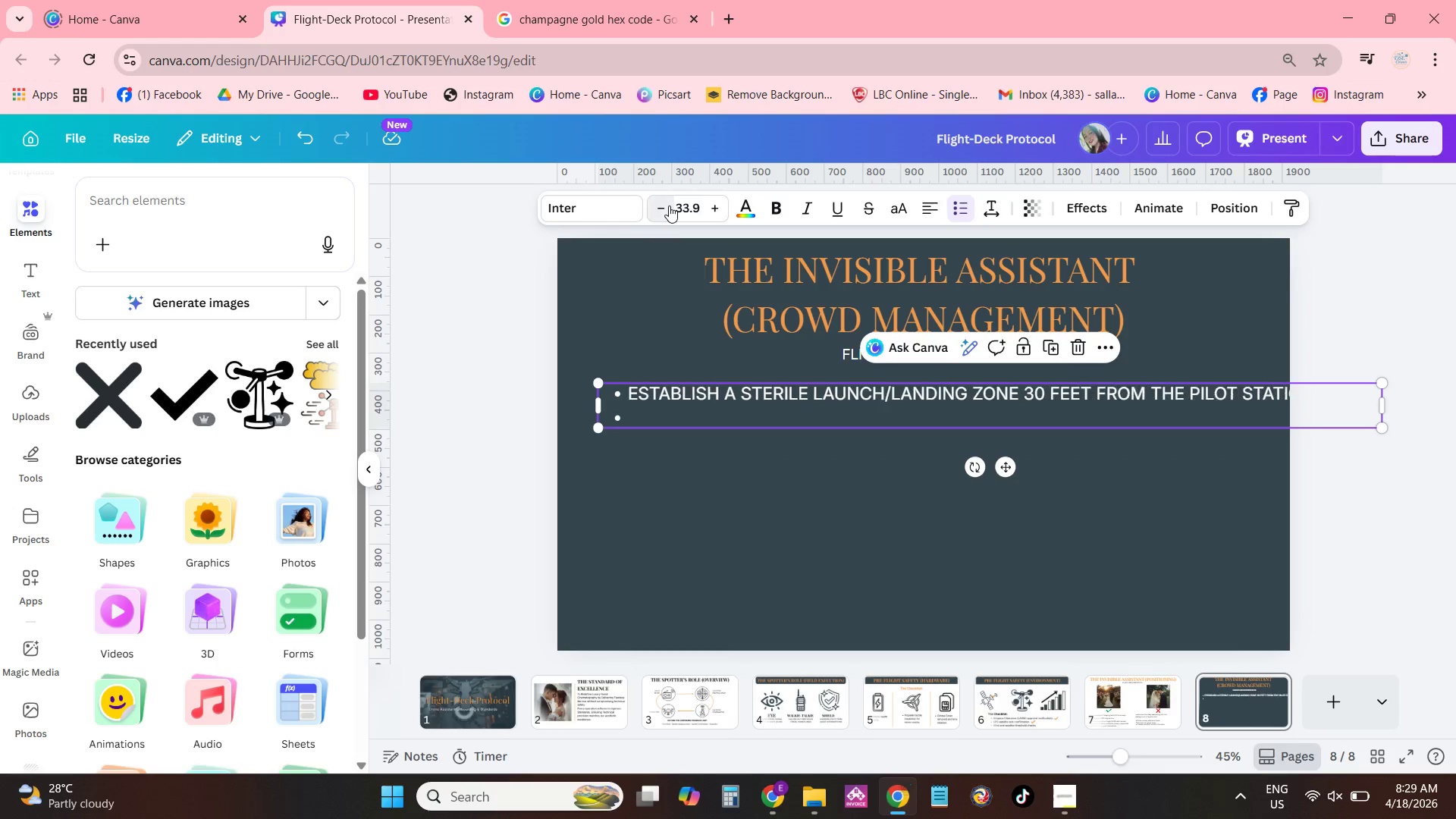 
triple_click([669, 206])
 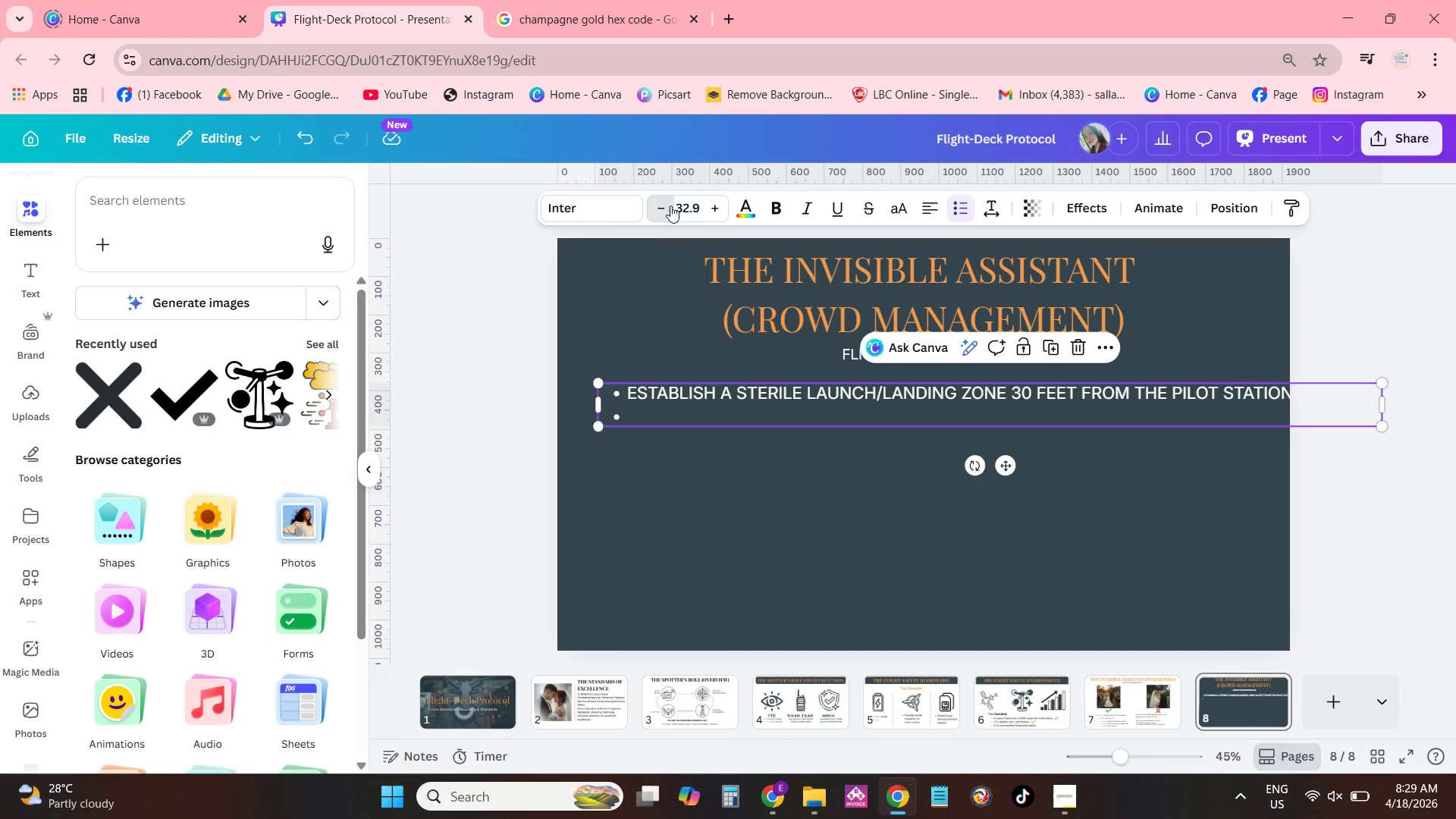 
triple_click([687, 206])
 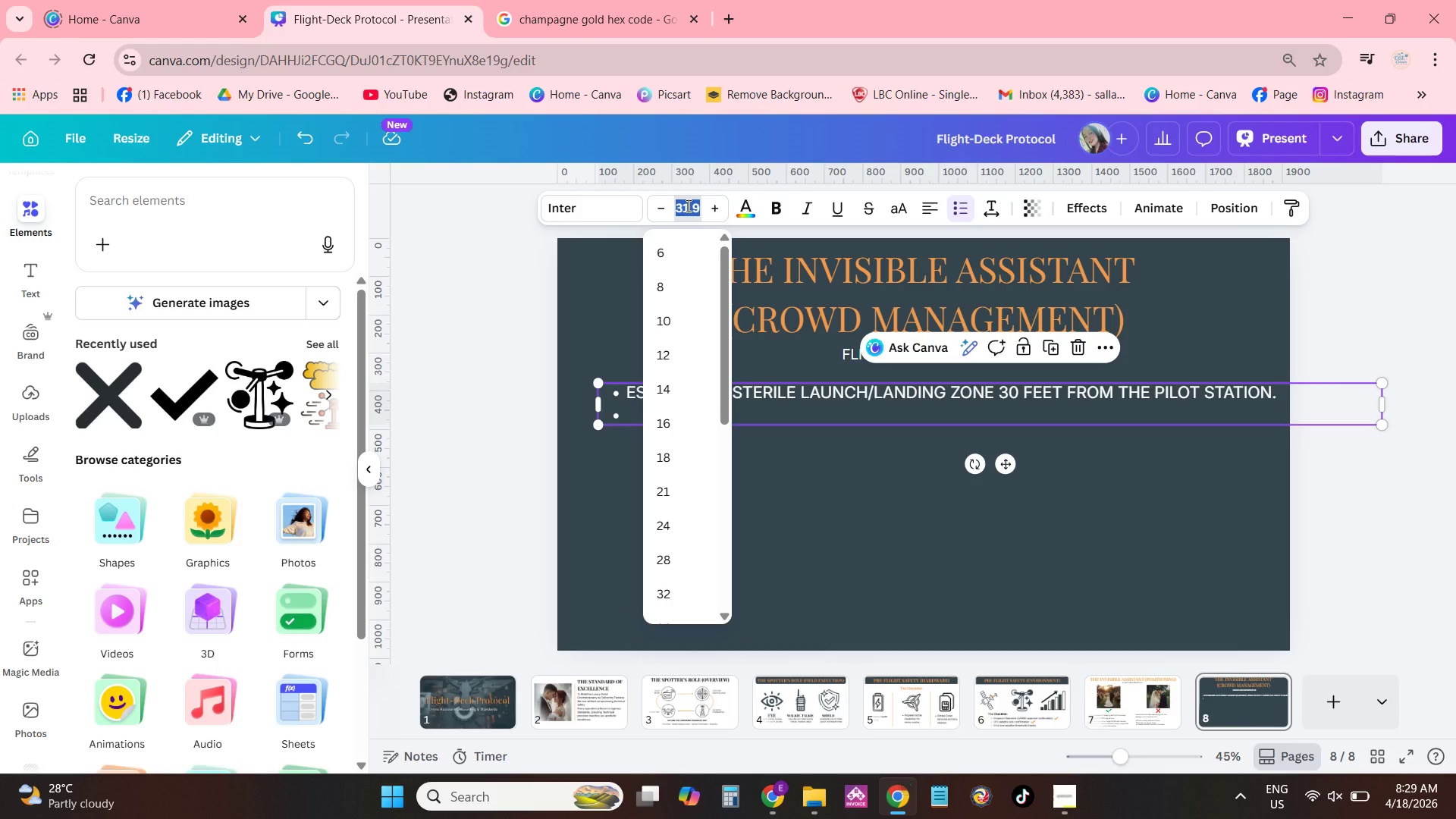 
key(Numpad2)
 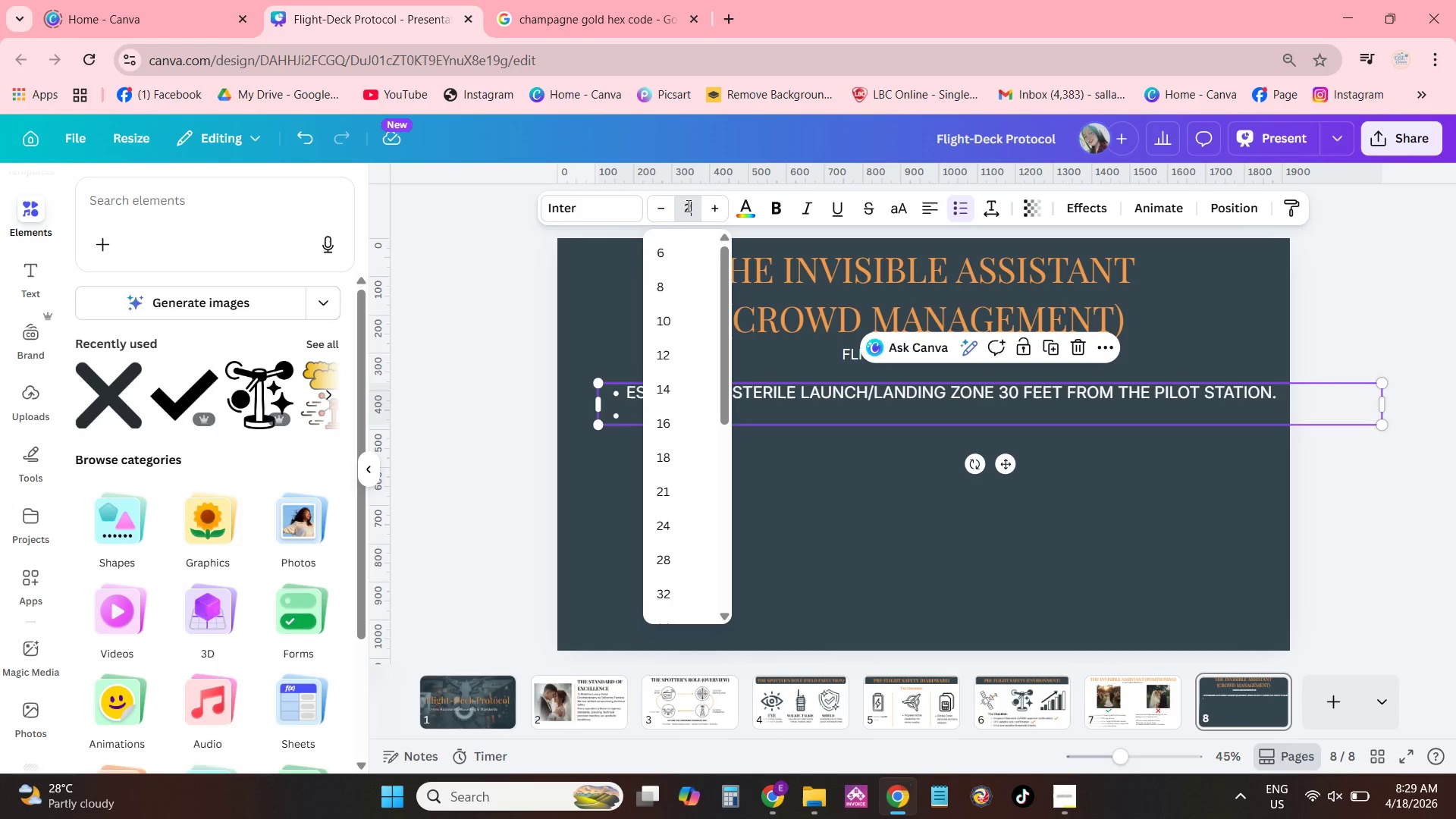 
key(Numpad5)
 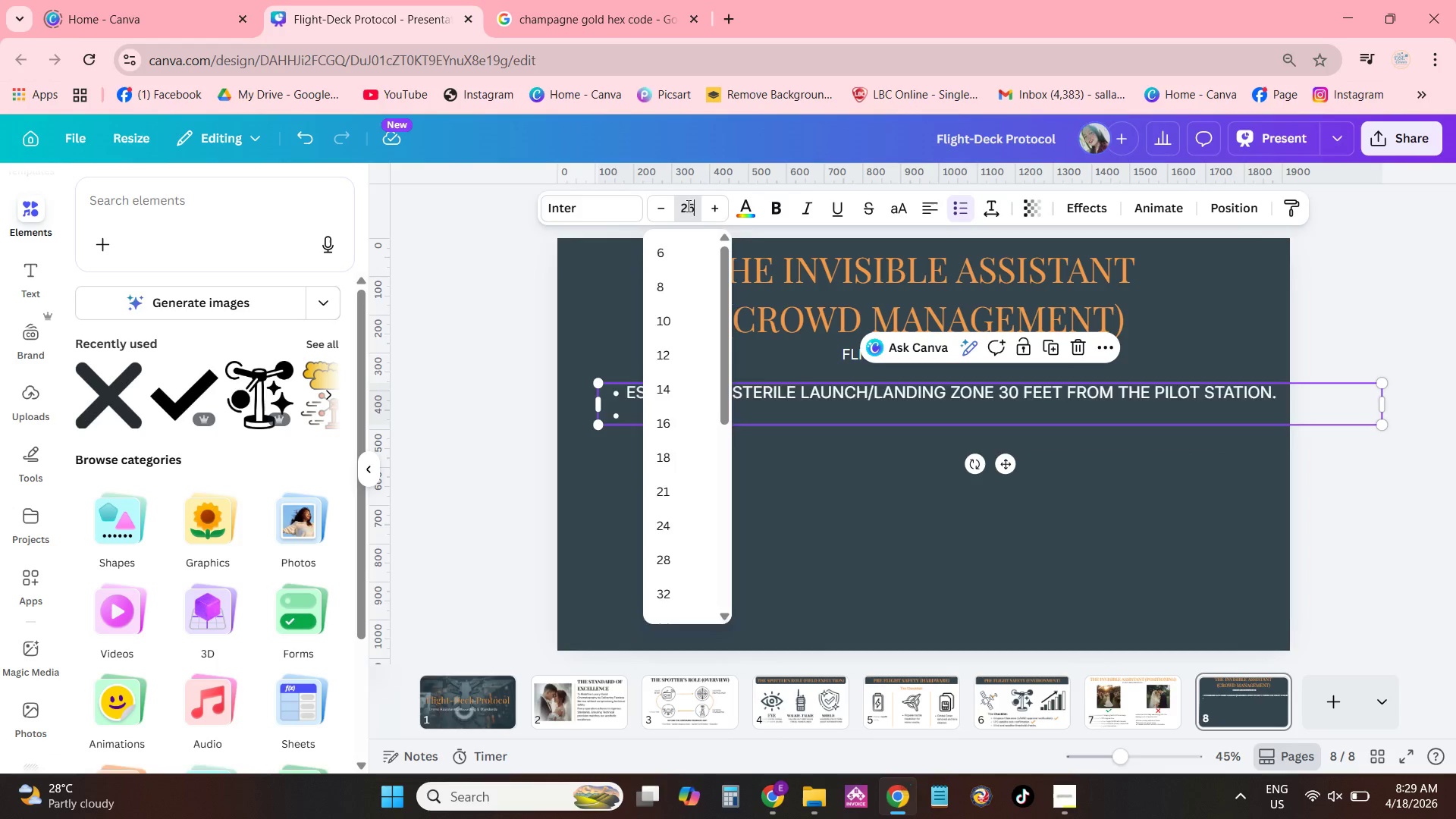 
key(NumpadEnter)
 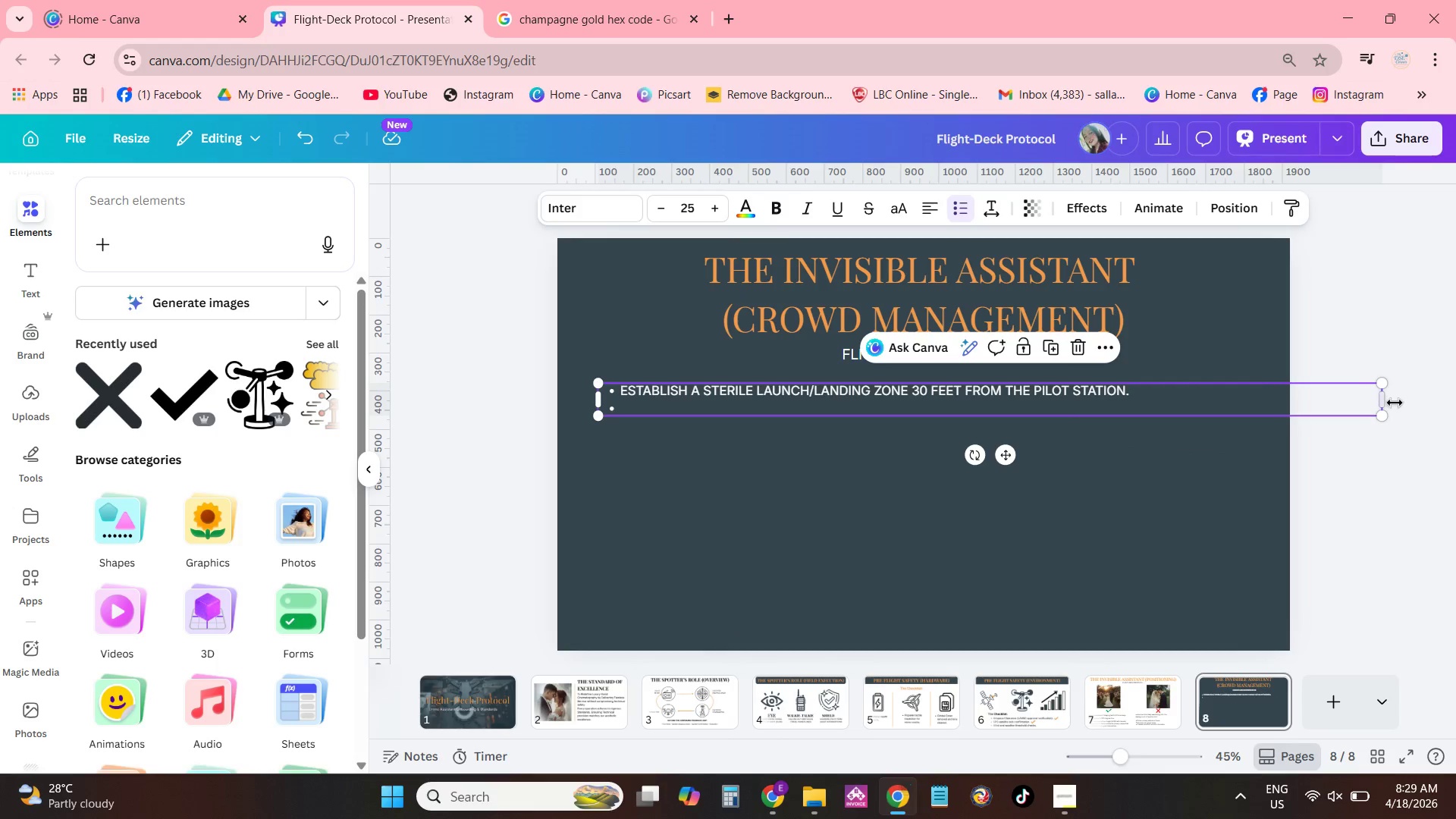 
left_click_drag(start_coordinate=[1388, 401], to_coordinate=[1261, 393])
 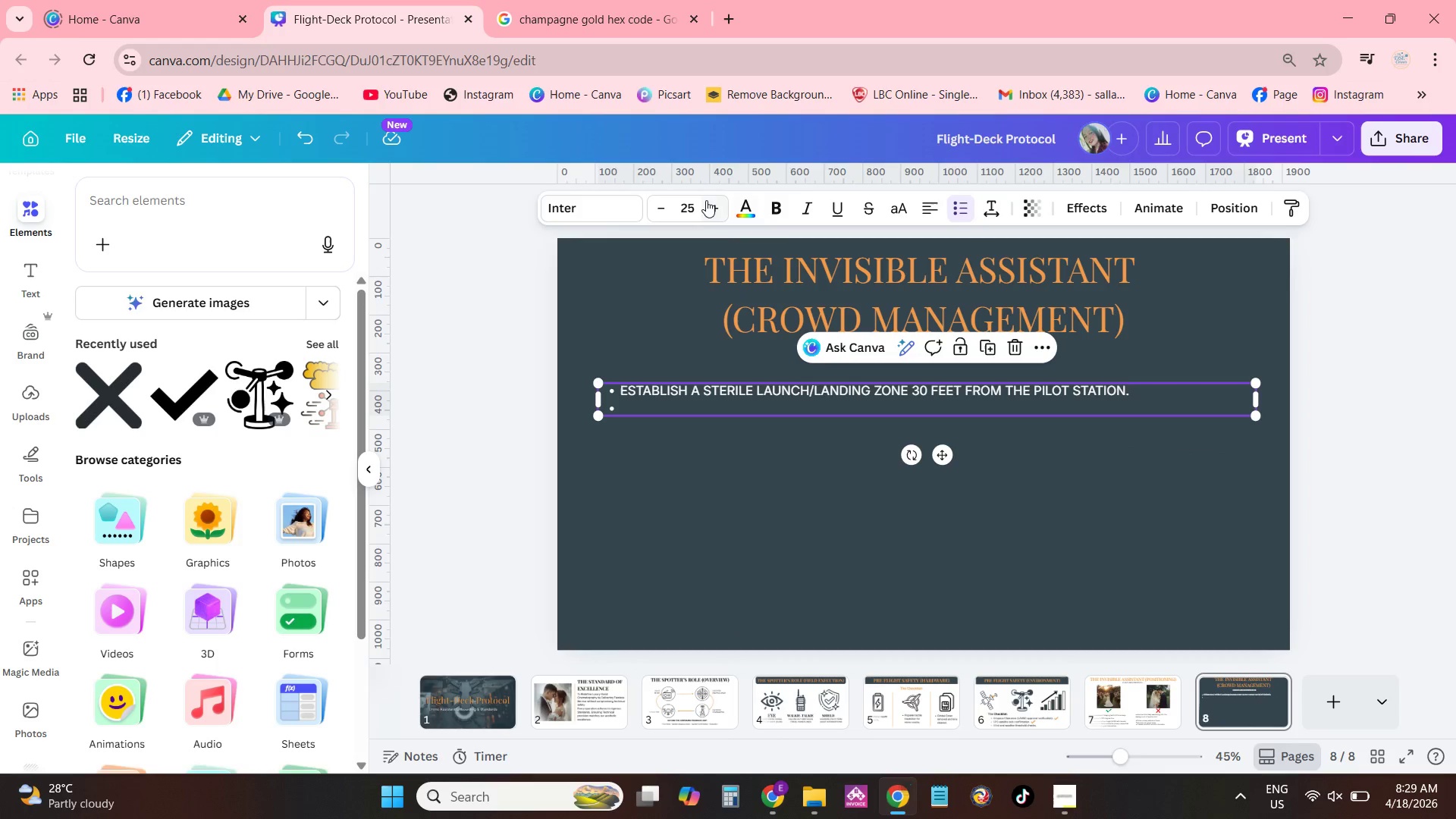 
double_click([706, 202])
 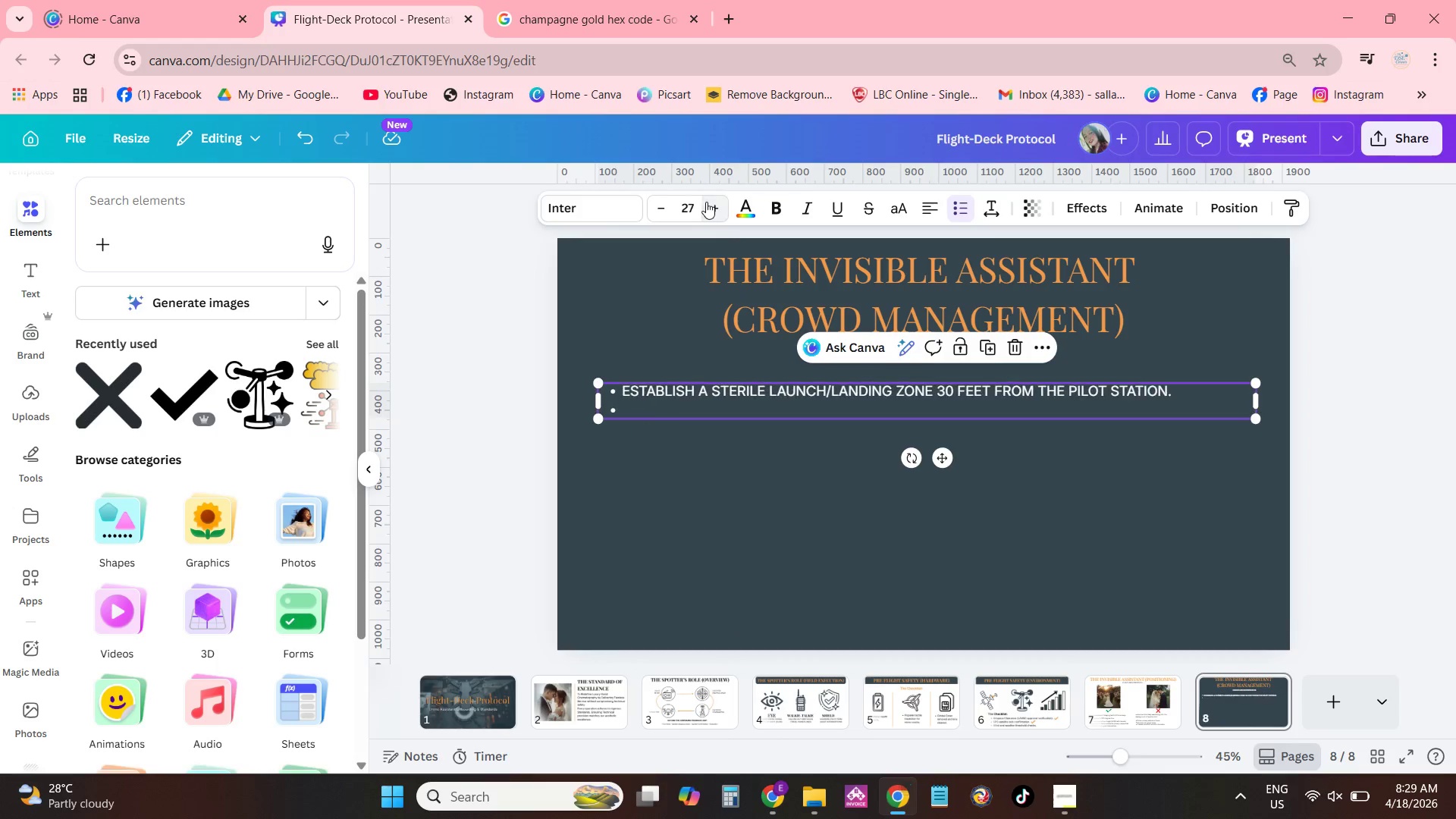 
triple_click([706, 202])
 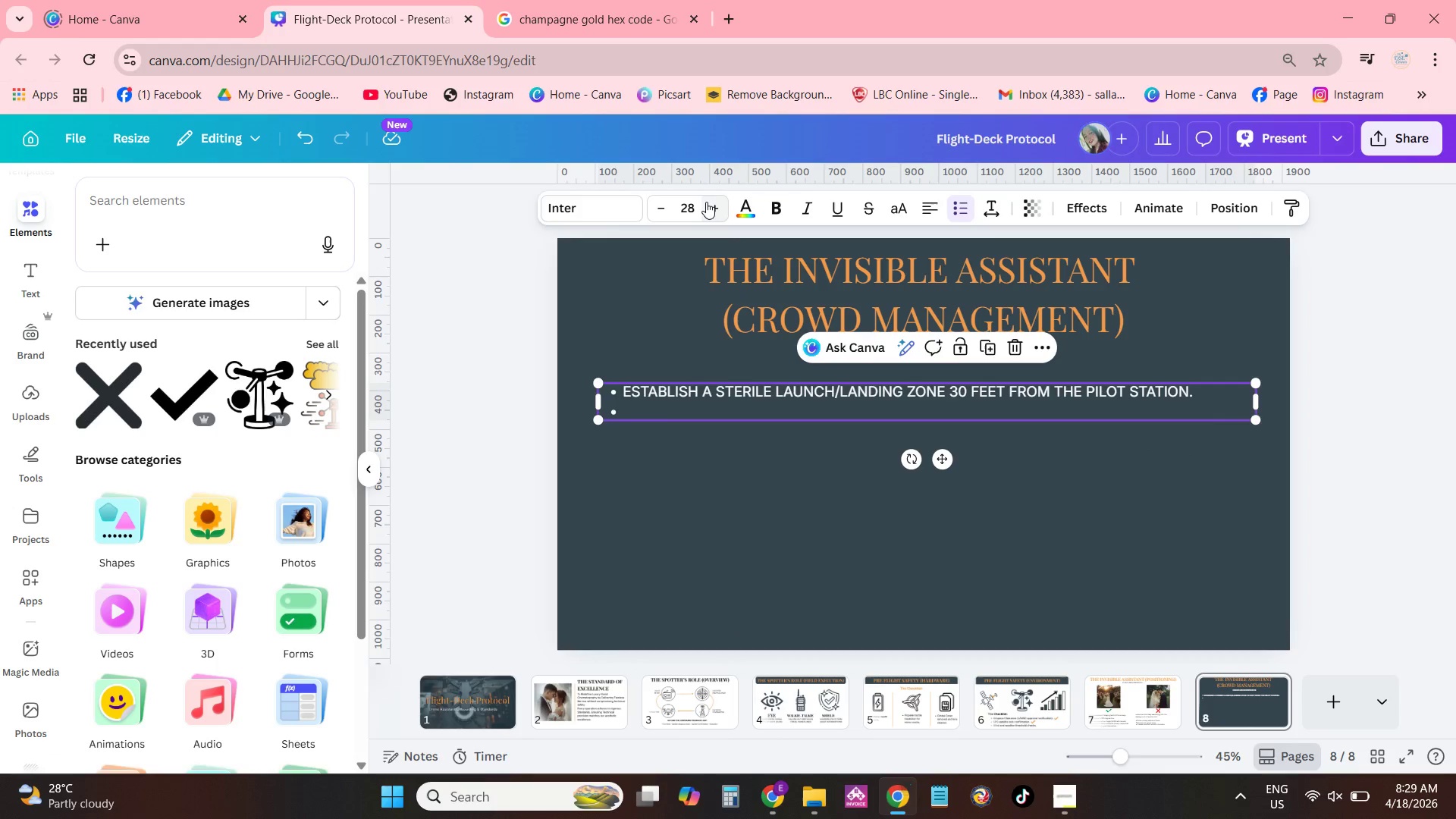 
triple_click([706, 202])
 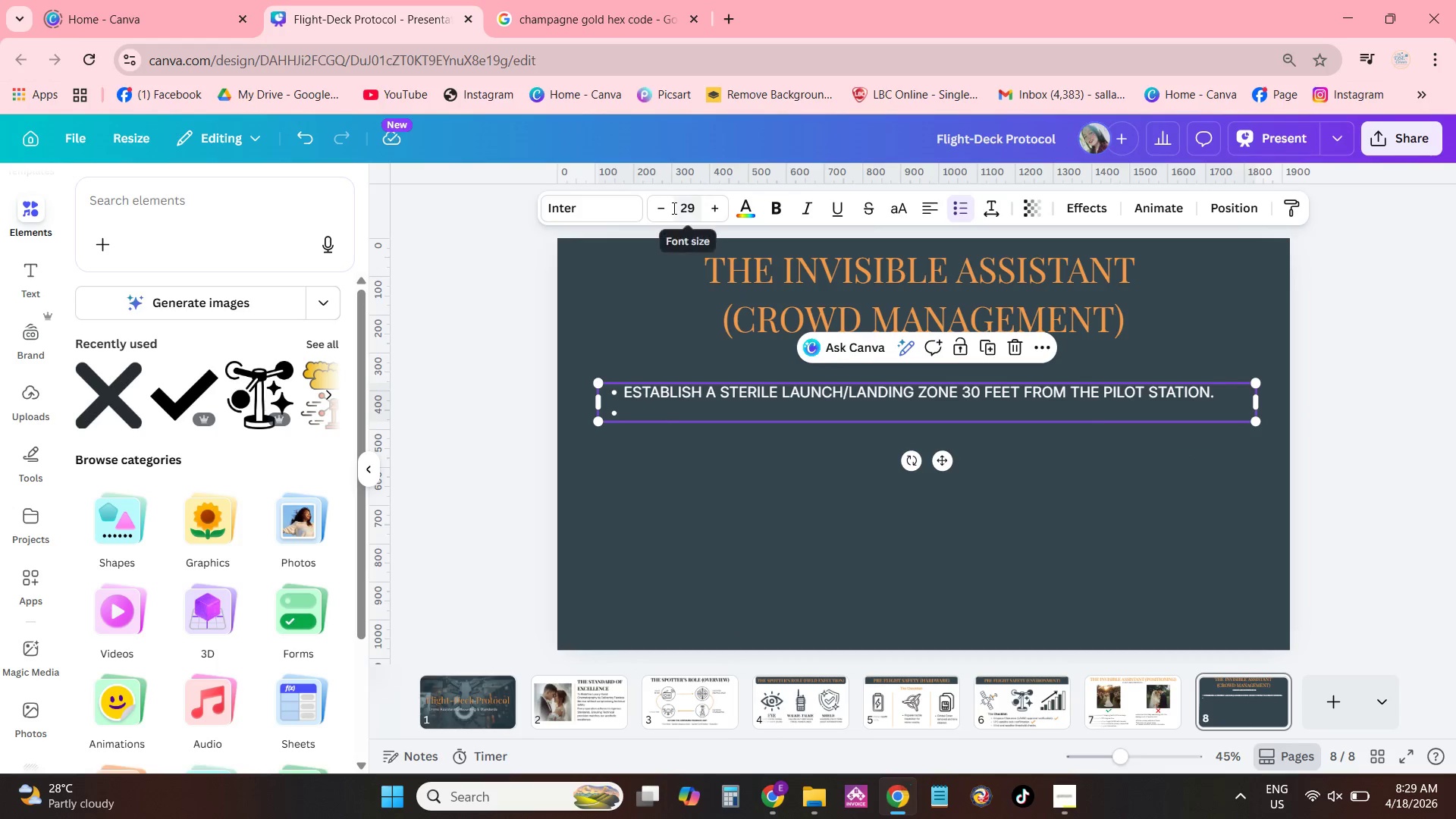 
double_click([664, 209])
 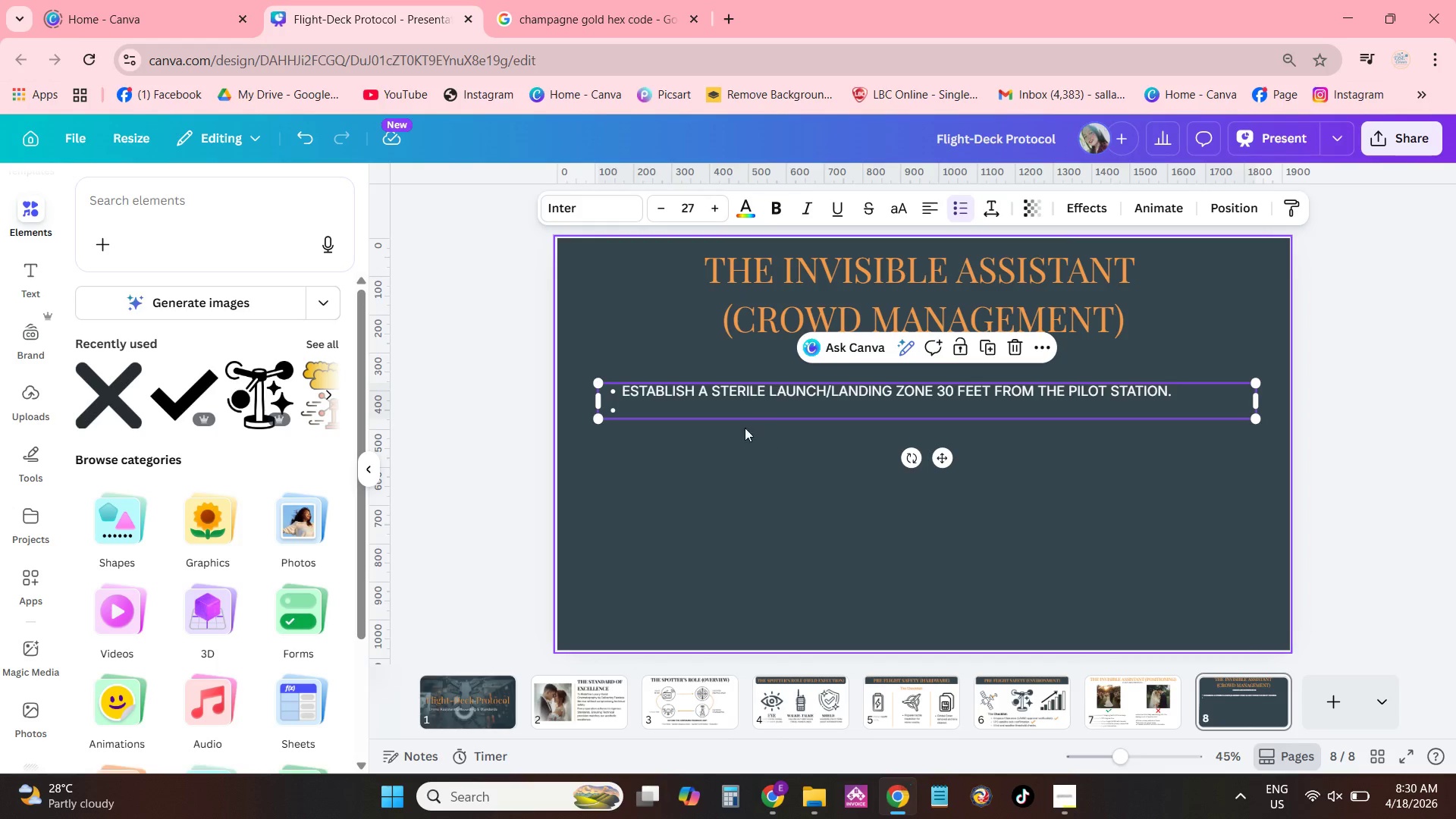 
left_click([710, 405])
 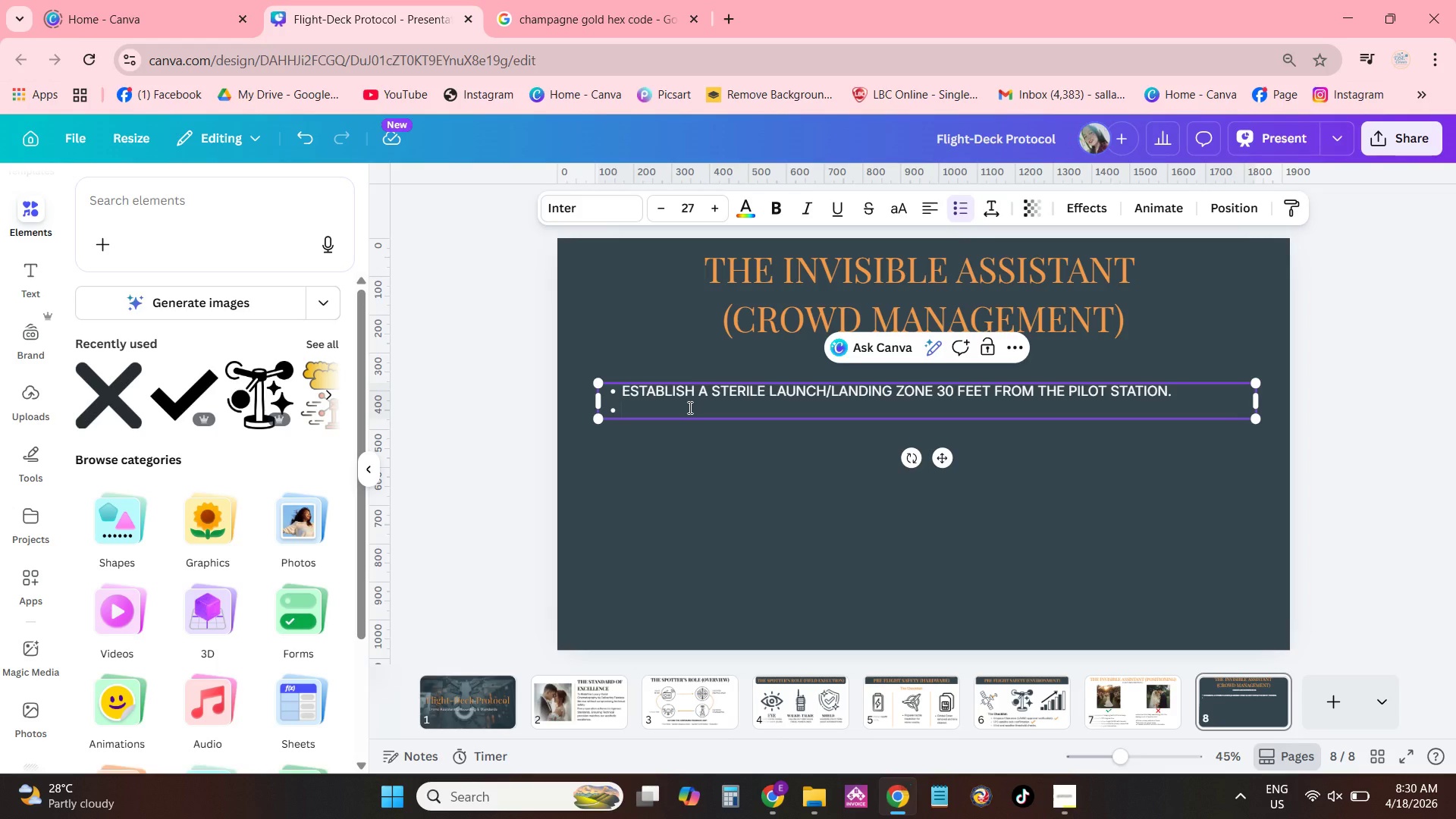 
wait(5.47)
 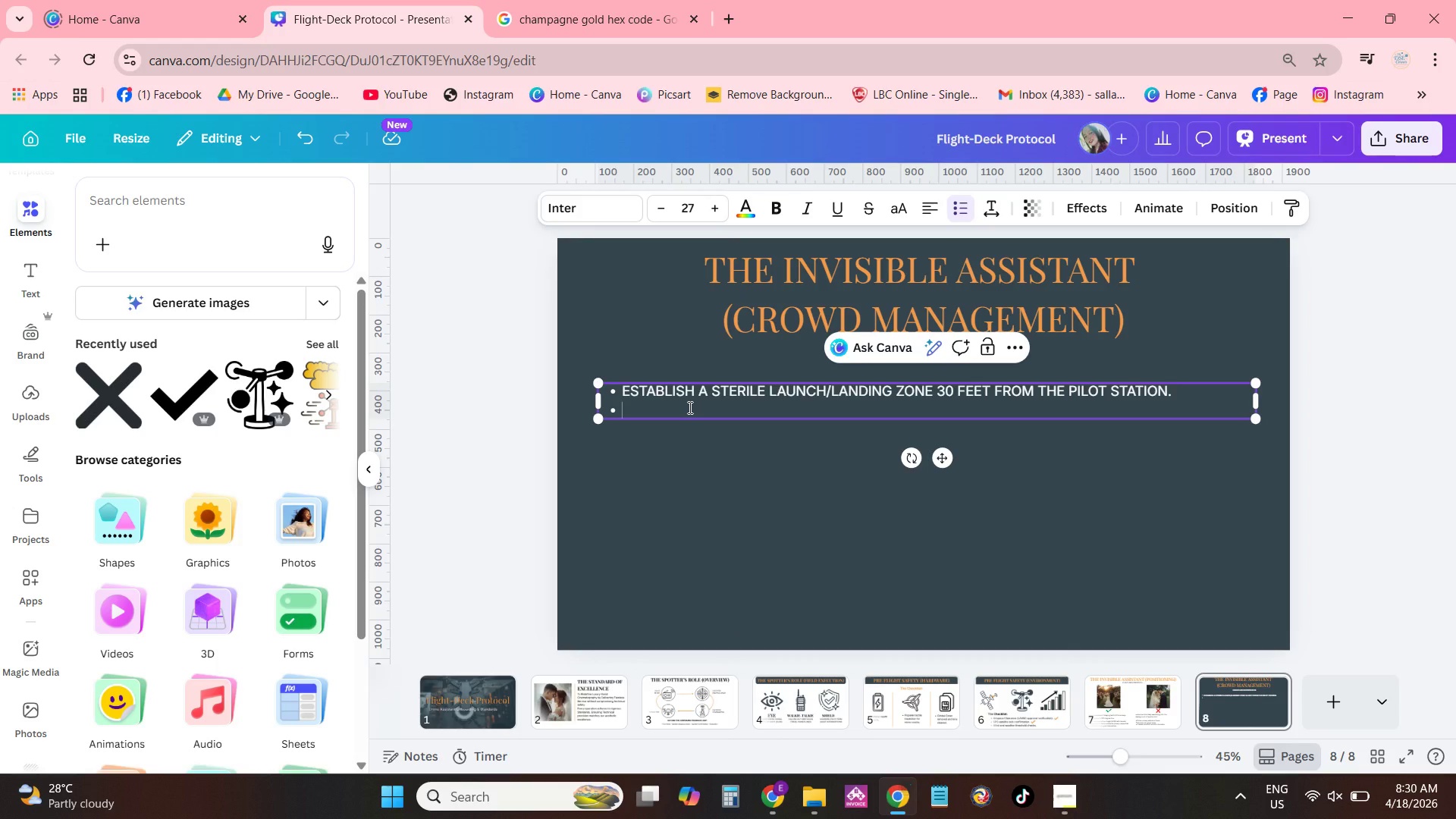 
type(UTILIZR)
key(Backspace)
type(E NON-CONFRONTATIOL)
key(Backspace)
type(NAL BODY LANGUAGE AND GESTURES.)
 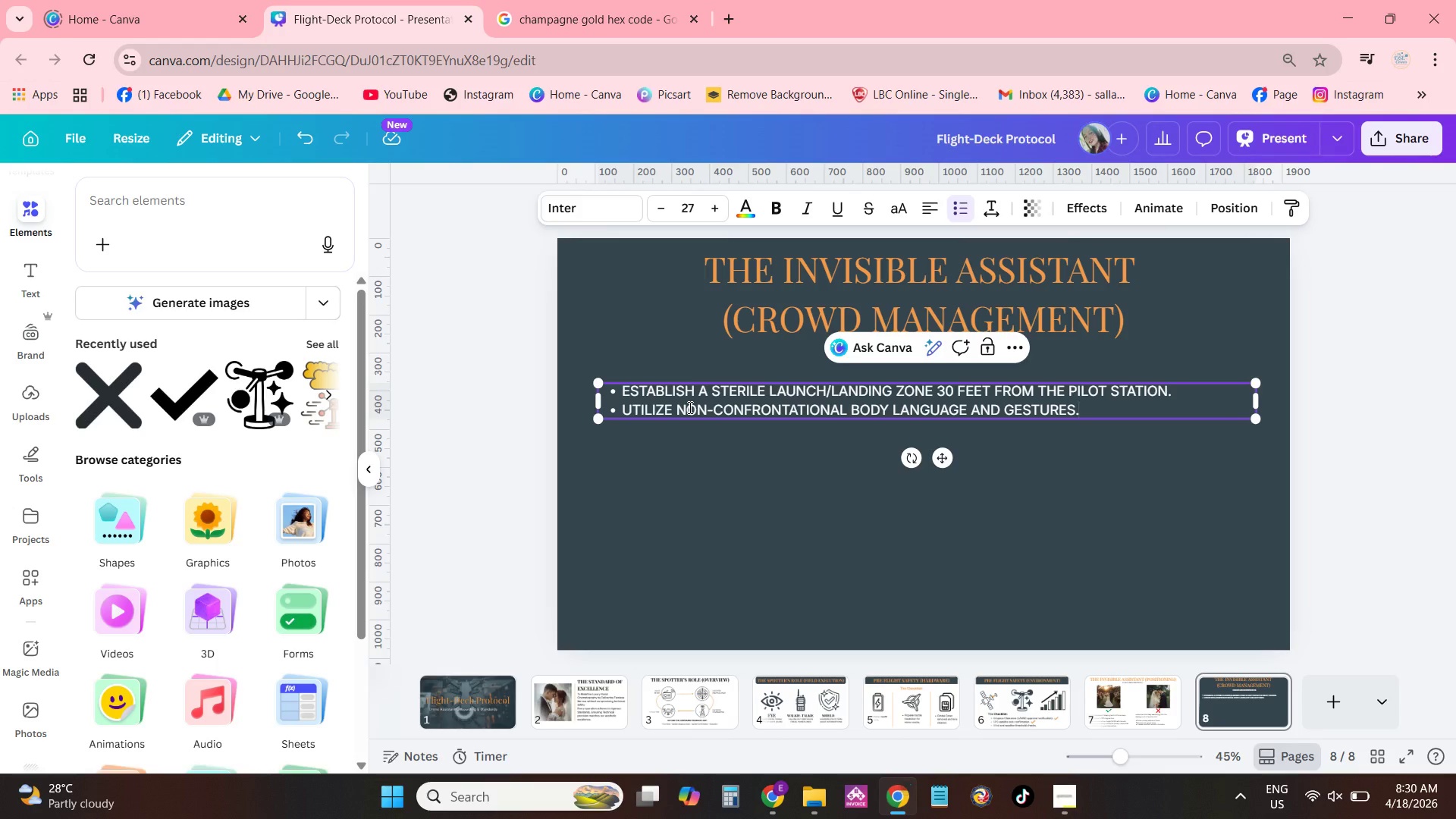 
key(Enter)
 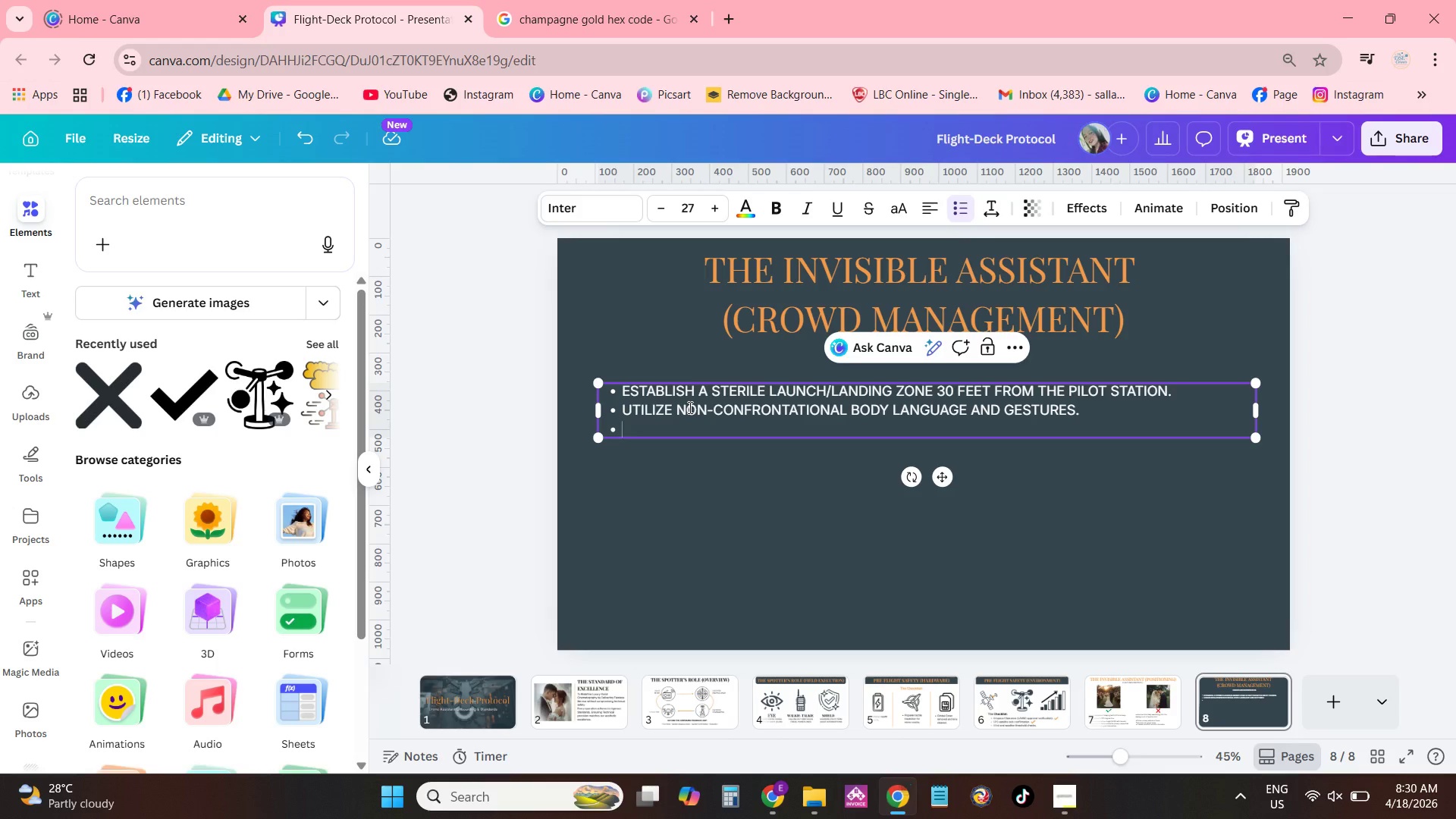 
type(APPROACH GUESTS WITH A POLITE REQUEST AN D)
key(Backspace)
key(Backspace)
type(D)
 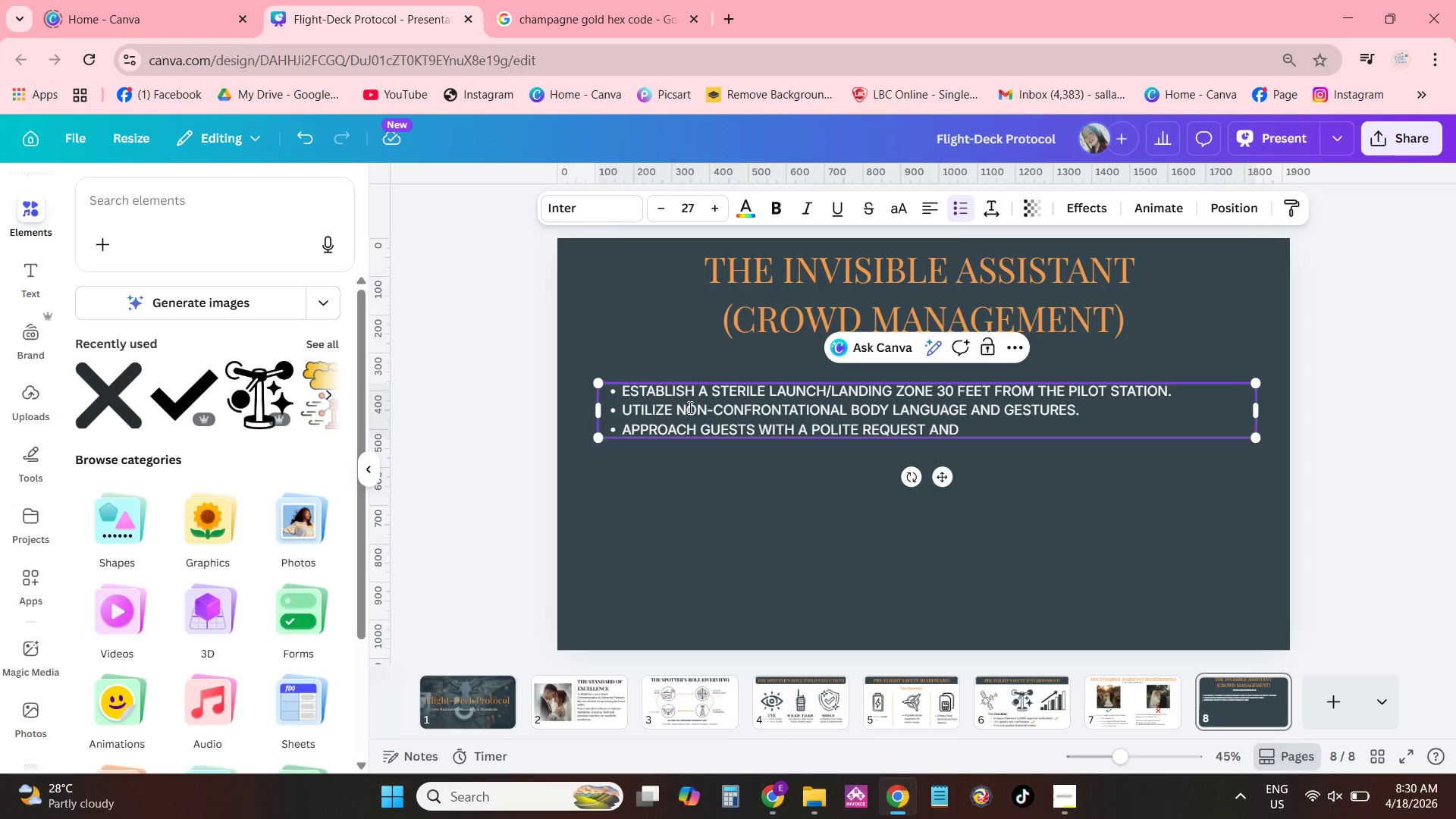 
type( EXPLANATION OF SAFETY PROO)
key(Backspace)
type(TOCOLS.)
 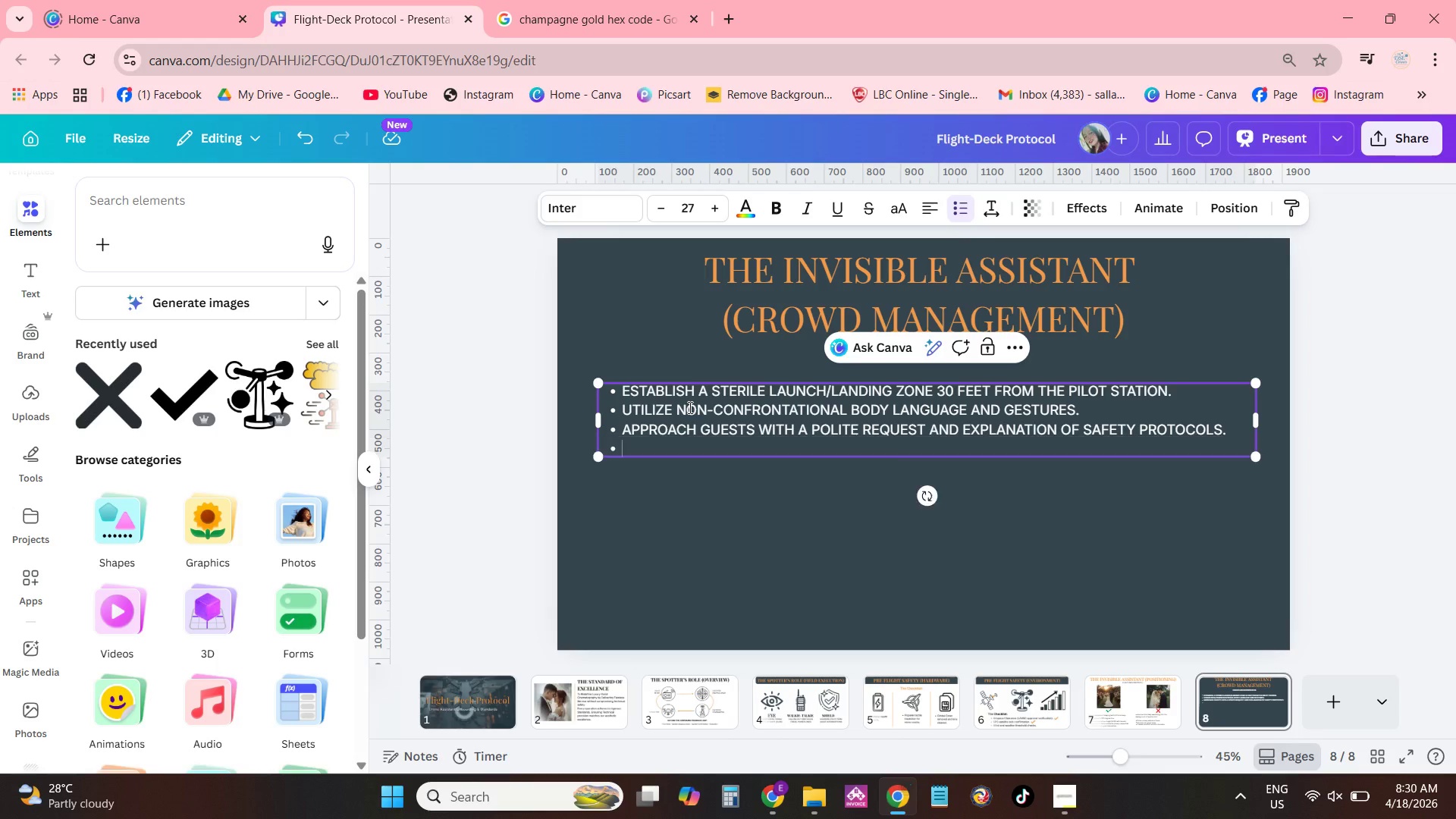 
key(Enter)
 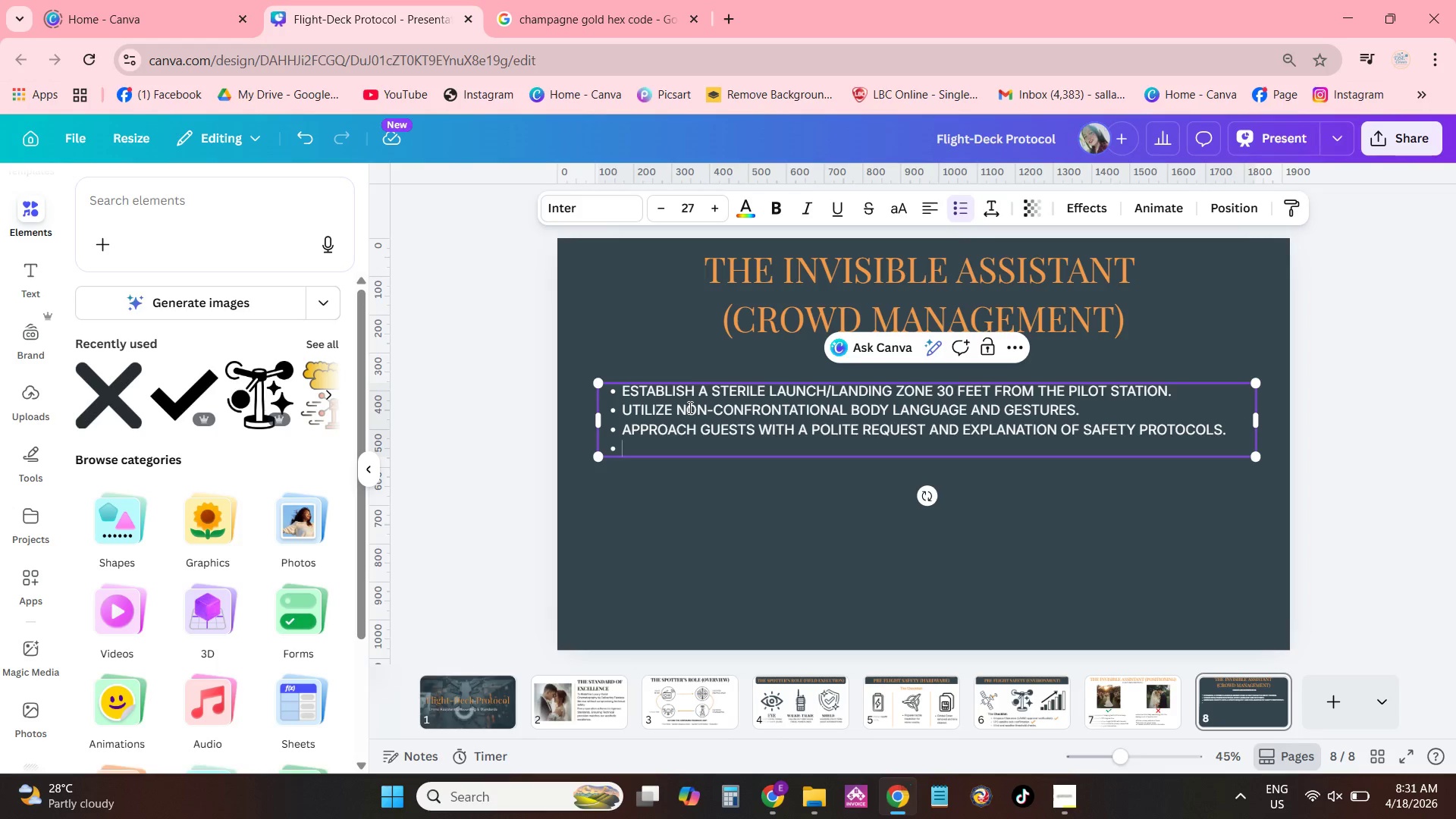 
type(DIRECT GUESTS TO ALTERNATIVE VIEWING AREAS WITHOUT CAUSU)
key(Backspace)
type(ING A SCENE OR DISRUPTION,)
 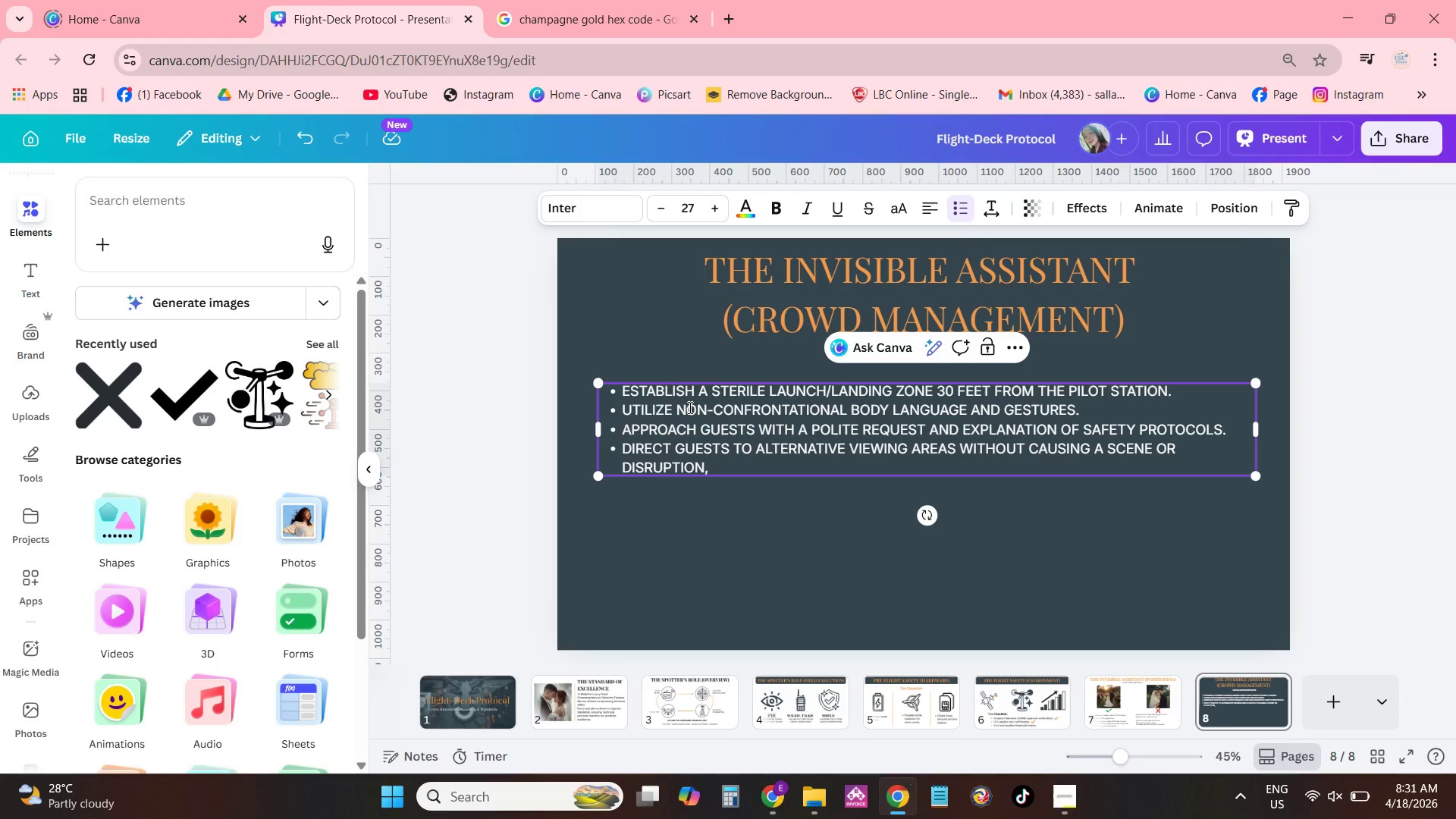 
wait(5.5)
 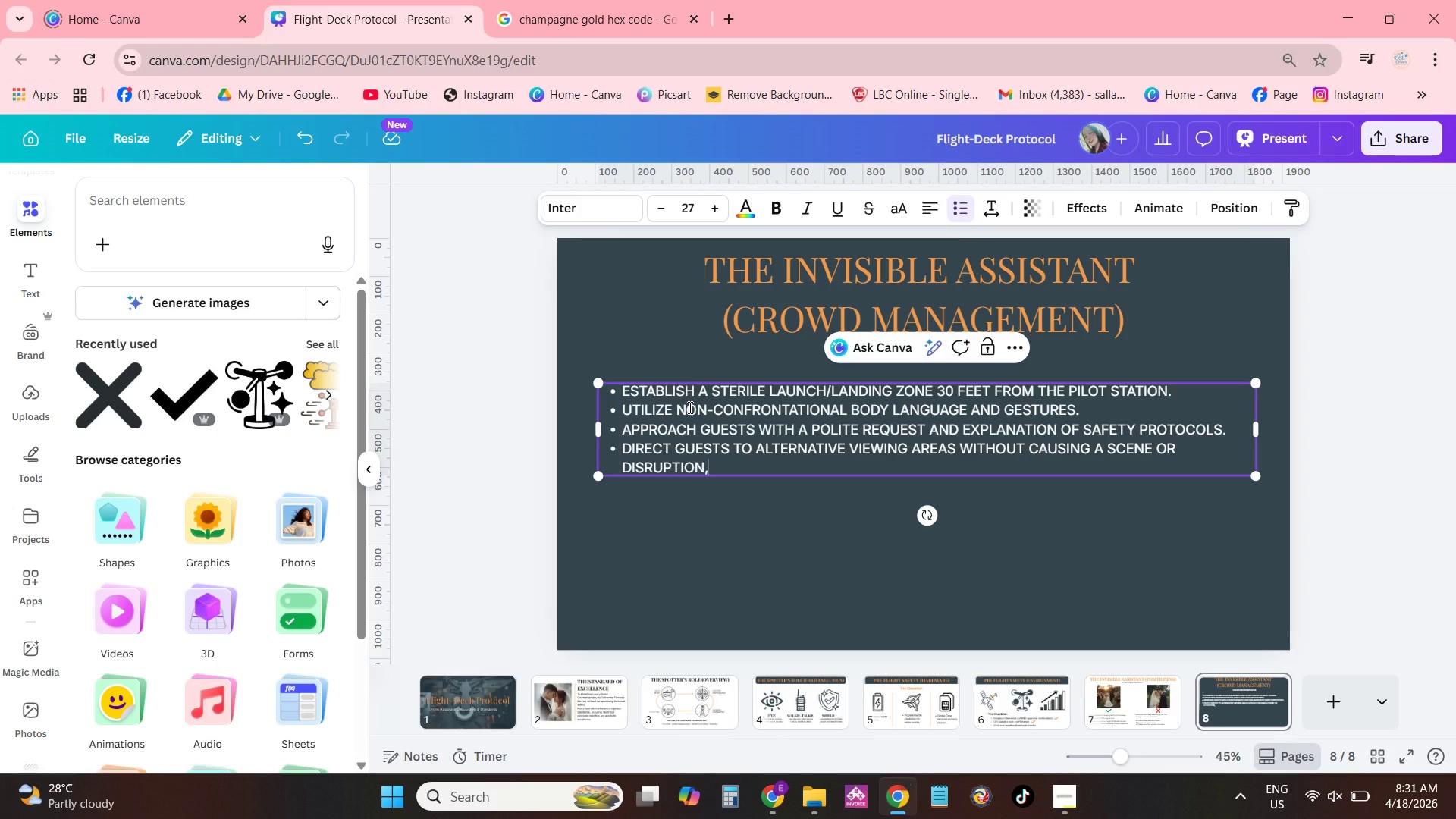 
key(Backspace)
 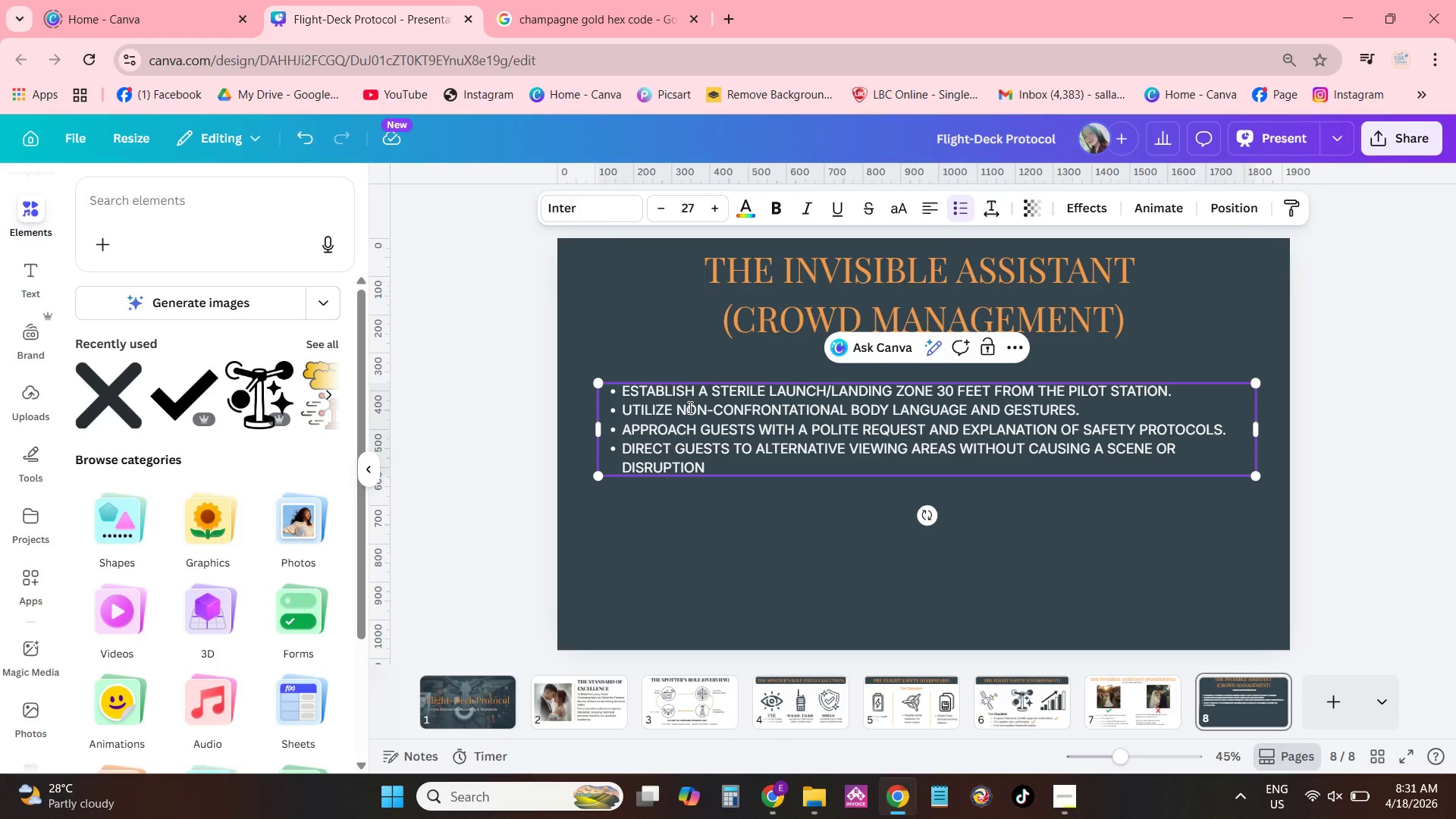 
key(Comma)
 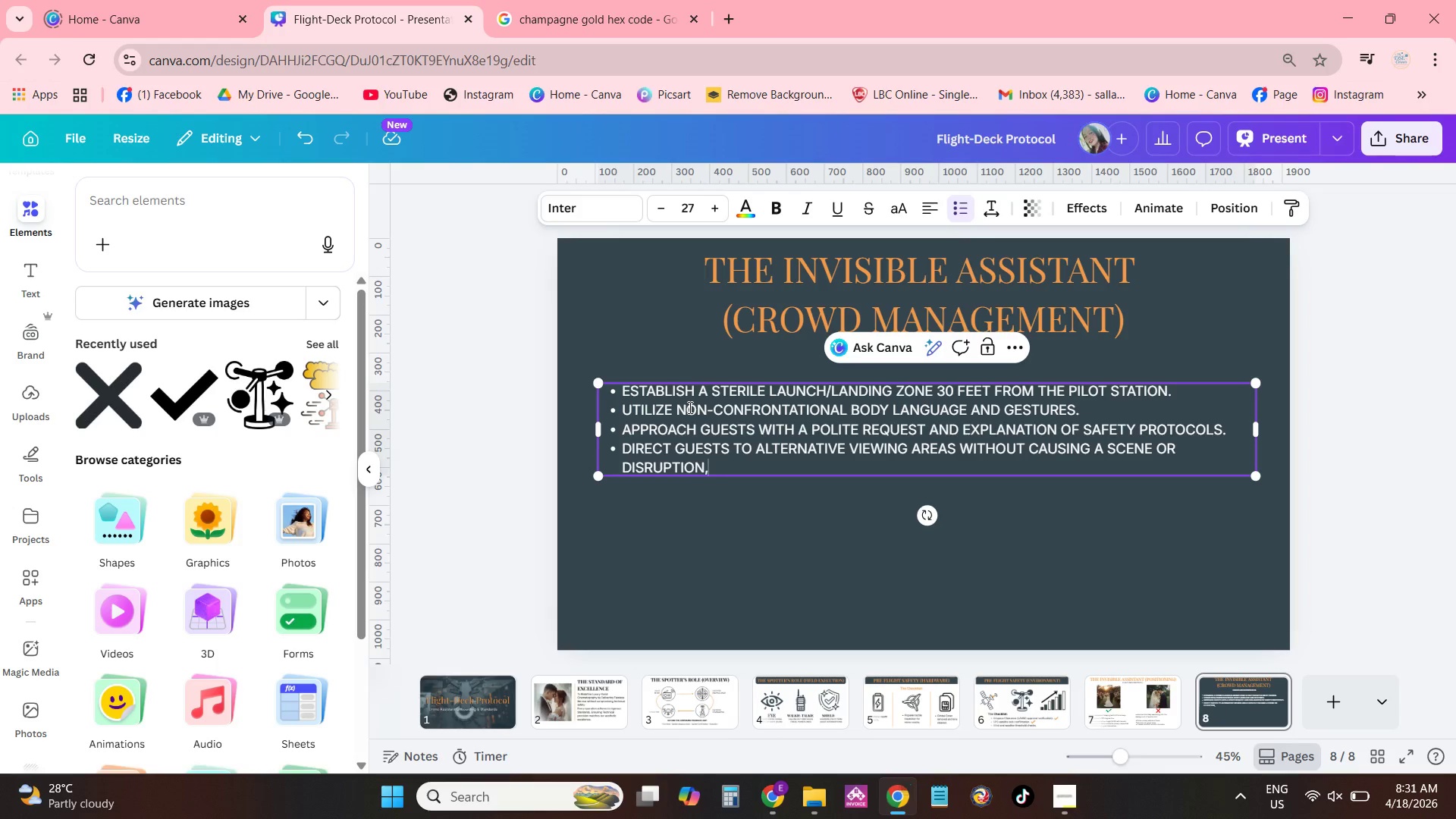 
key(Backspace)
 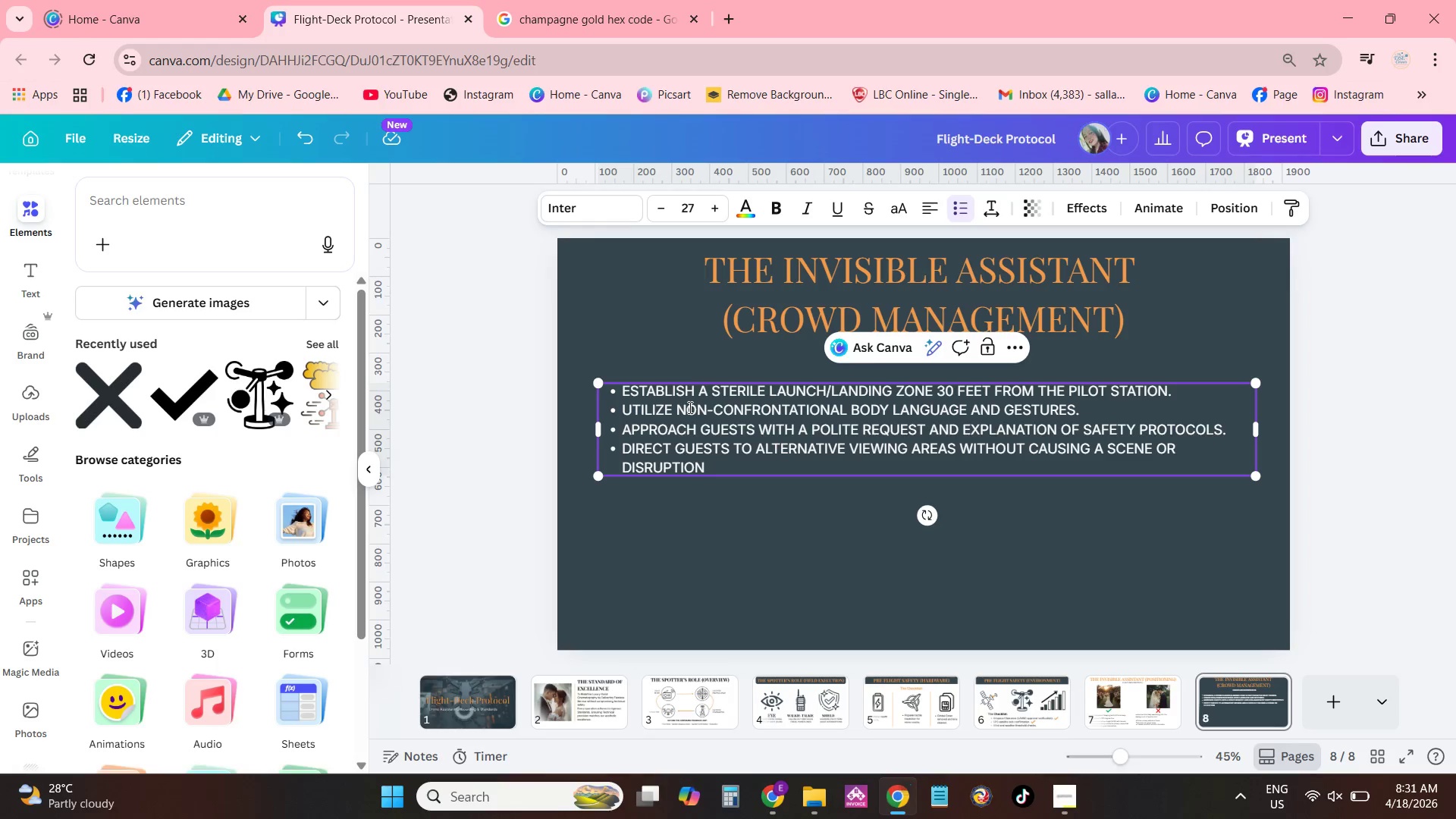 
key(Period)
 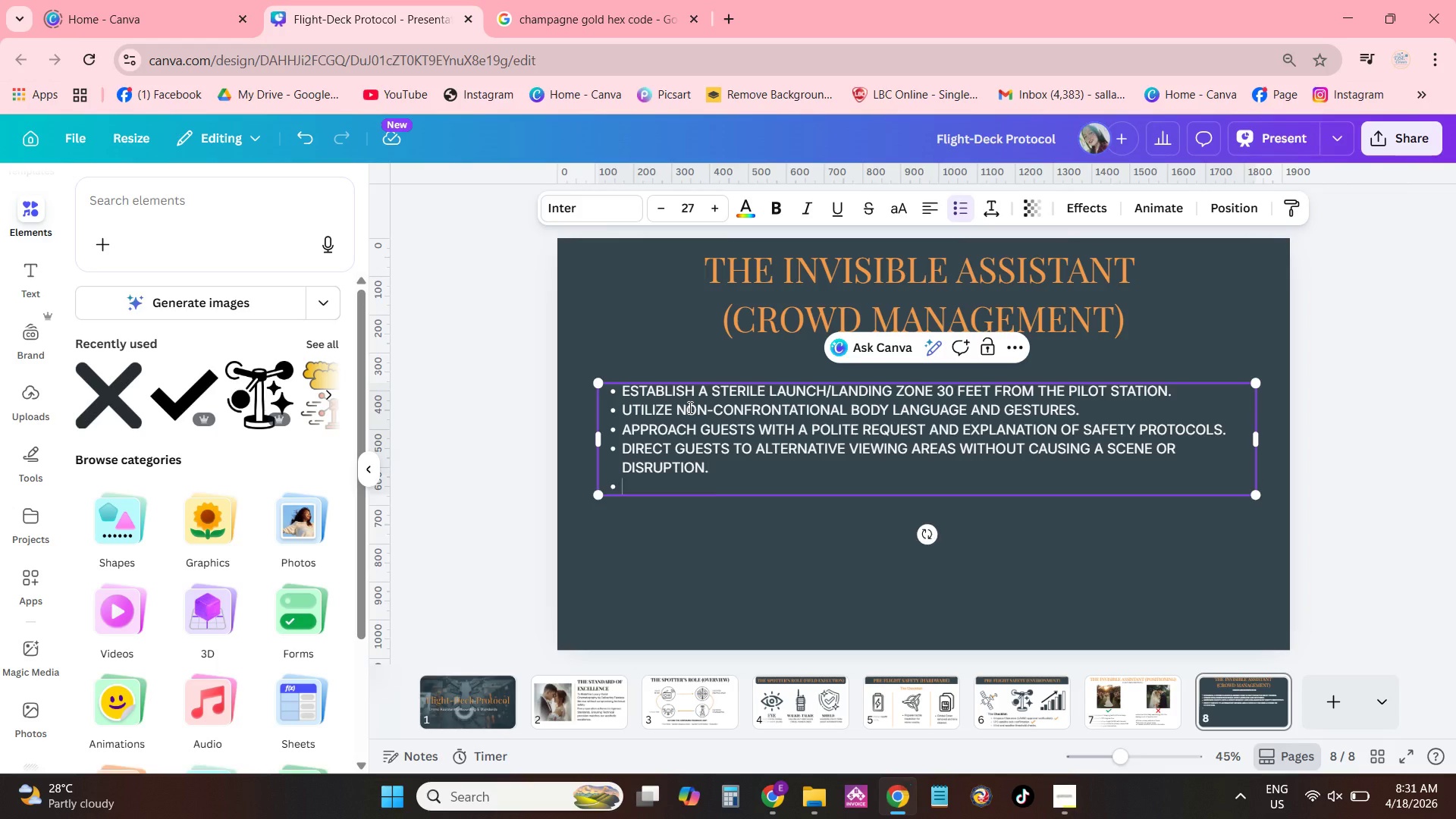 
key(Enter)
 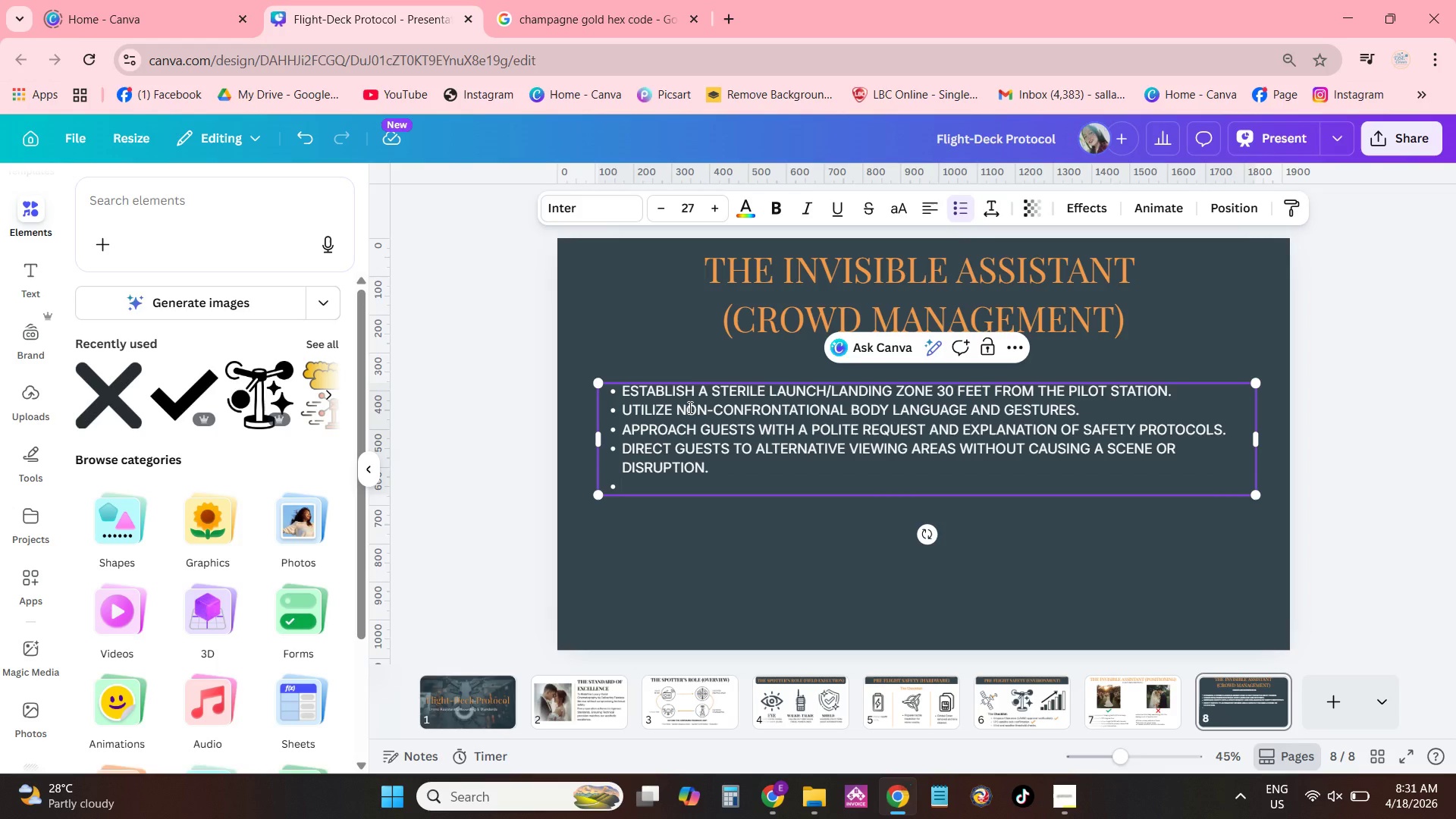 
type(ENSURE ALL REDIRACTS)
key(Backspace)
key(Backspace)
key(Backspace)
key(Backspace)
key(Backspace)
type(RECTS ARE COMPLETED BEFORE THE 'READT)
key(Backspace)
type(Y FOR DEPARTURE;)
key(Backspace)
type(' )
 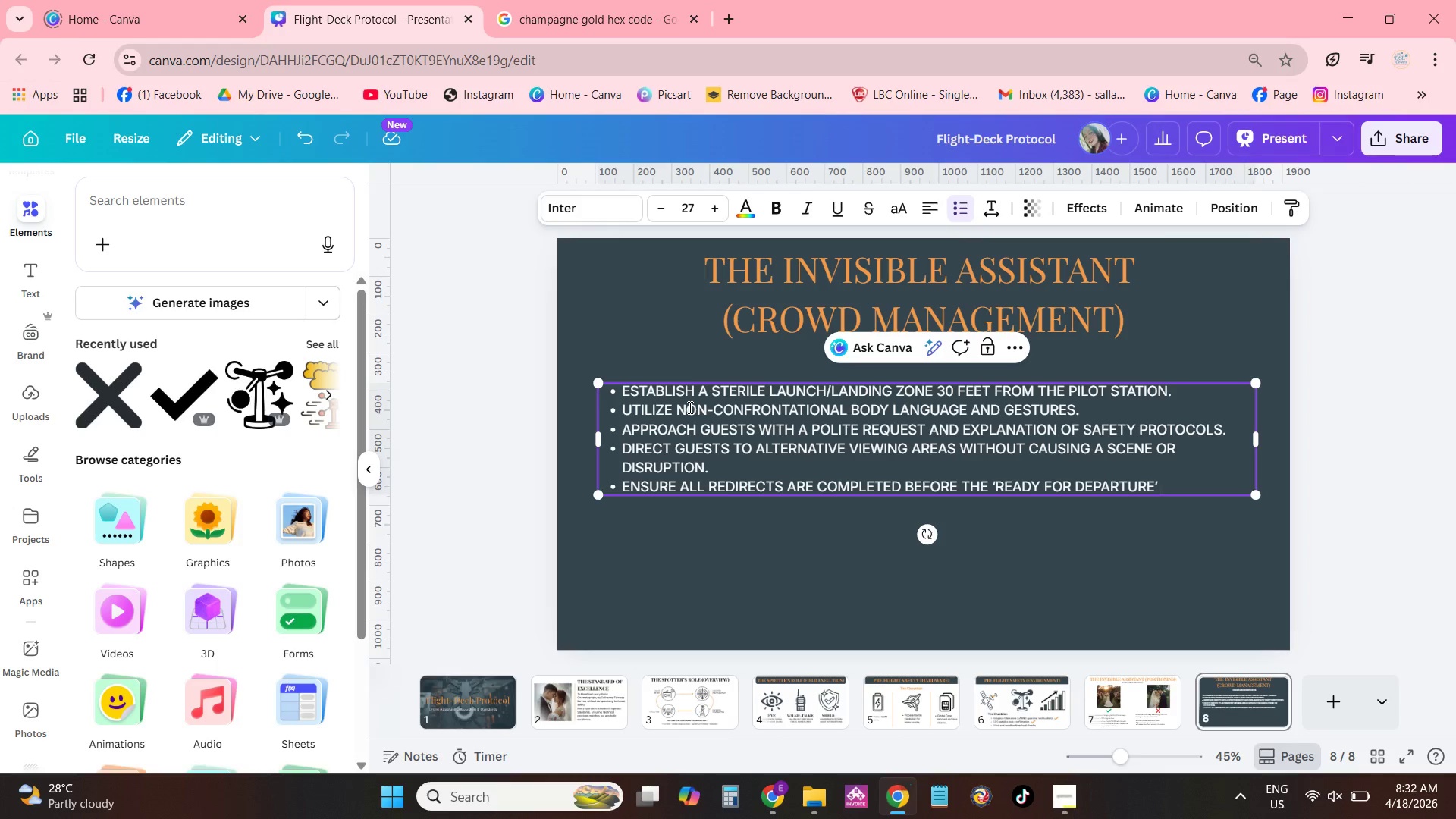 
type(SEQUENCE.)
 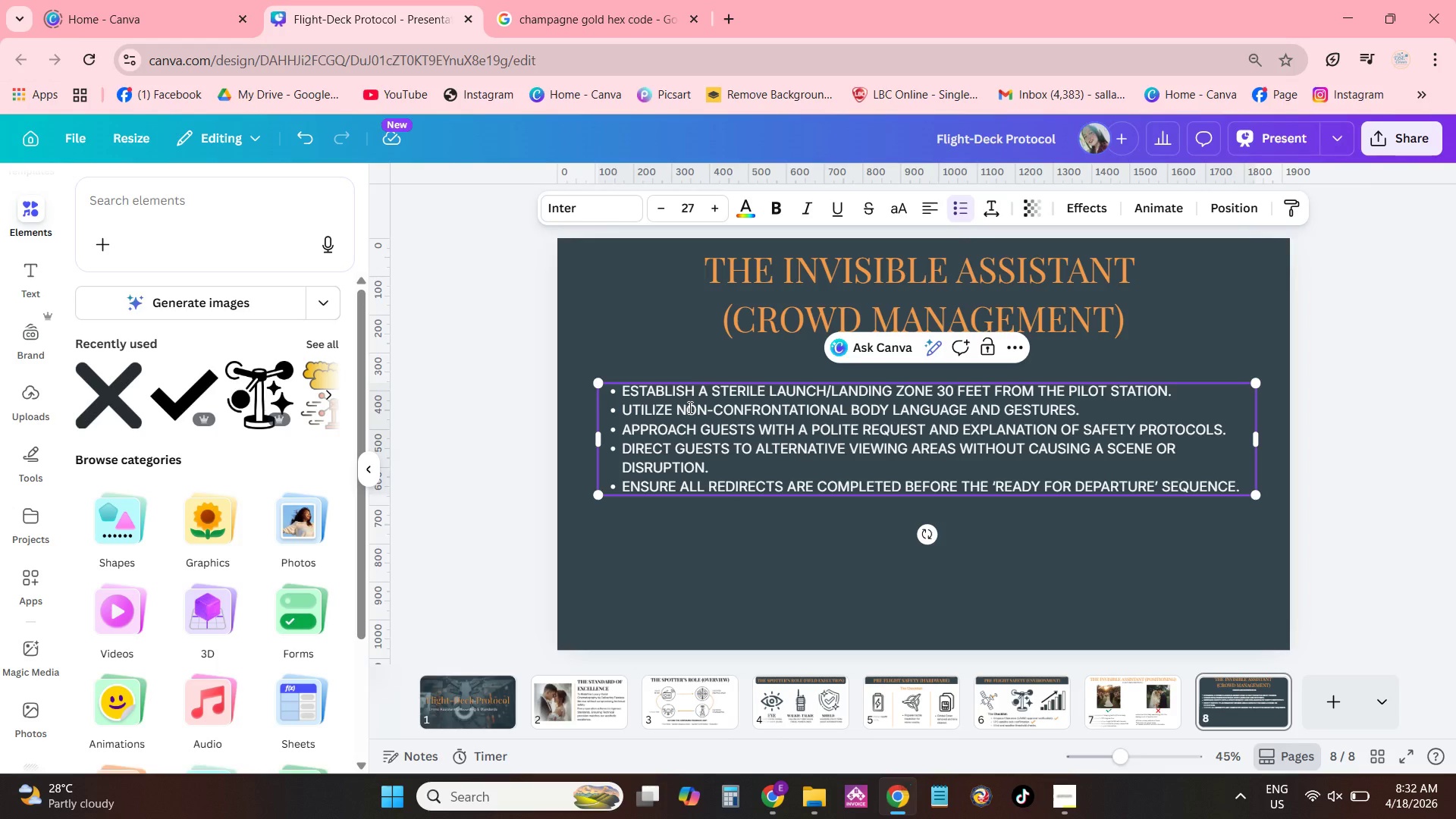 
key(Enter)
 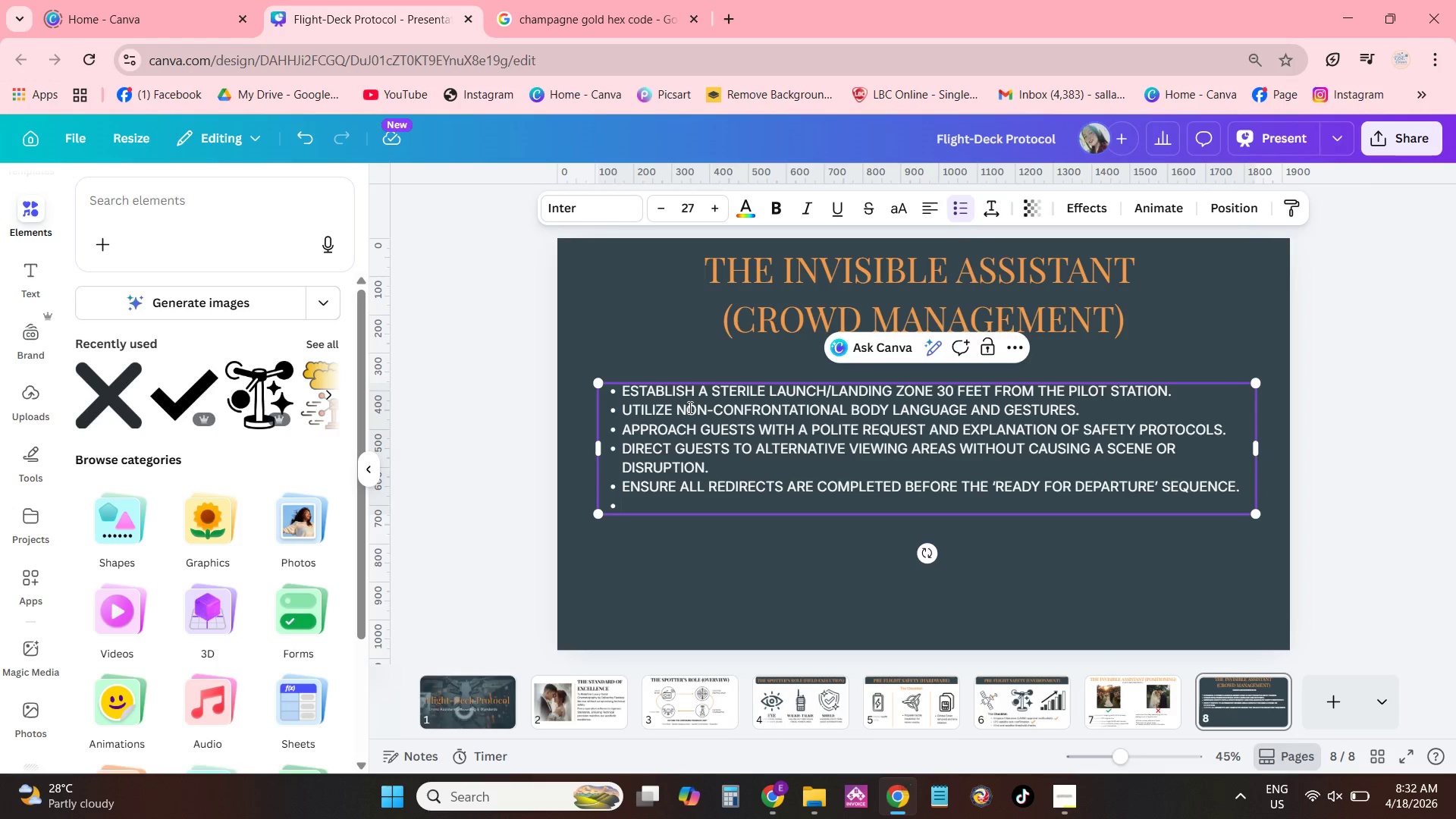 
type(MAINTAN)
key(Backspace)
type(IN A CALM, PO)
key(Backspace)
type(RODE)
key(Backspace)
key(Backspace)
type(FE)
key(Backspace)
 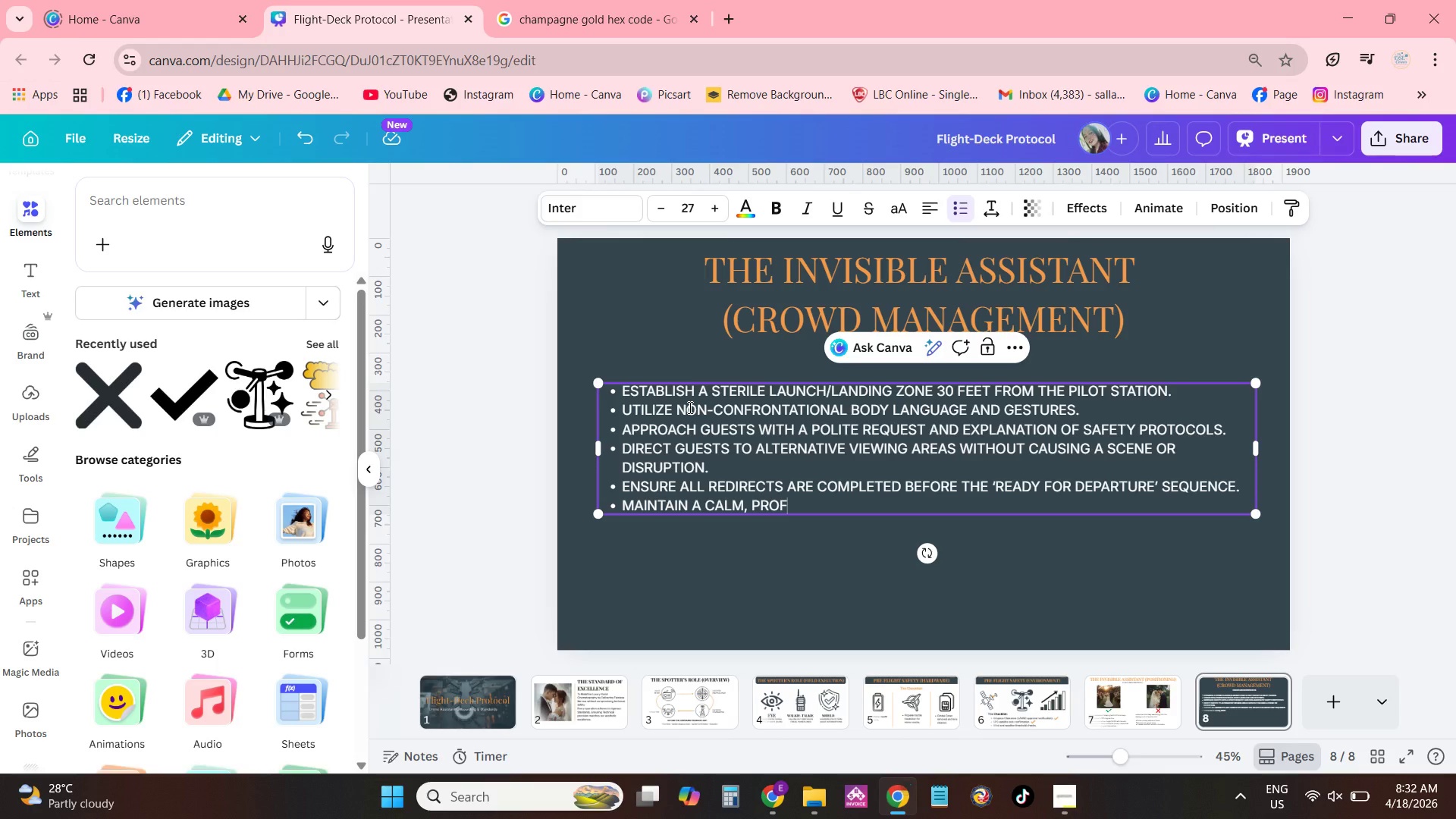 
type(ESSIONAL DEMEANOR AT ALL TIMES.)
 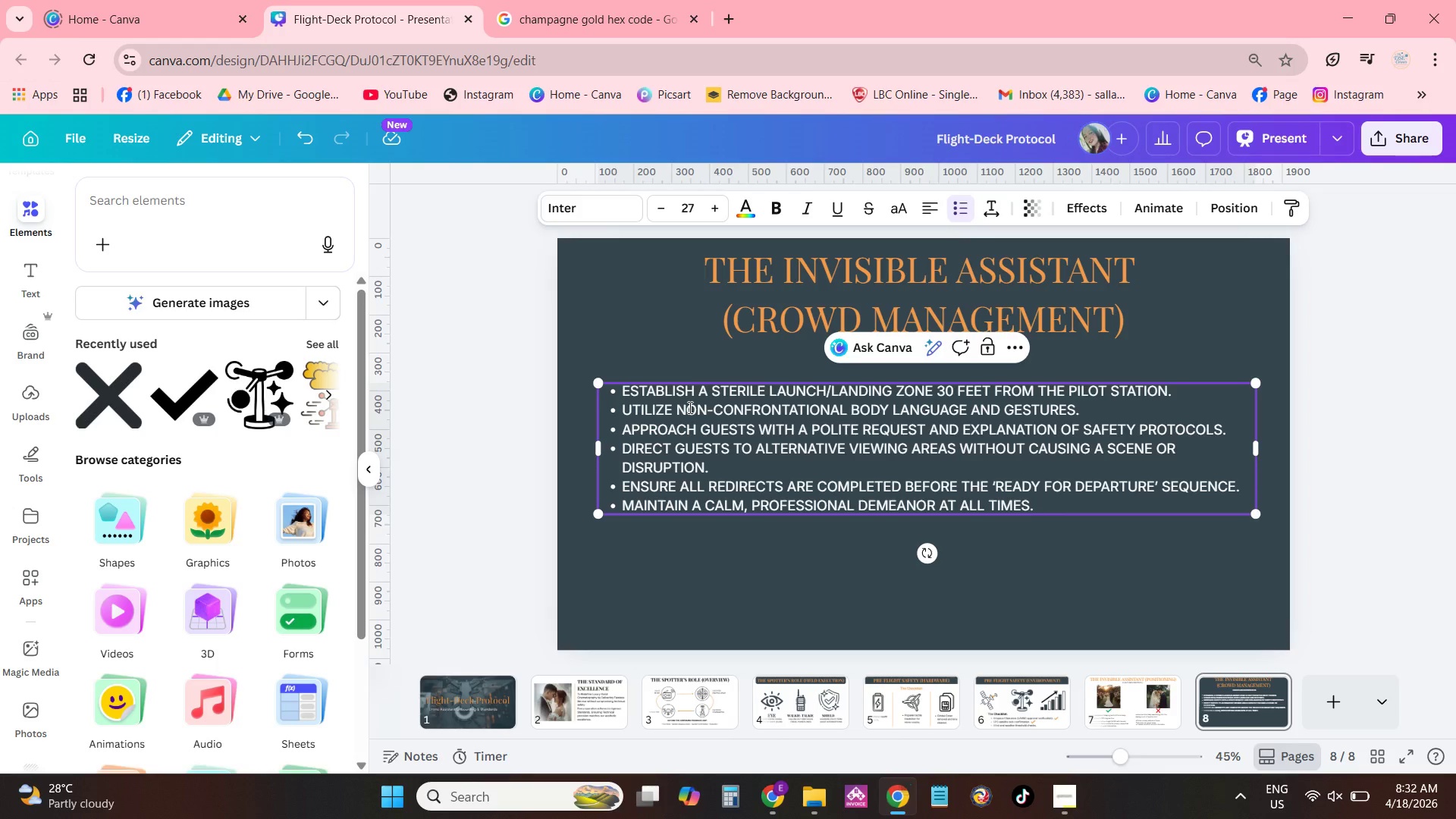 
key(Enter)
 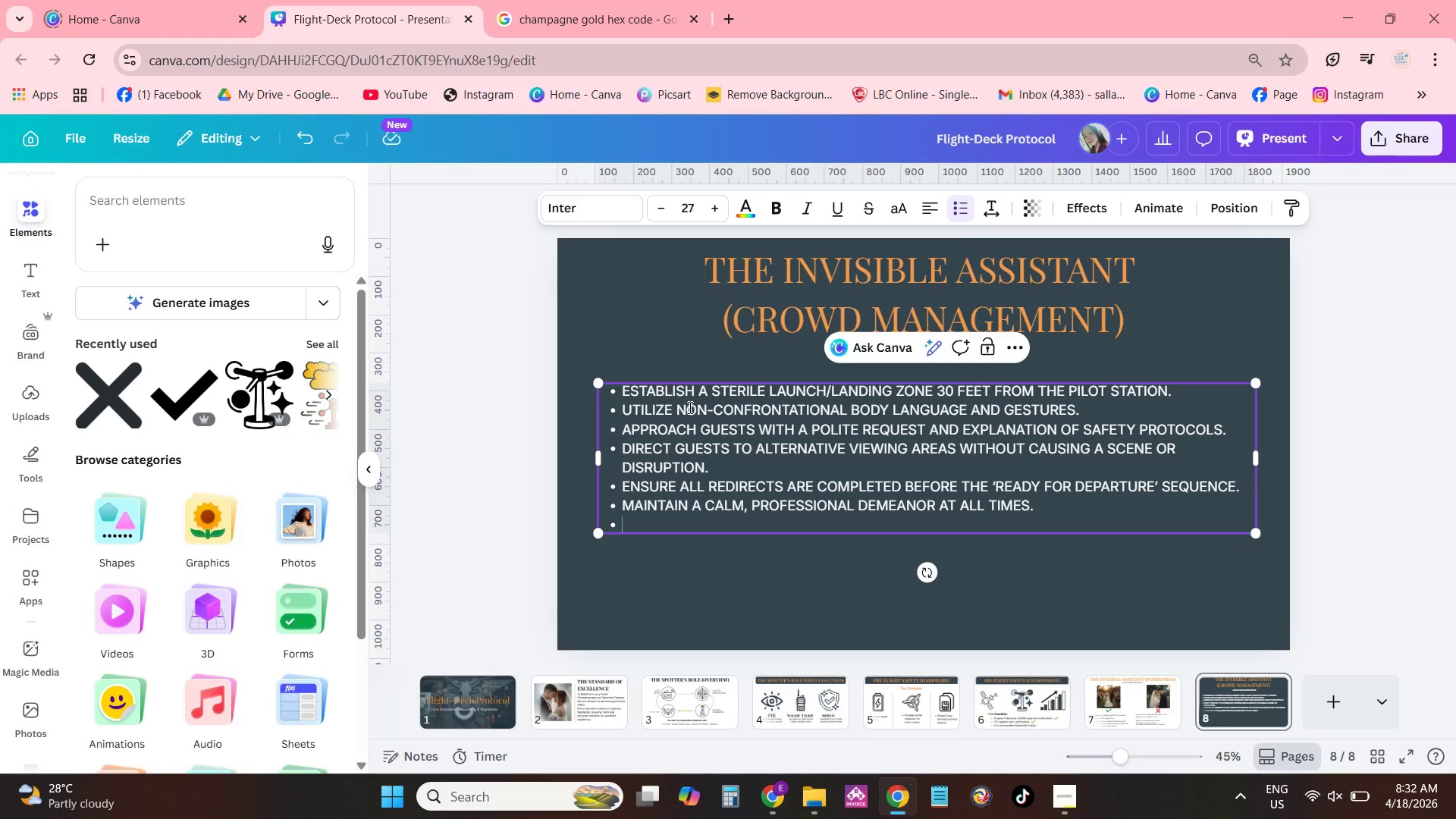 
type(PRIORITIZE GUEST EXPERIENCE WHILE ENSURING CRITICAL AIRSPACE SAFETY.)
 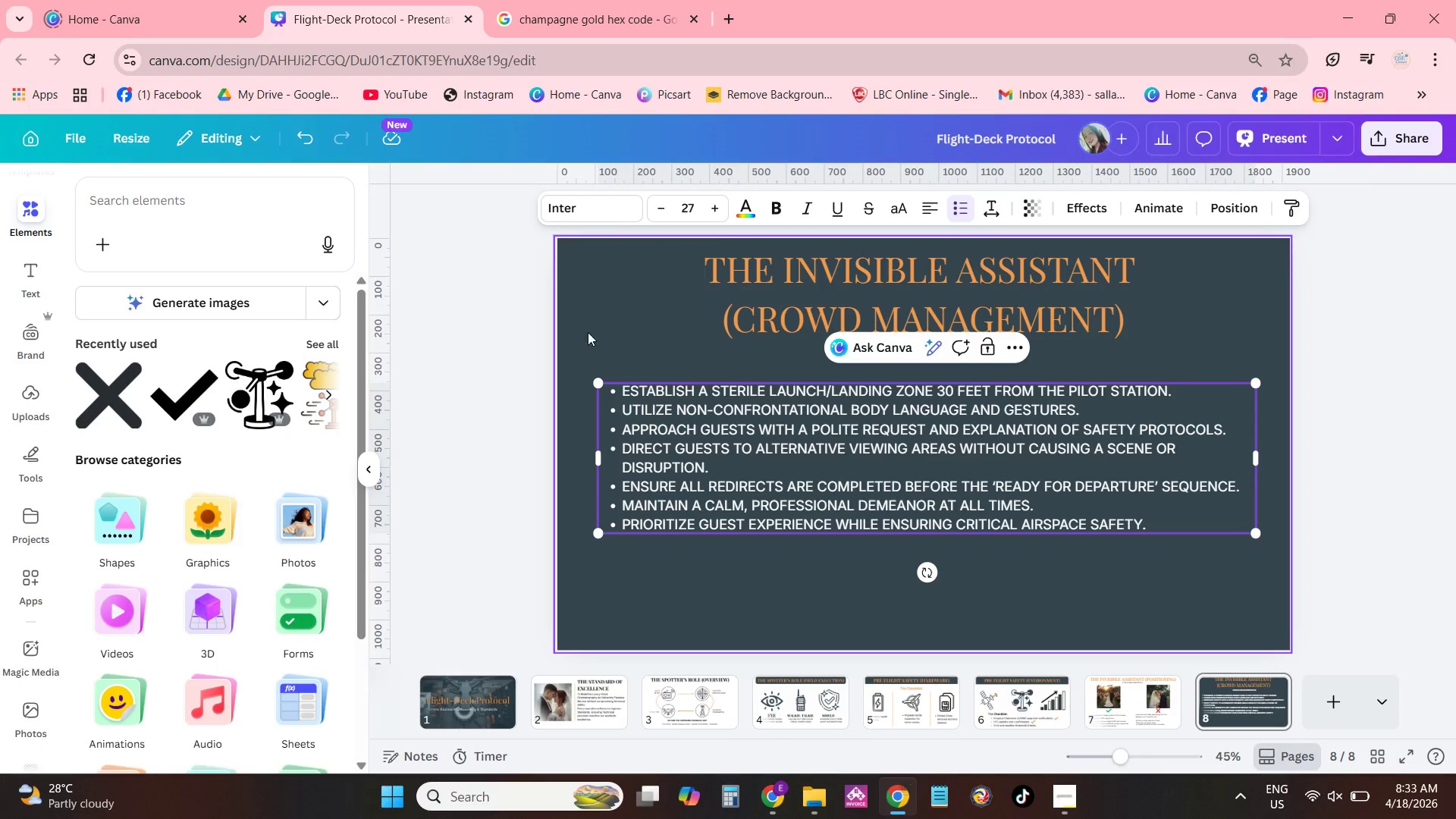 
wait(7.05)
 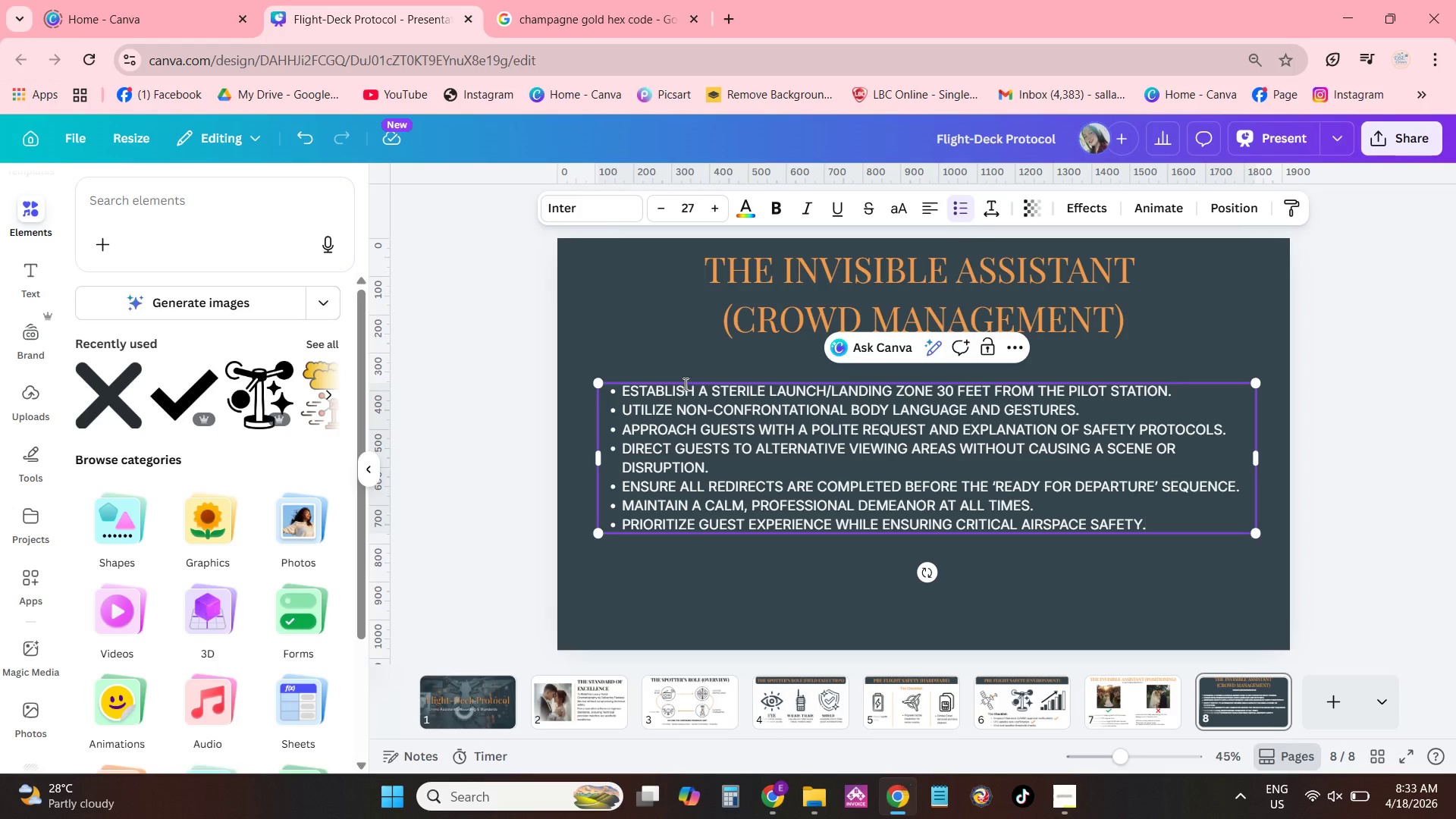 
left_click_drag(start_coordinate=[1257, 454], to_coordinate=[1174, 457])
 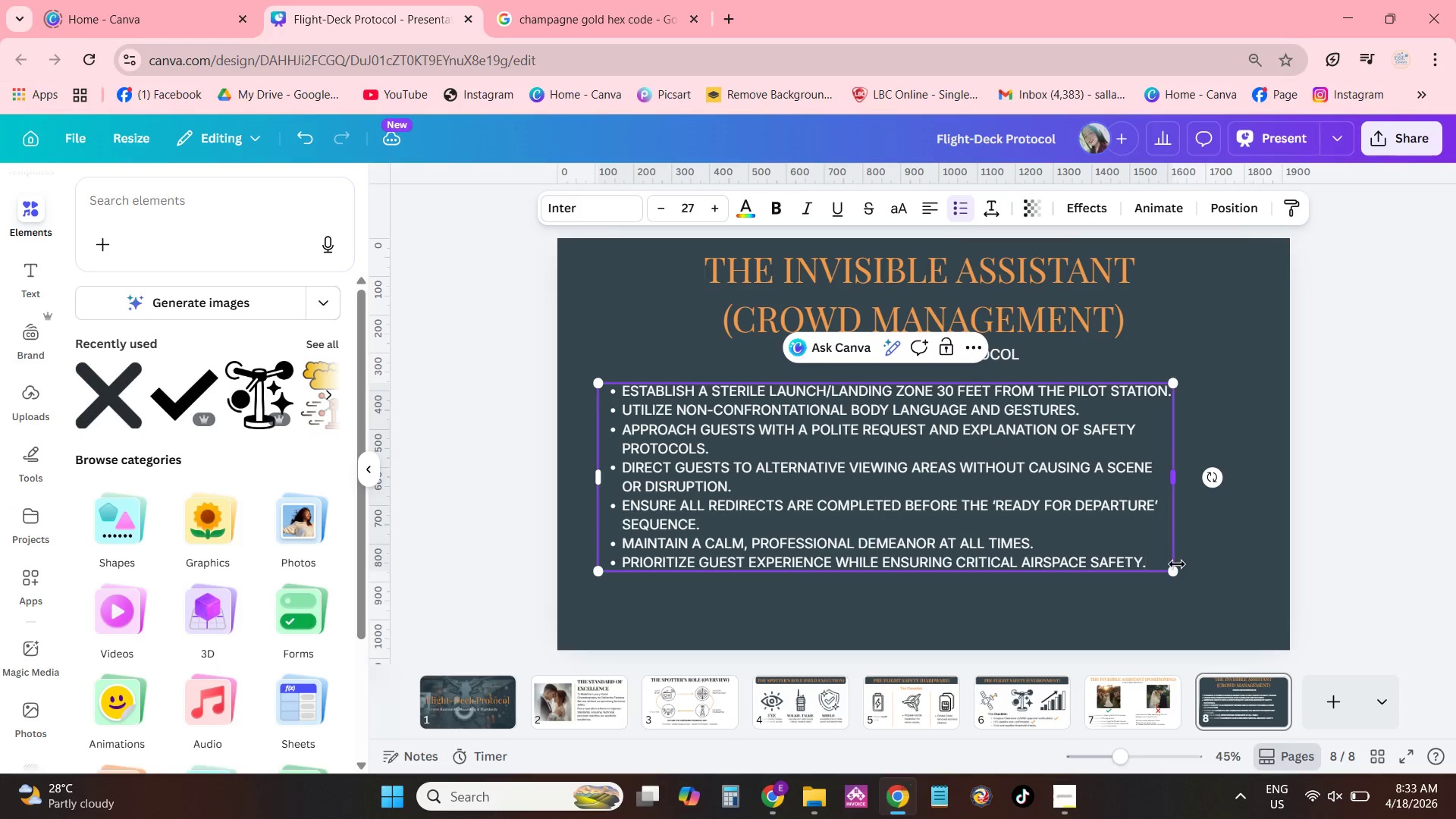 
left_click_drag(start_coordinate=[1177, 568], to_coordinate=[1268, 639])
 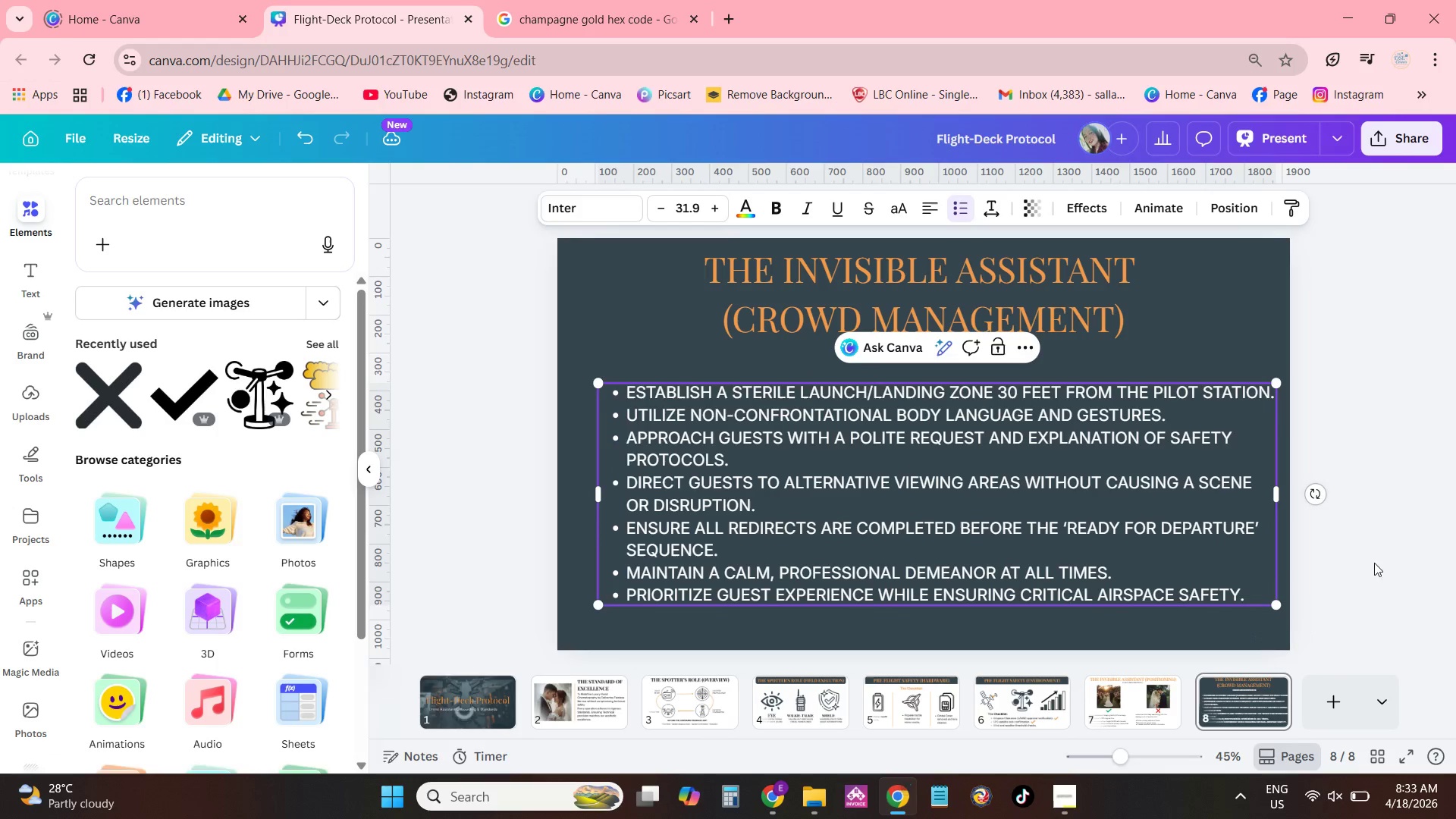 
left_click_drag(start_coordinate=[1436, 526], to_coordinate=[1431, 526])
 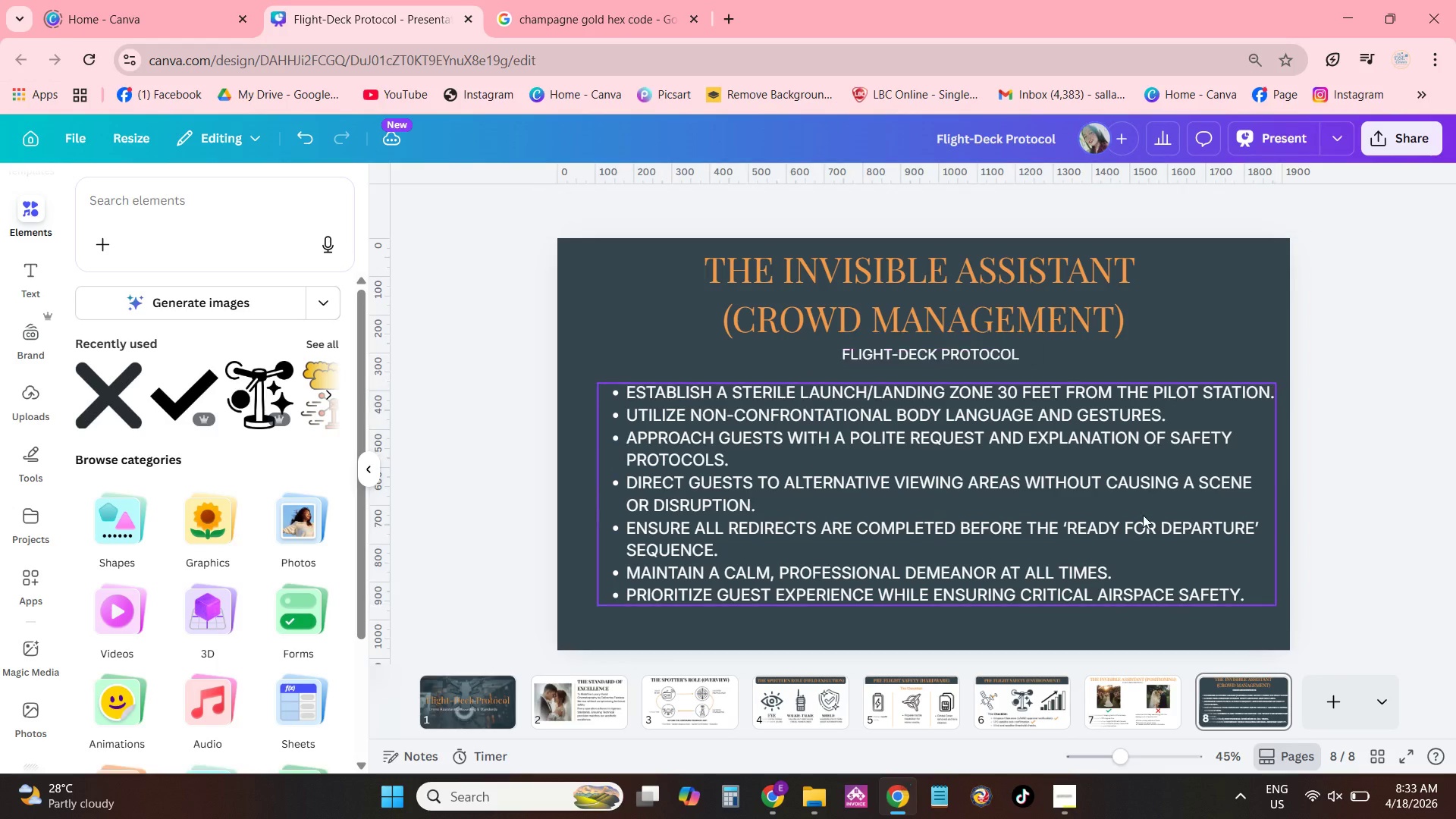 
left_click_drag(start_coordinate=[1116, 512], to_coordinate=[1104, 511])
 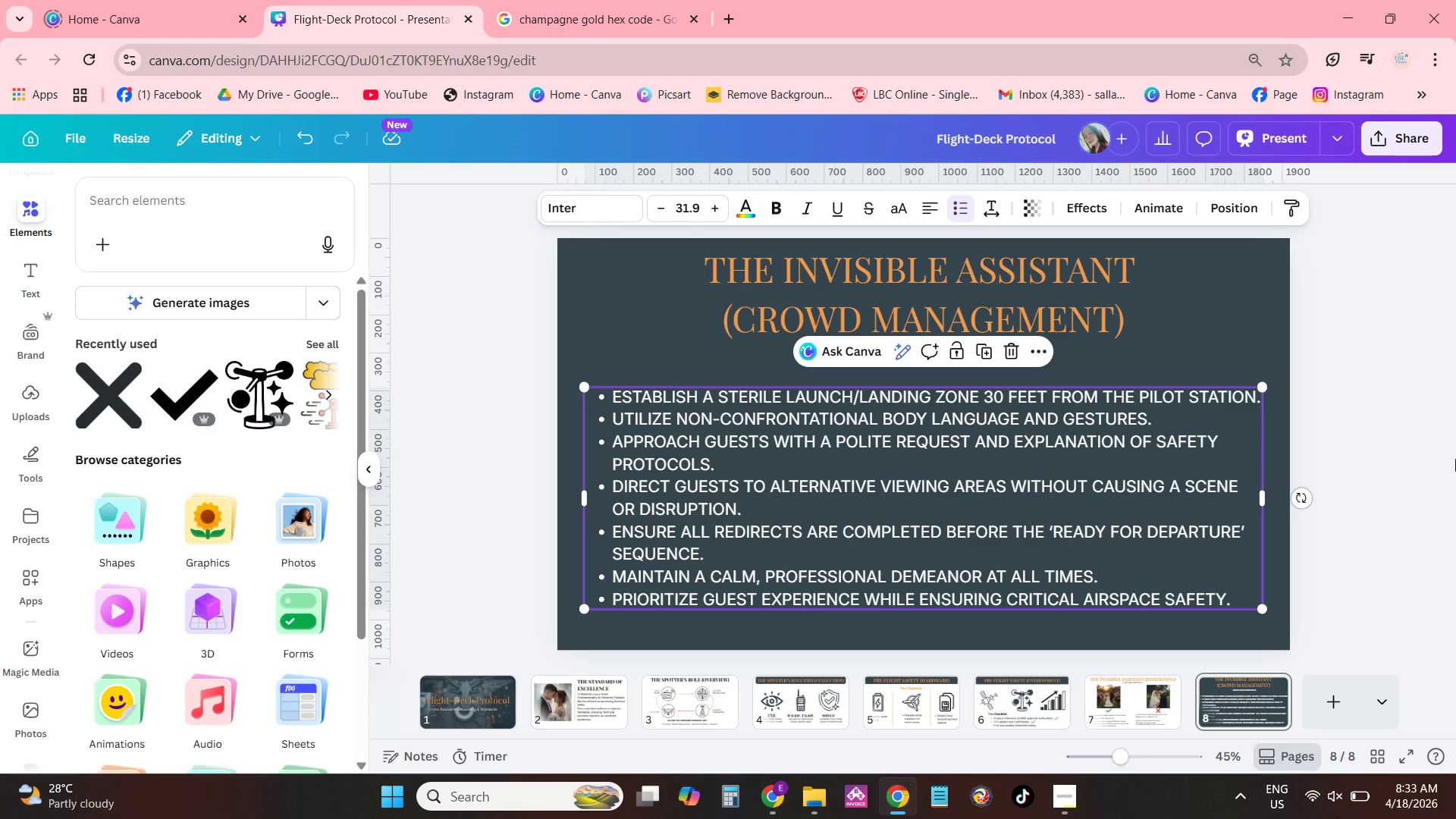 
left_click([1455, 459])
 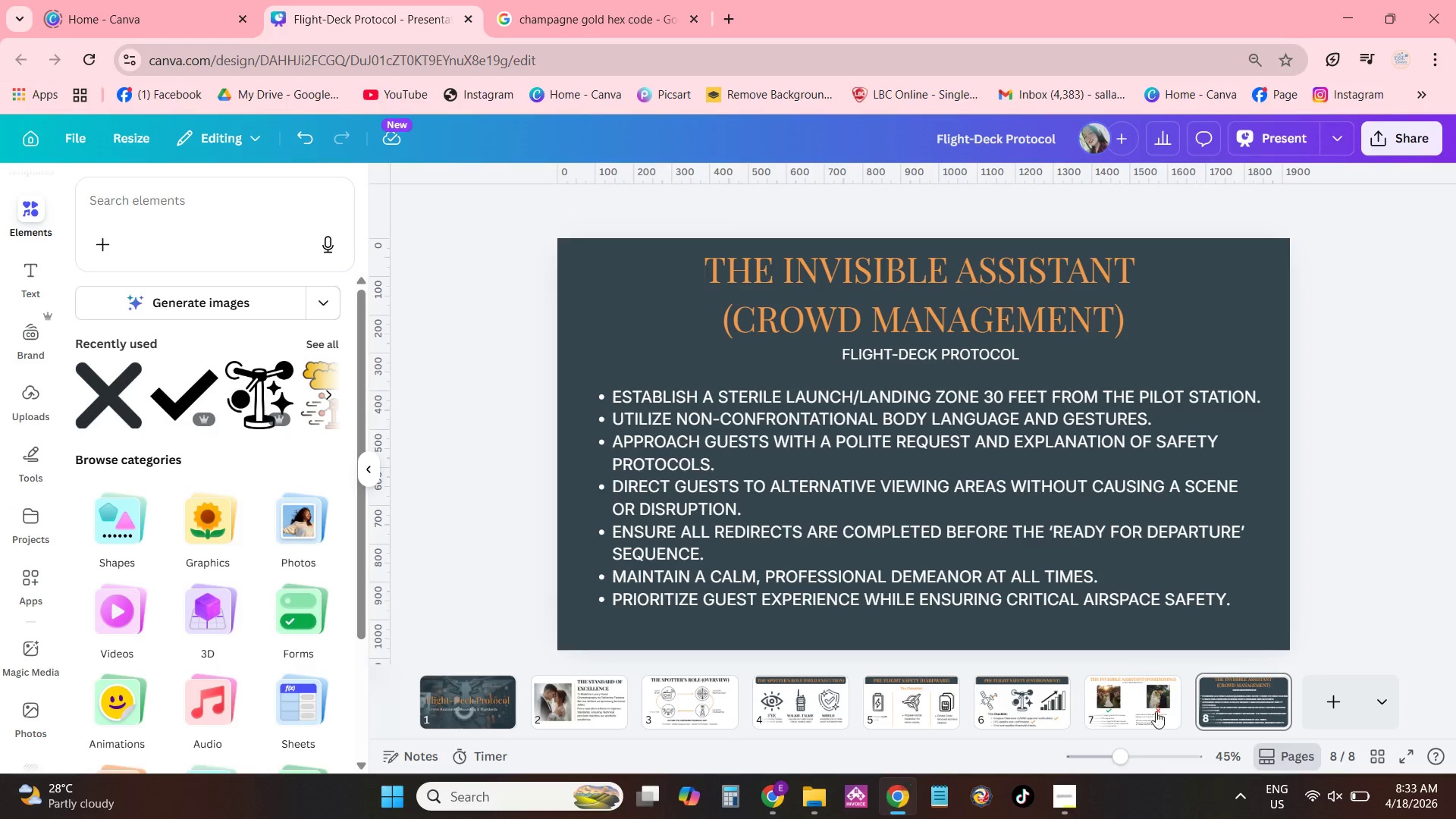 
left_click([1320, 708])
 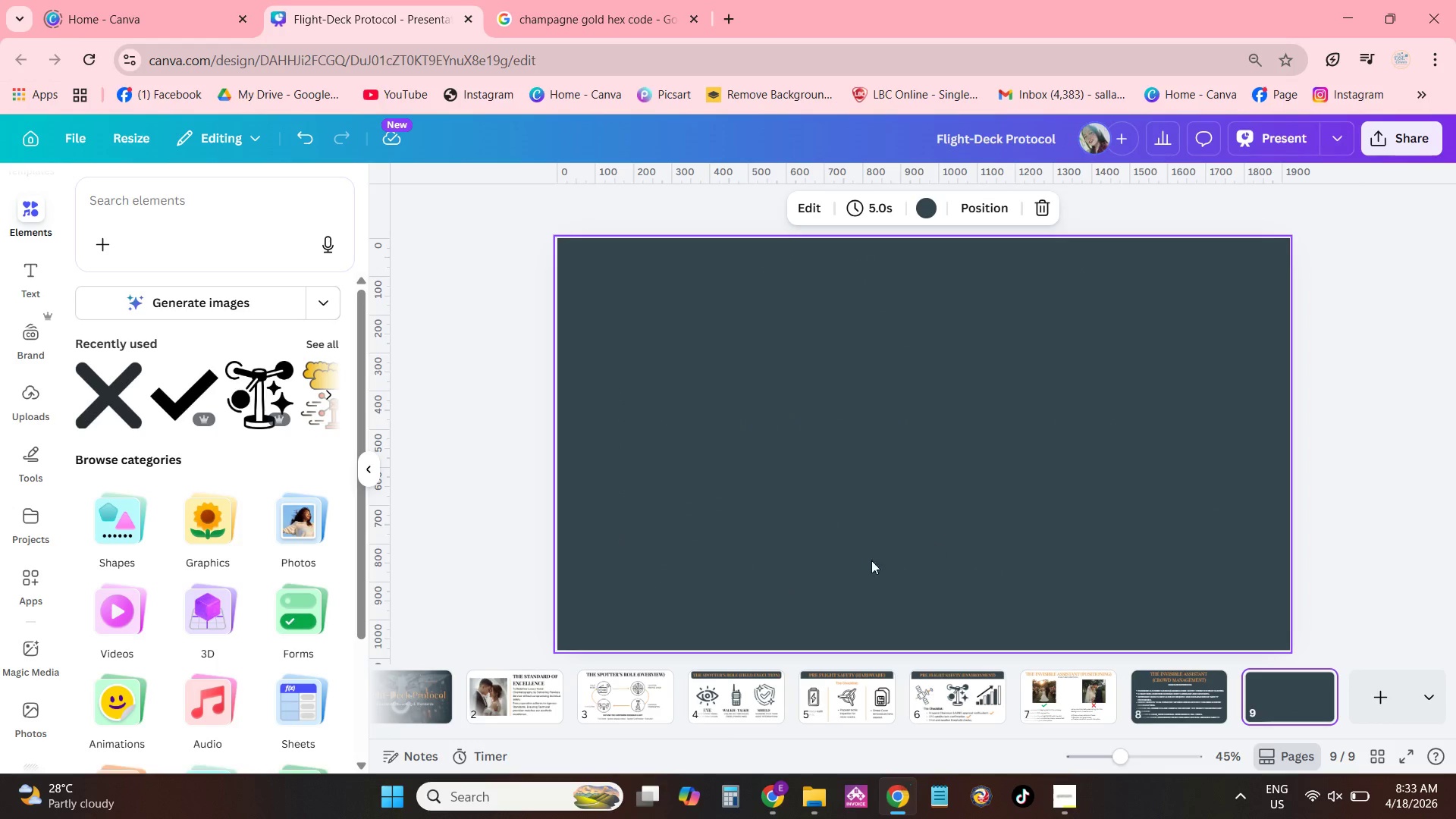 
wait(12.38)
 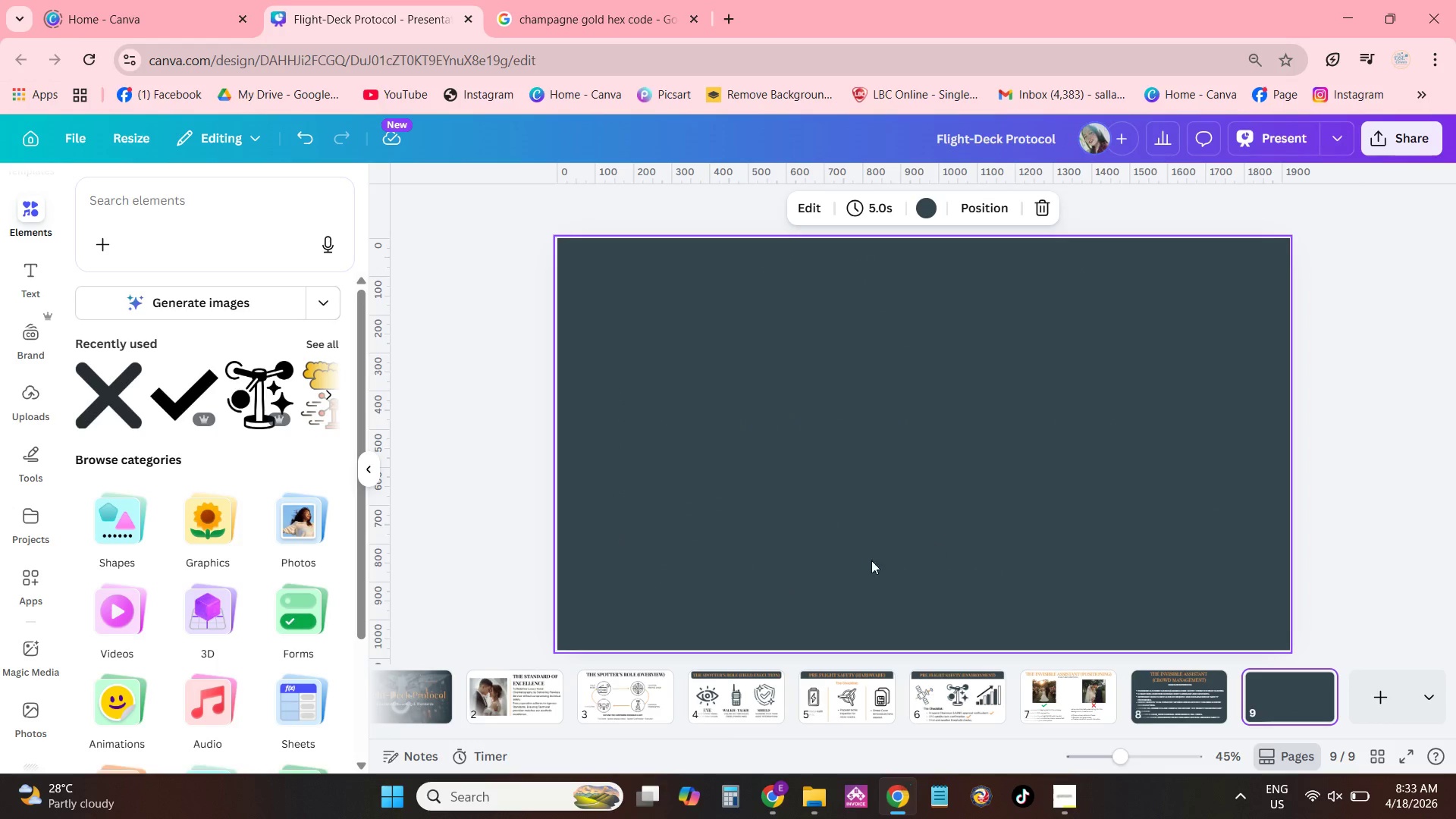 
left_click([1191, 693])
 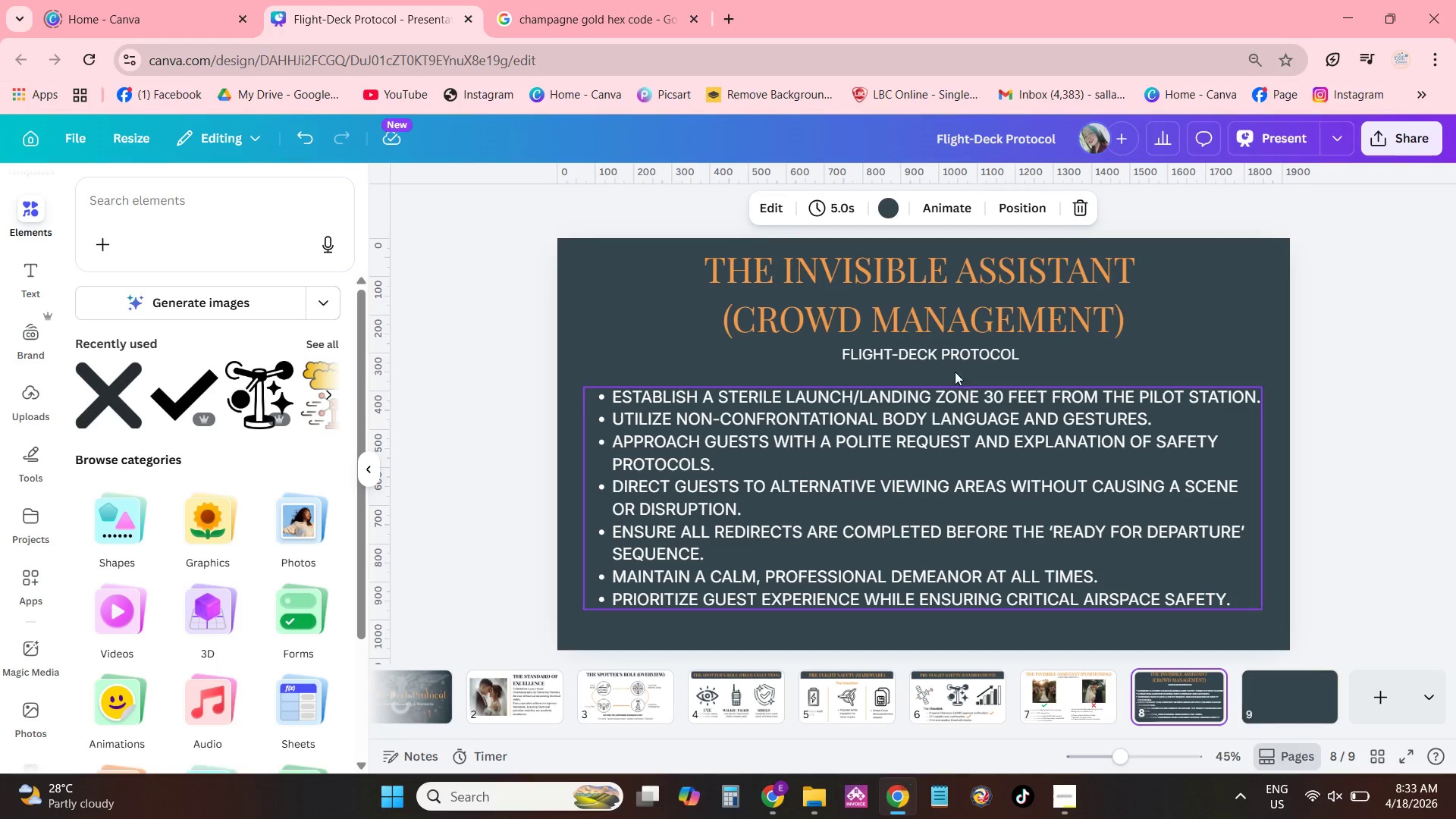 
left_click([918, 305])
 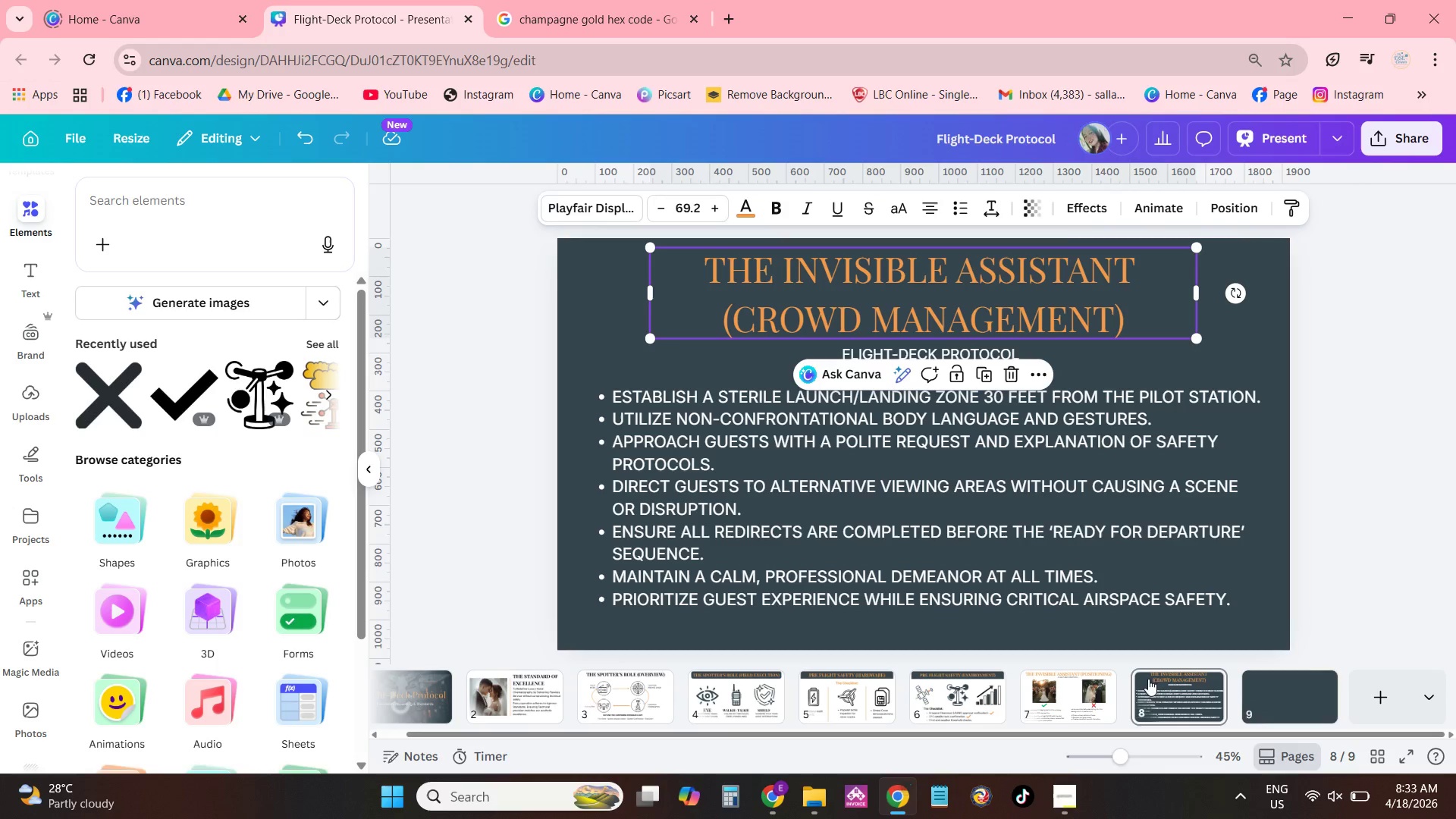 
left_click([1067, 683])
 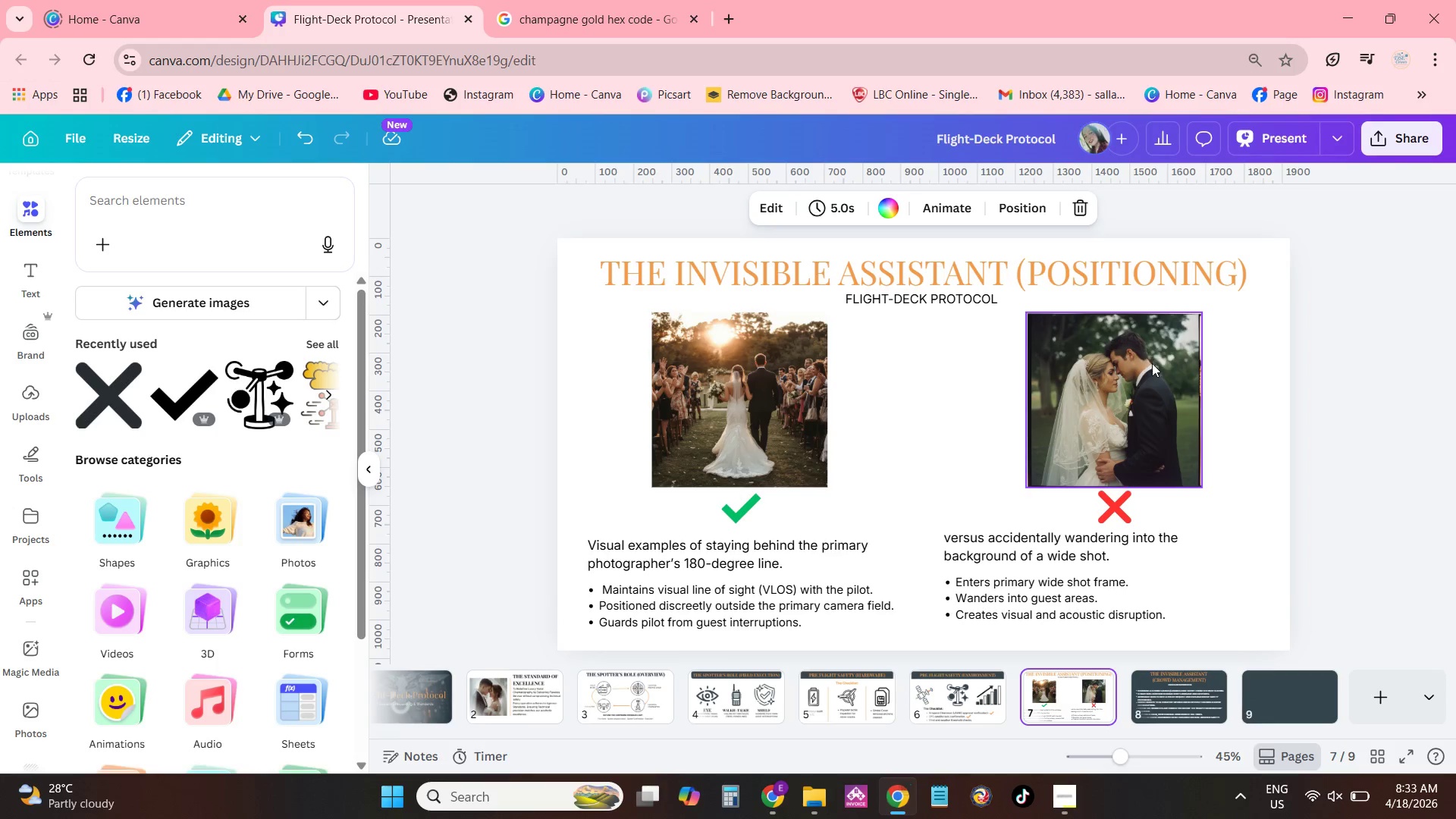 
left_click([1185, 711])
 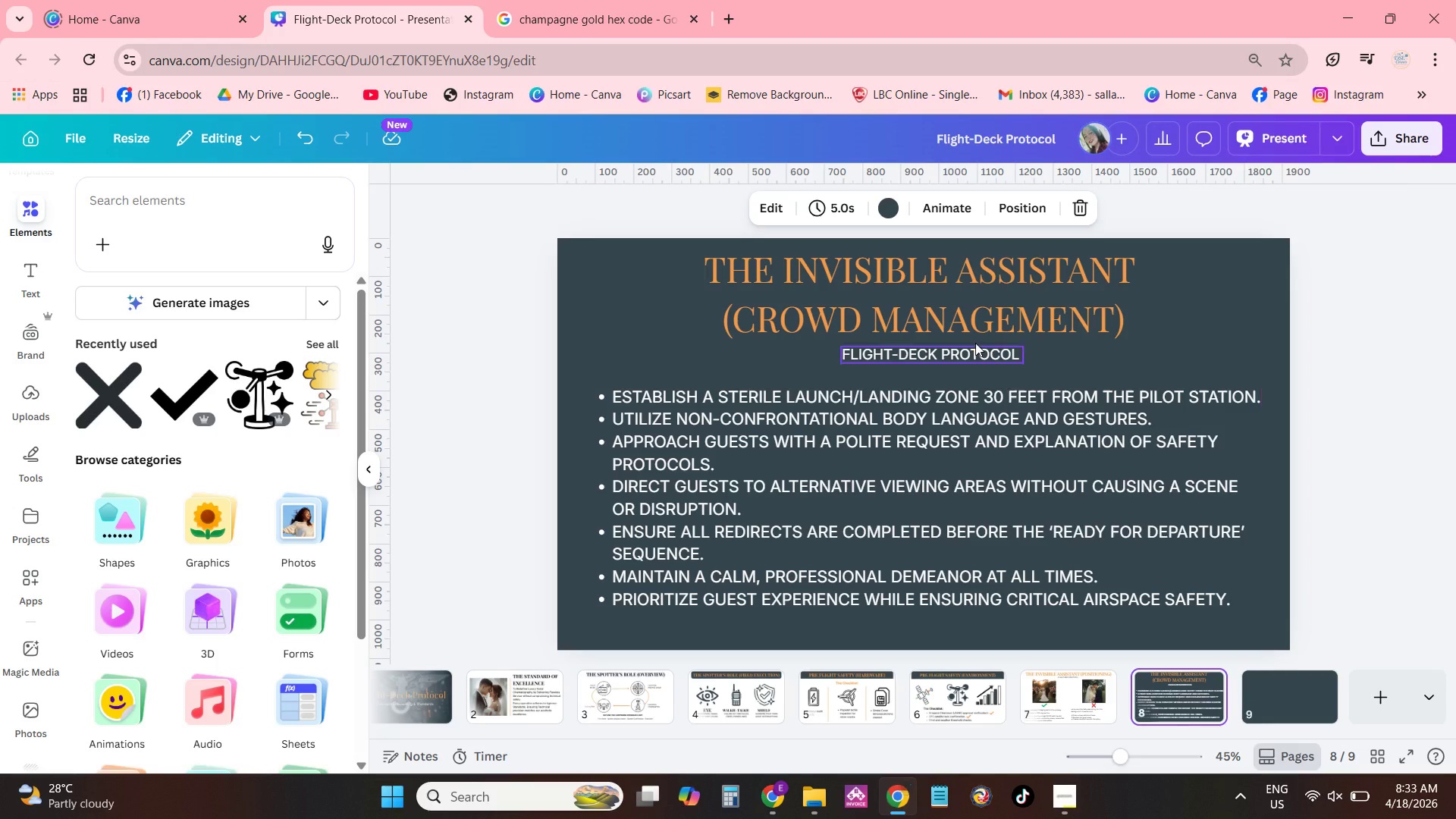 
left_click([971, 332])
 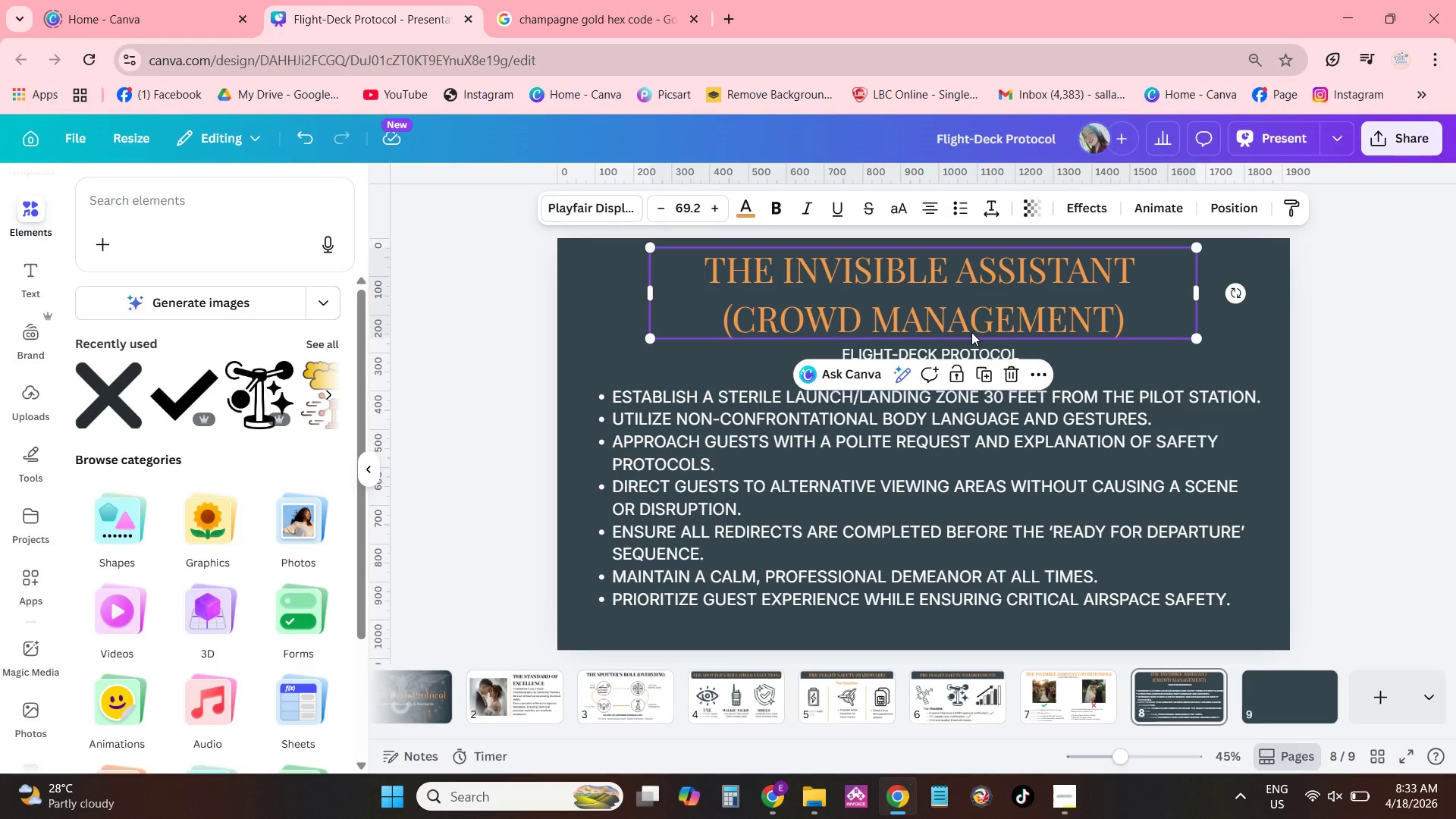 
key(Control+C)
 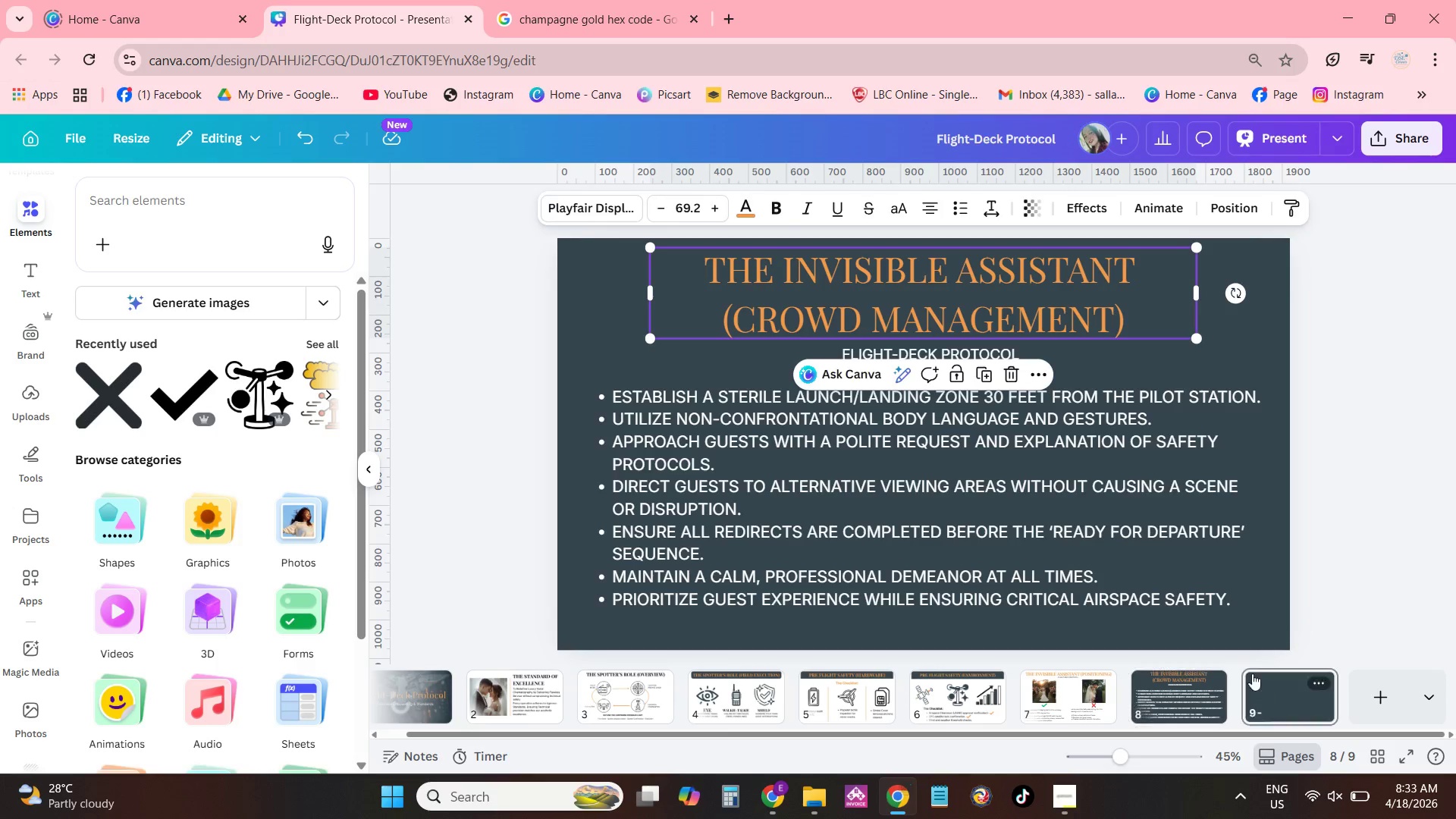 
double_click([884, 401])
 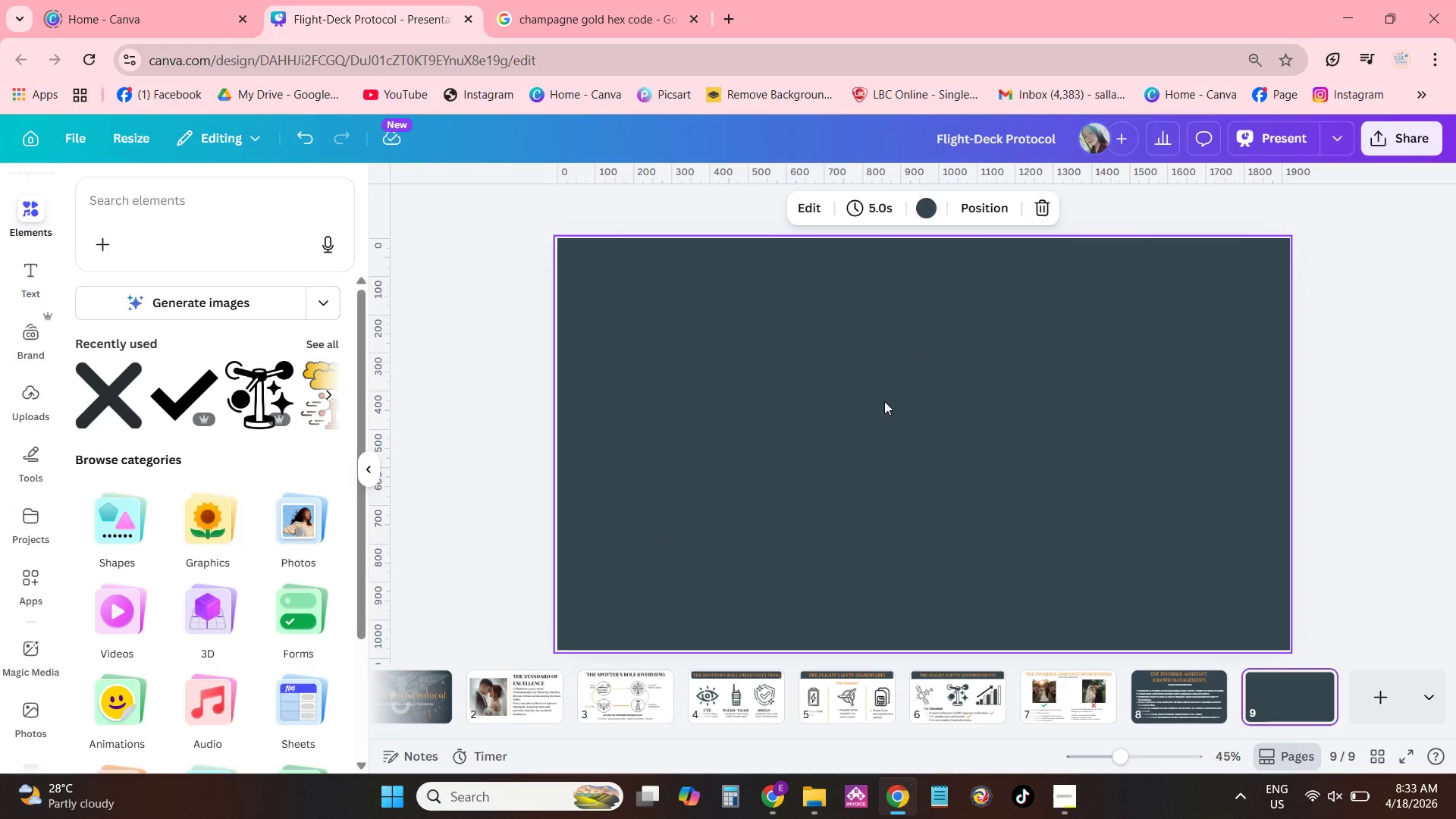 
key(Control+ControlLeft)
 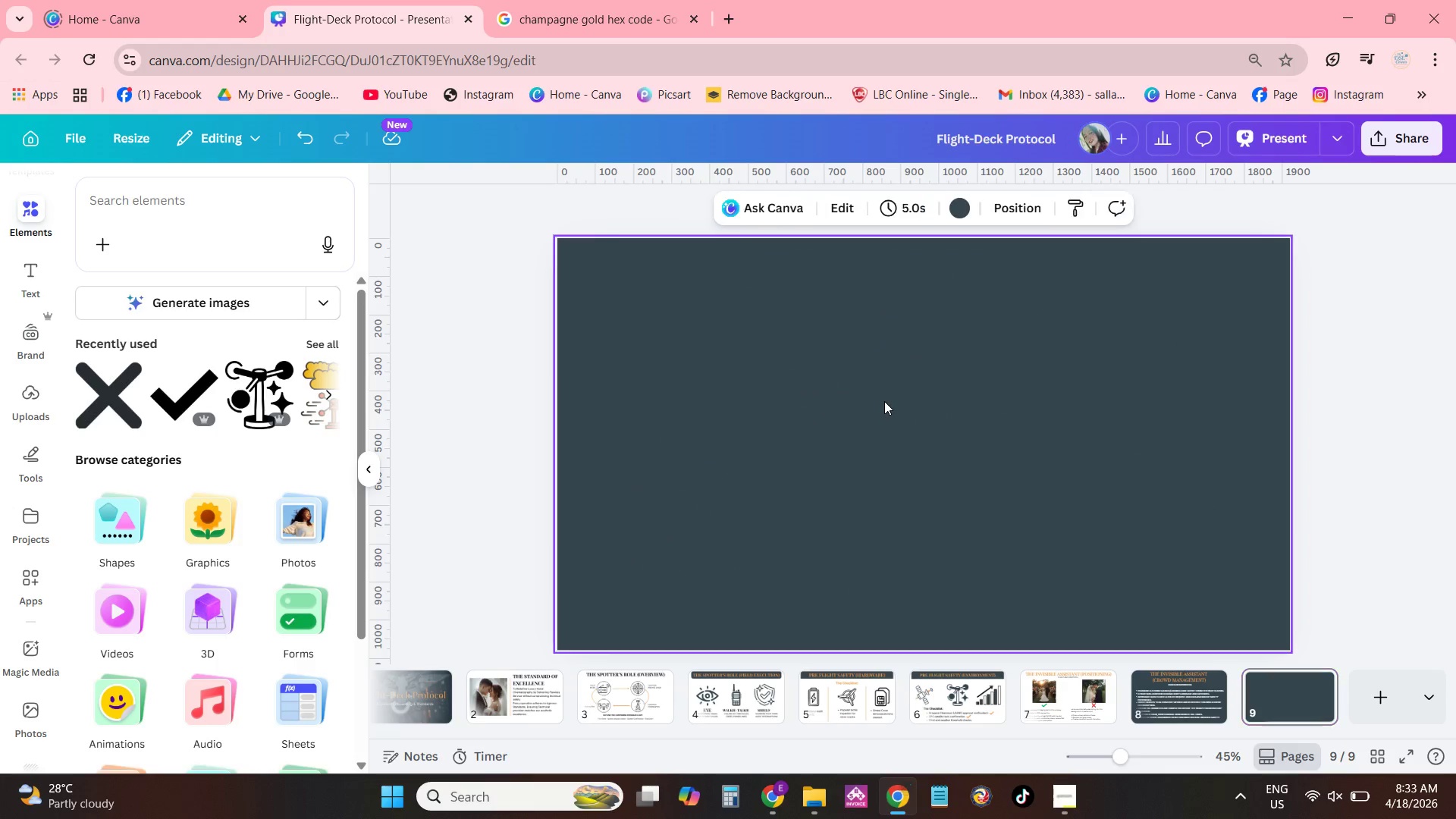 
key(Control+V)
 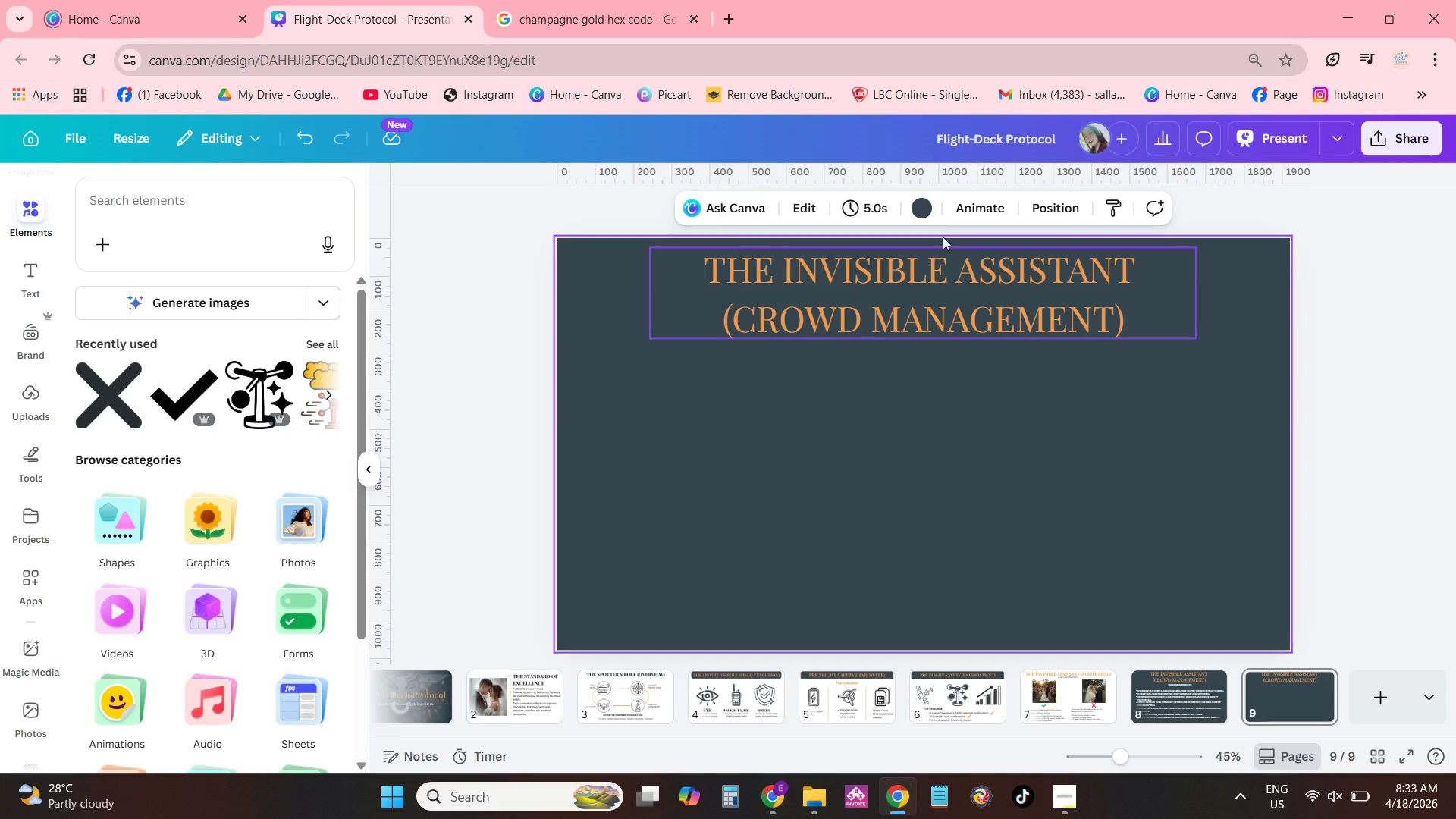 
left_click([927, 211])
 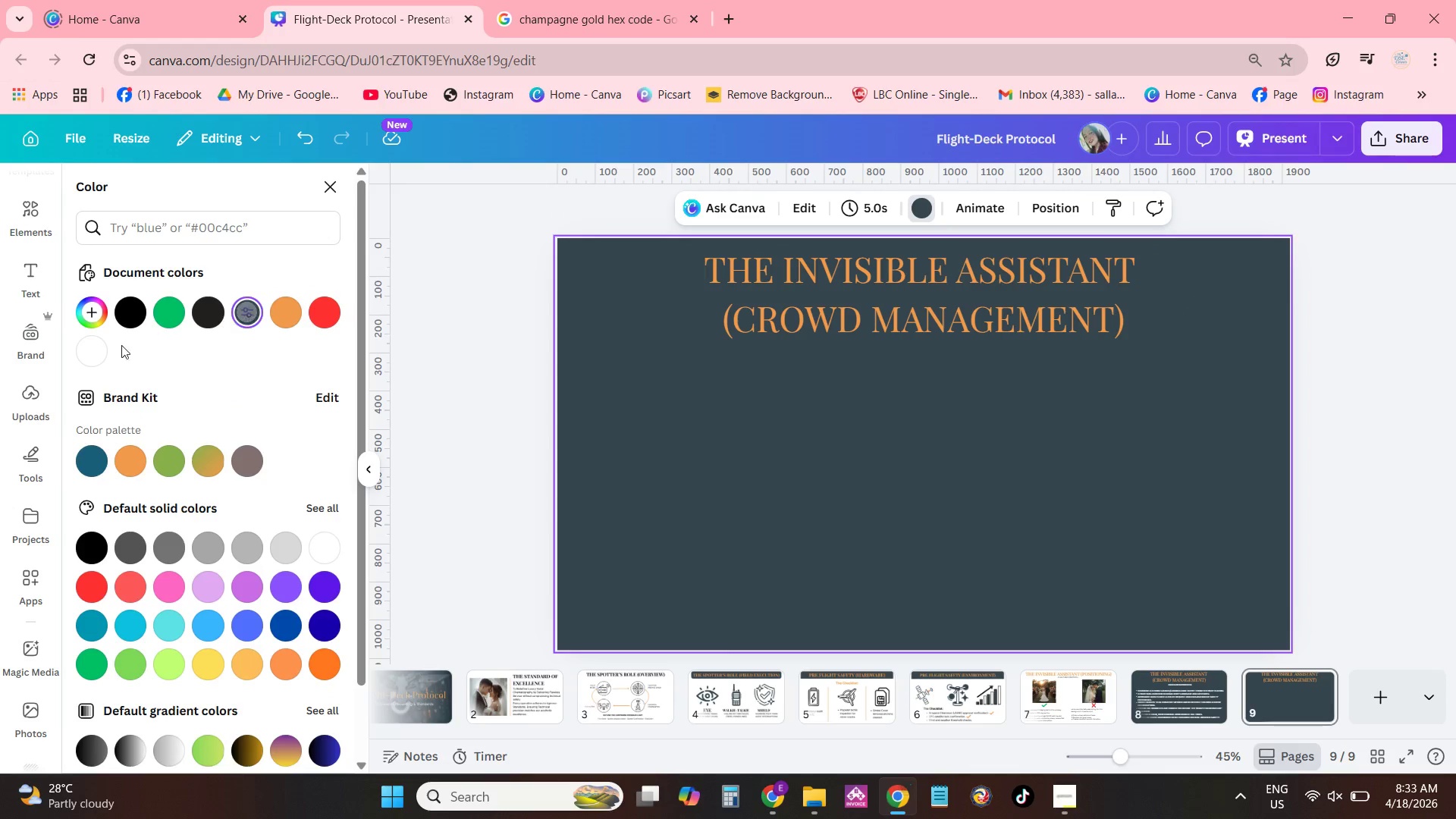 
left_click([90, 354])
 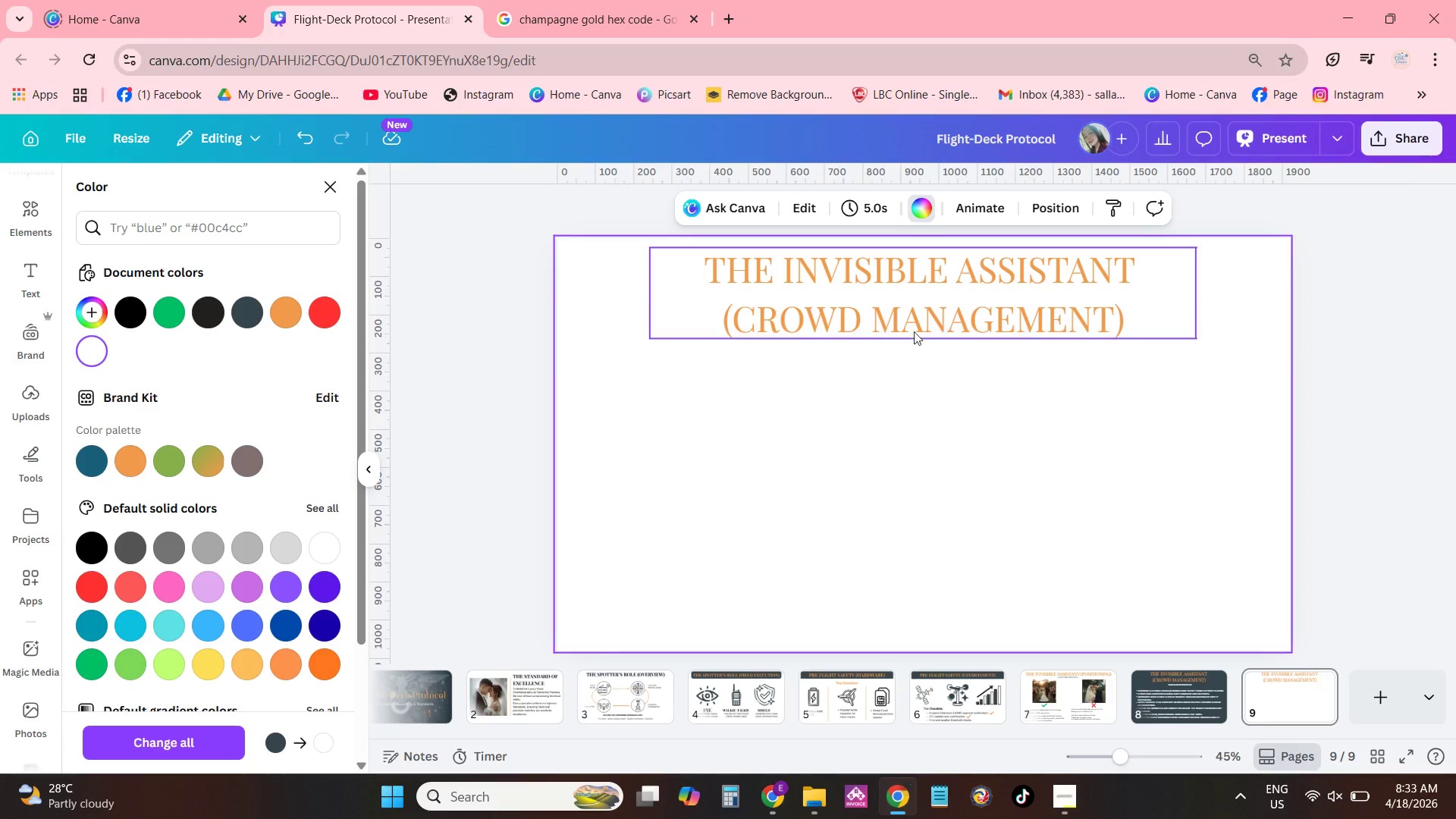 
double_click([915, 325])
 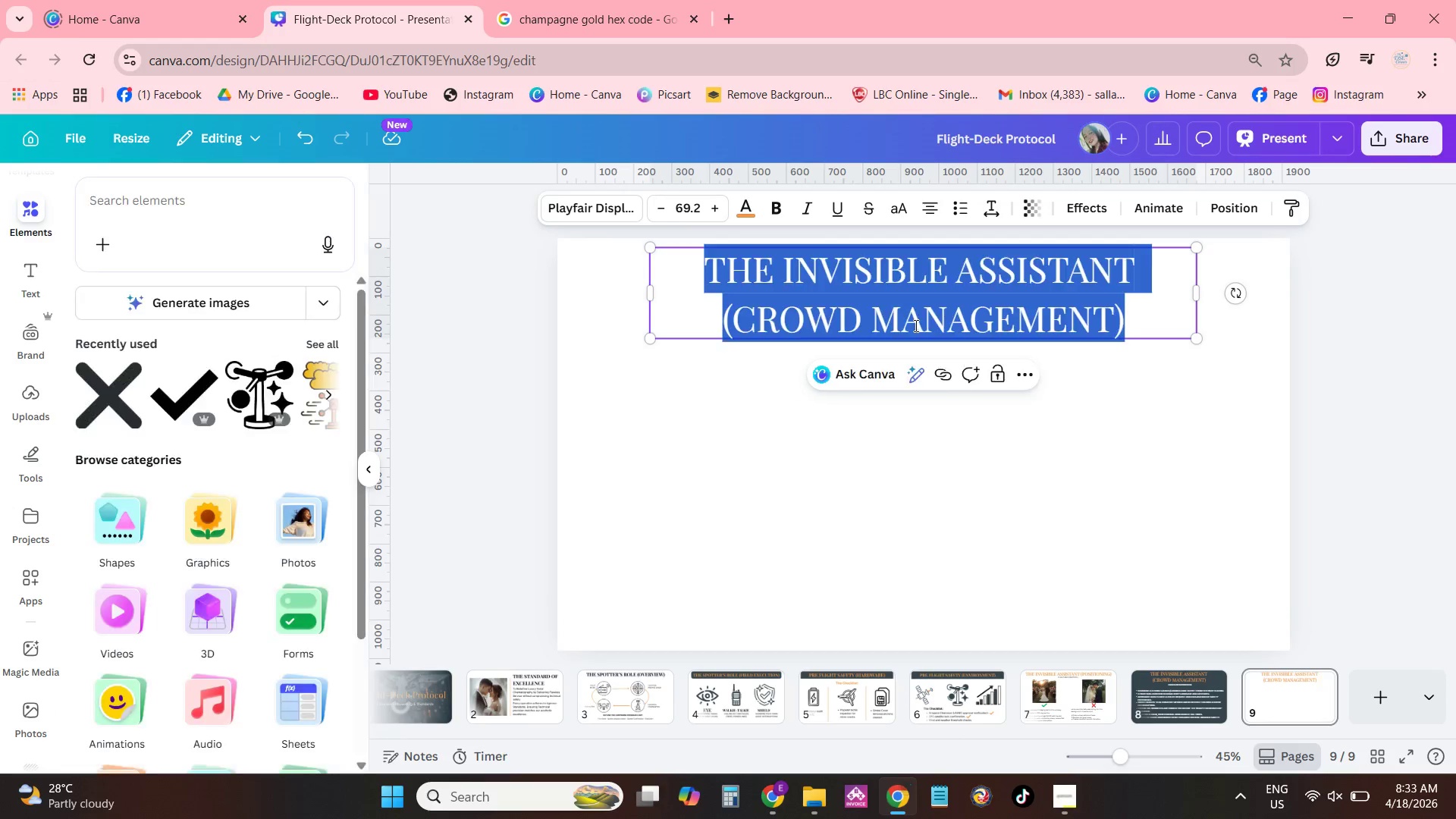 
triple_click([915, 325])
 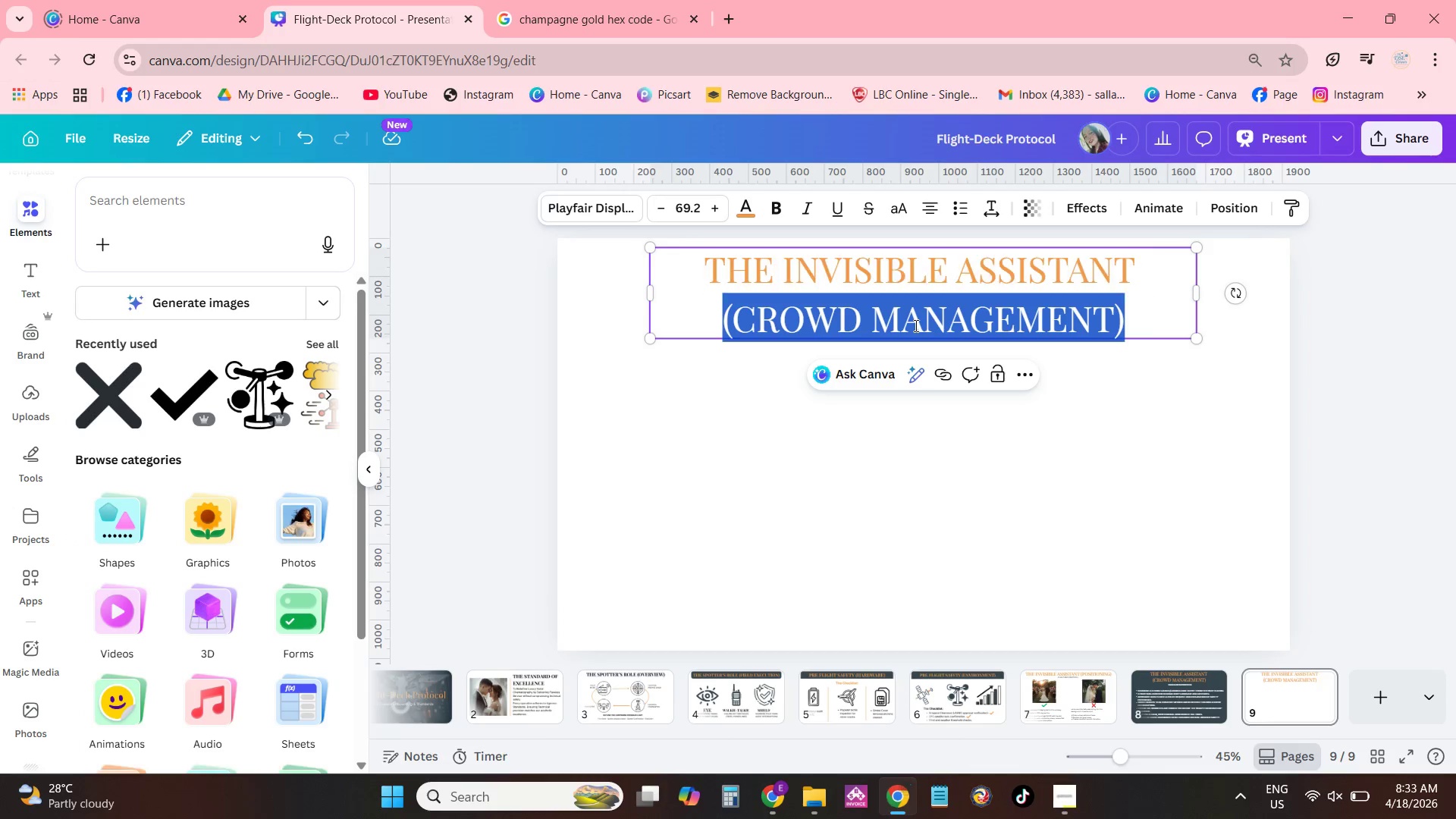 
triple_click([915, 325])
 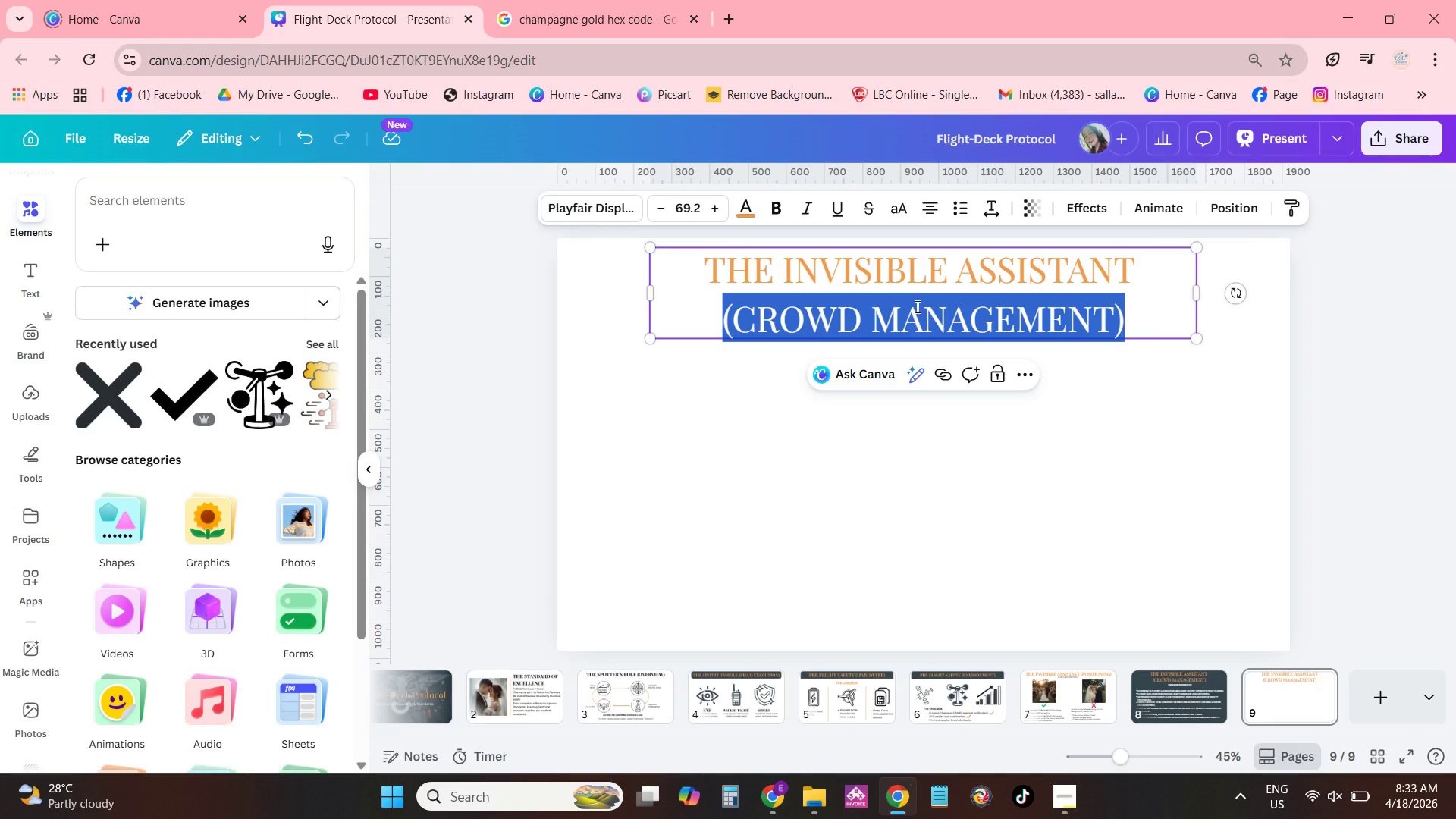 
left_click([914, 290])
 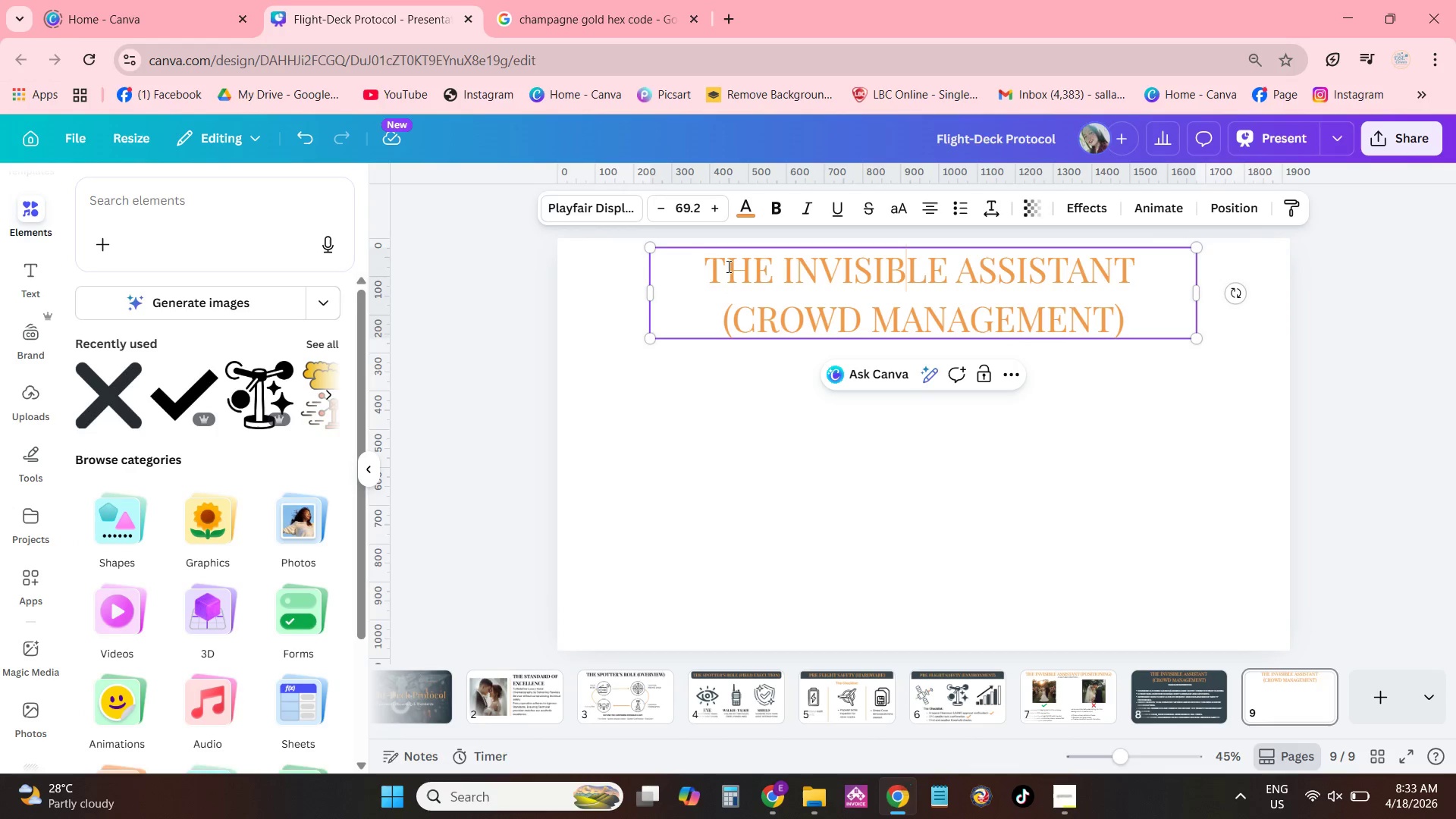 
left_click_drag(start_coordinate=[704, 258], to_coordinate=[1136, 340])
 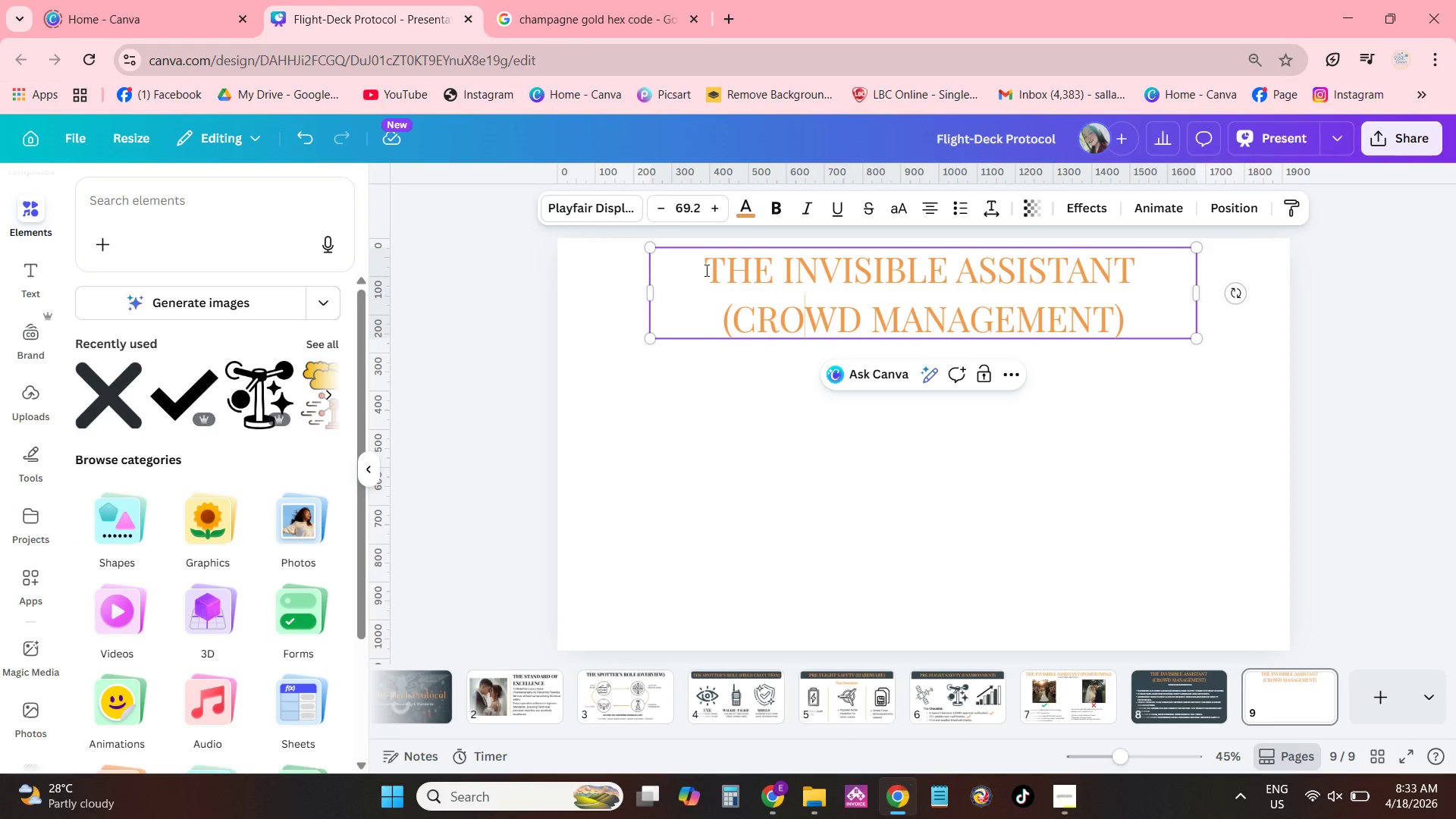 
left_click_drag(start_coordinate=[702, 265], to_coordinate=[1121, 334])
 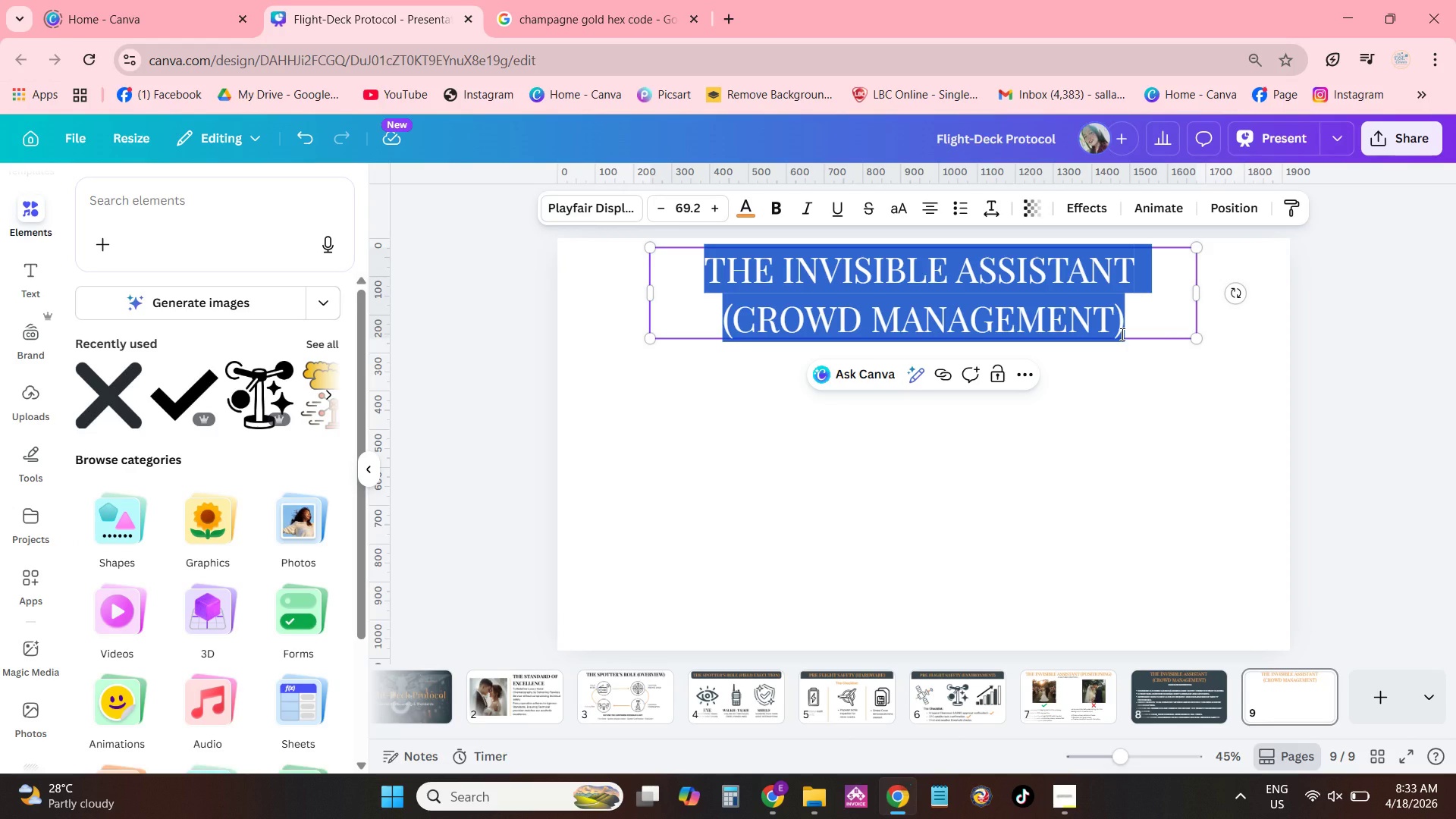 
type(GEAR )
 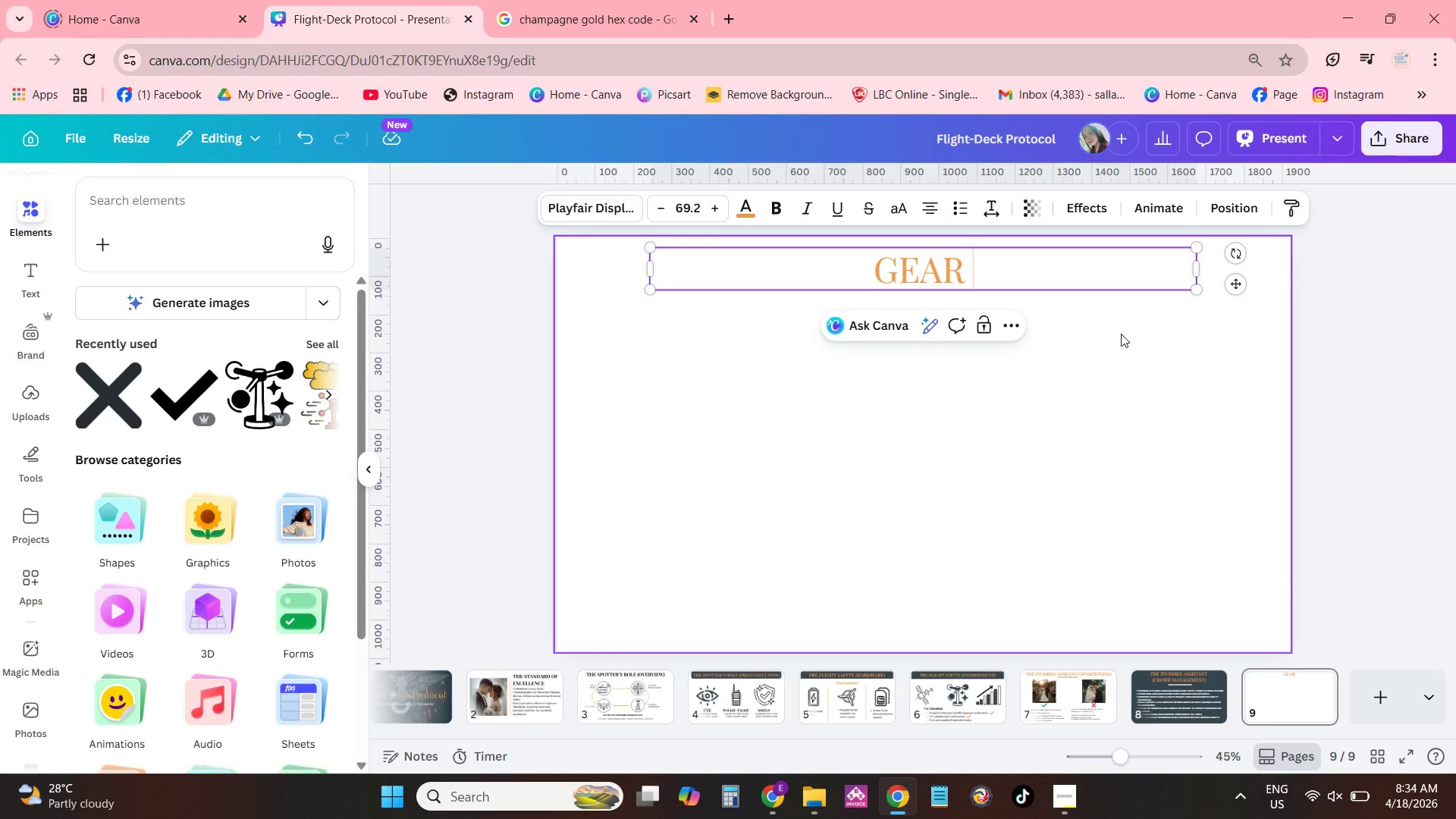 
type(& DATA)
 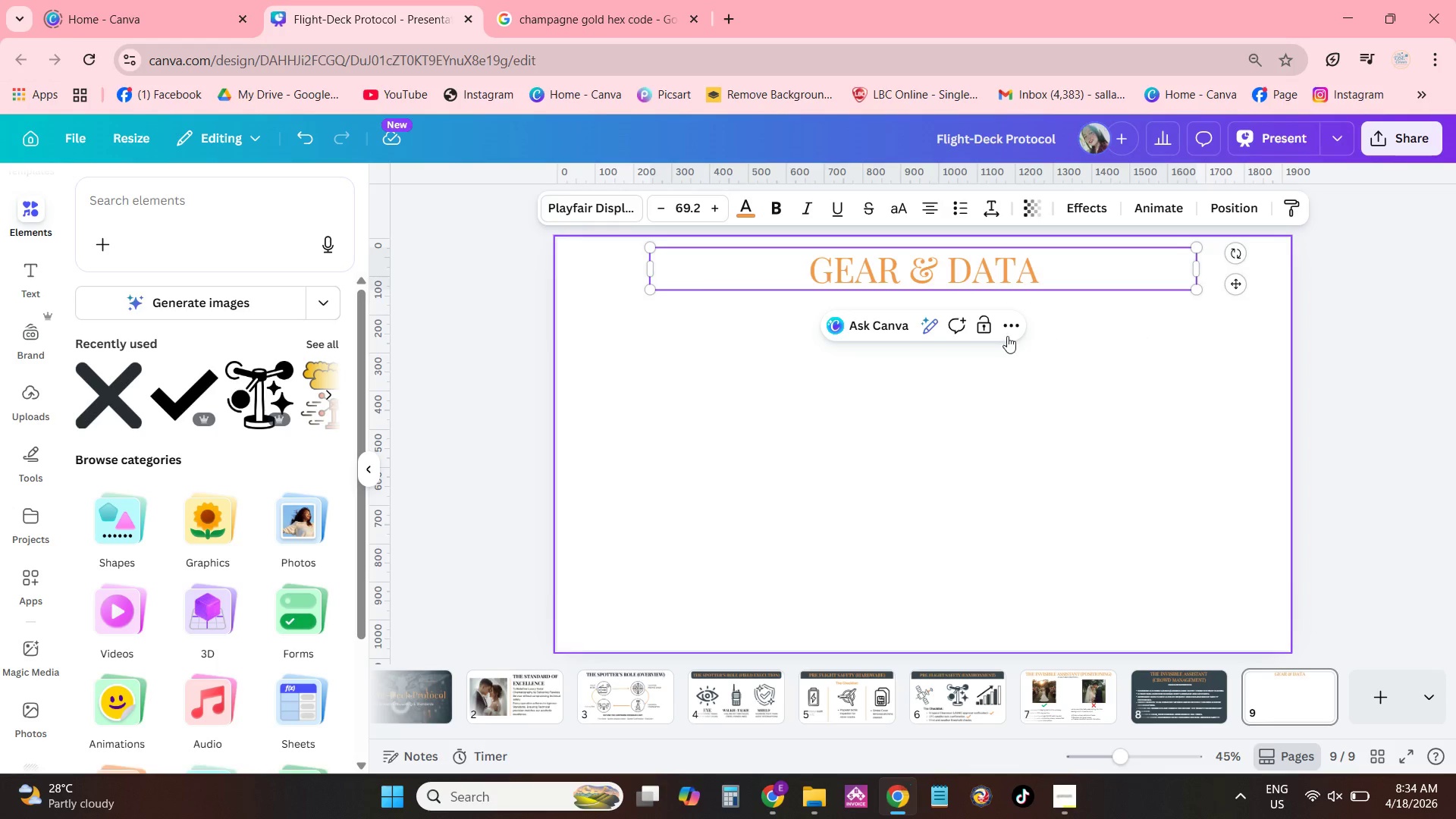 
double_click([970, 281])
 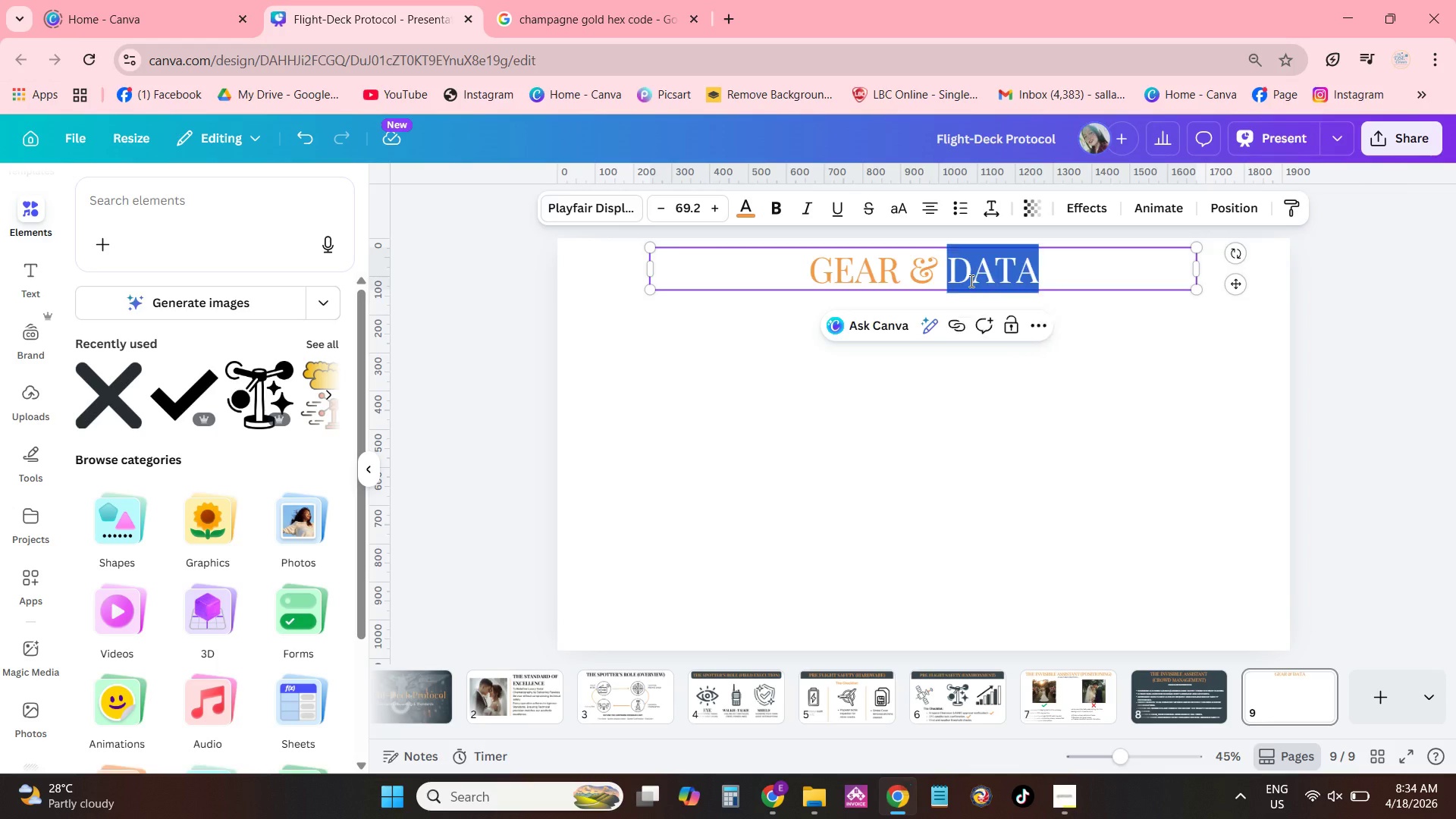 
triple_click([970, 281])
 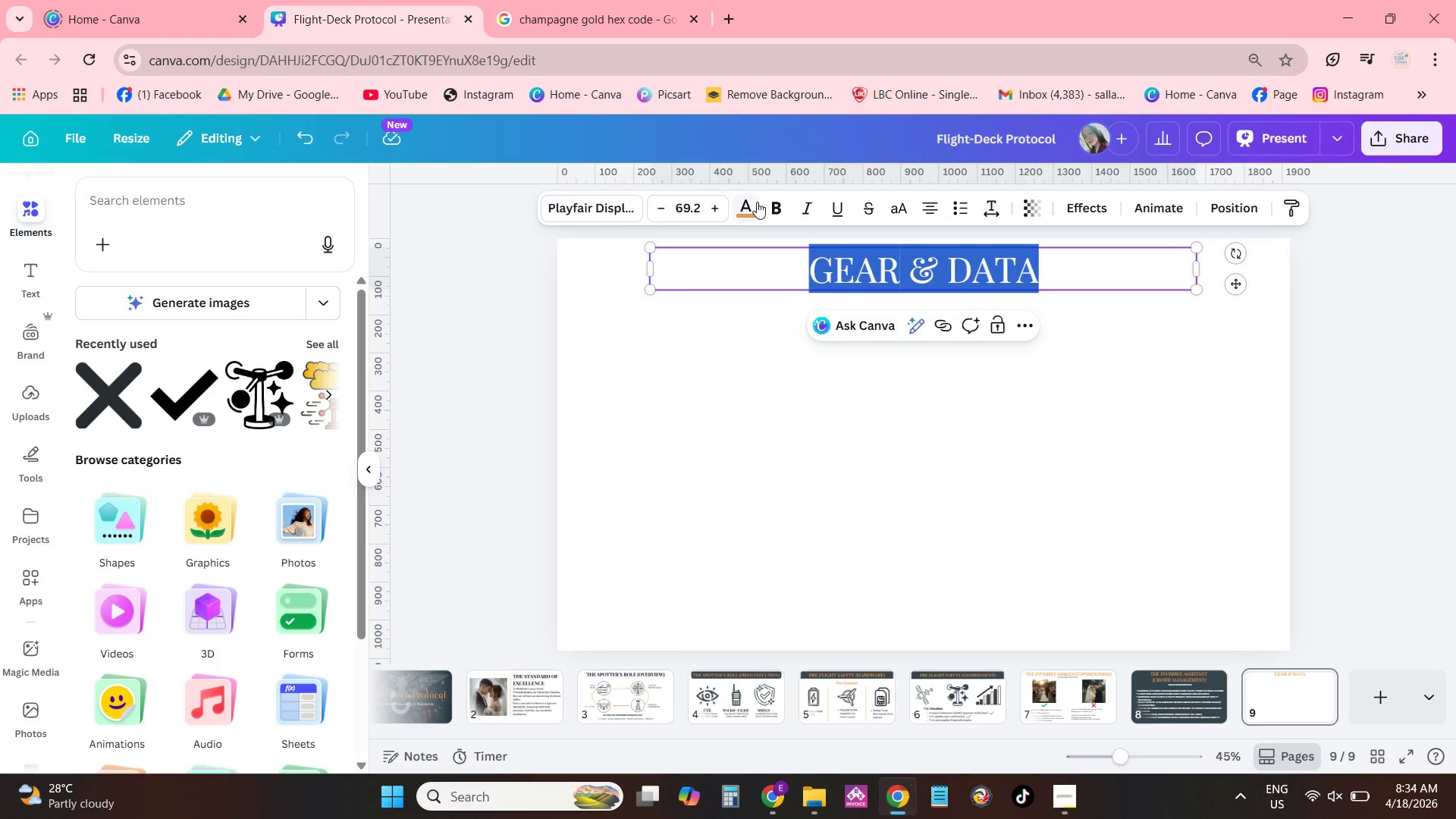 
left_click([757, 202])
 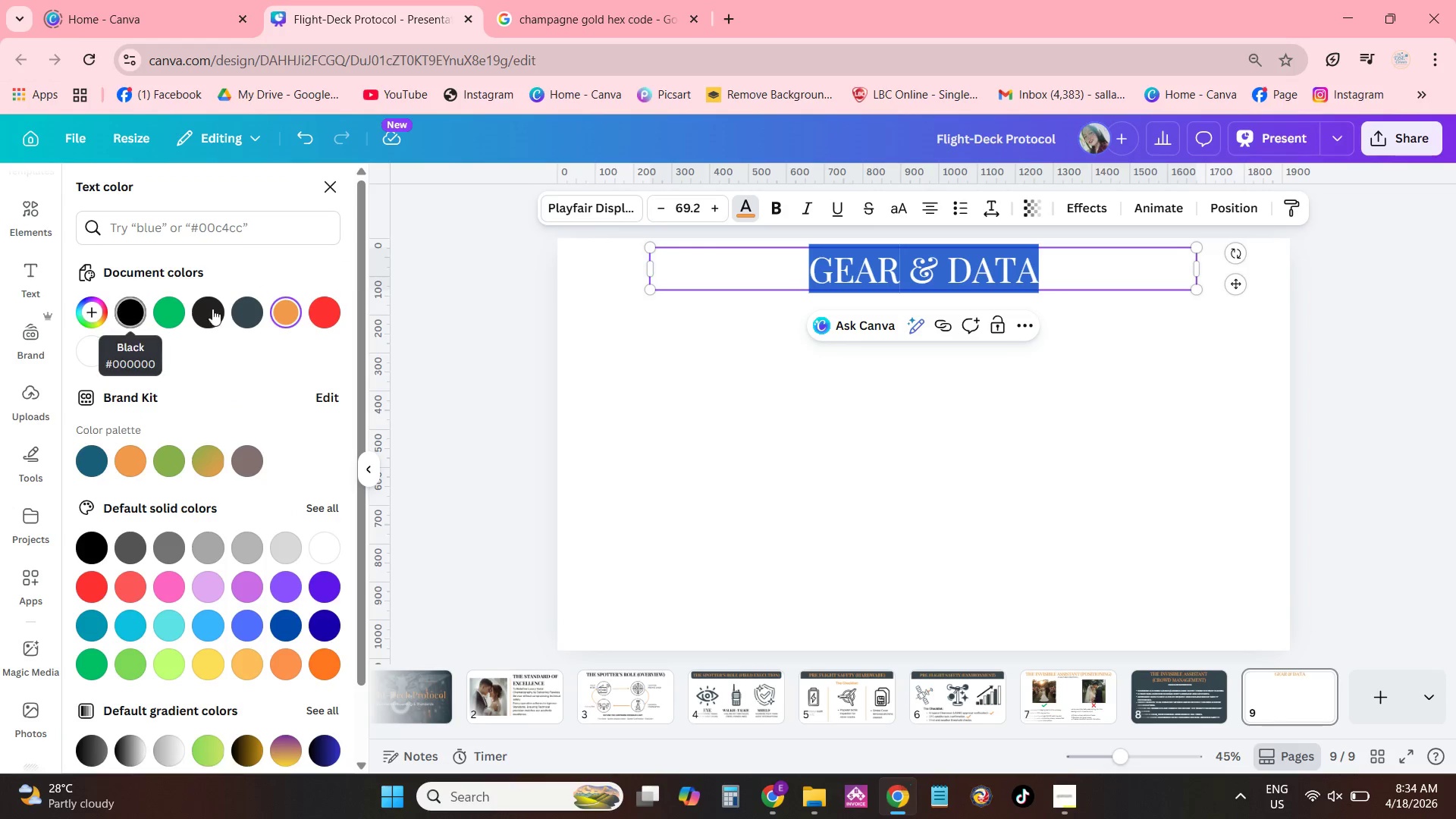 
left_click([212, 309])
 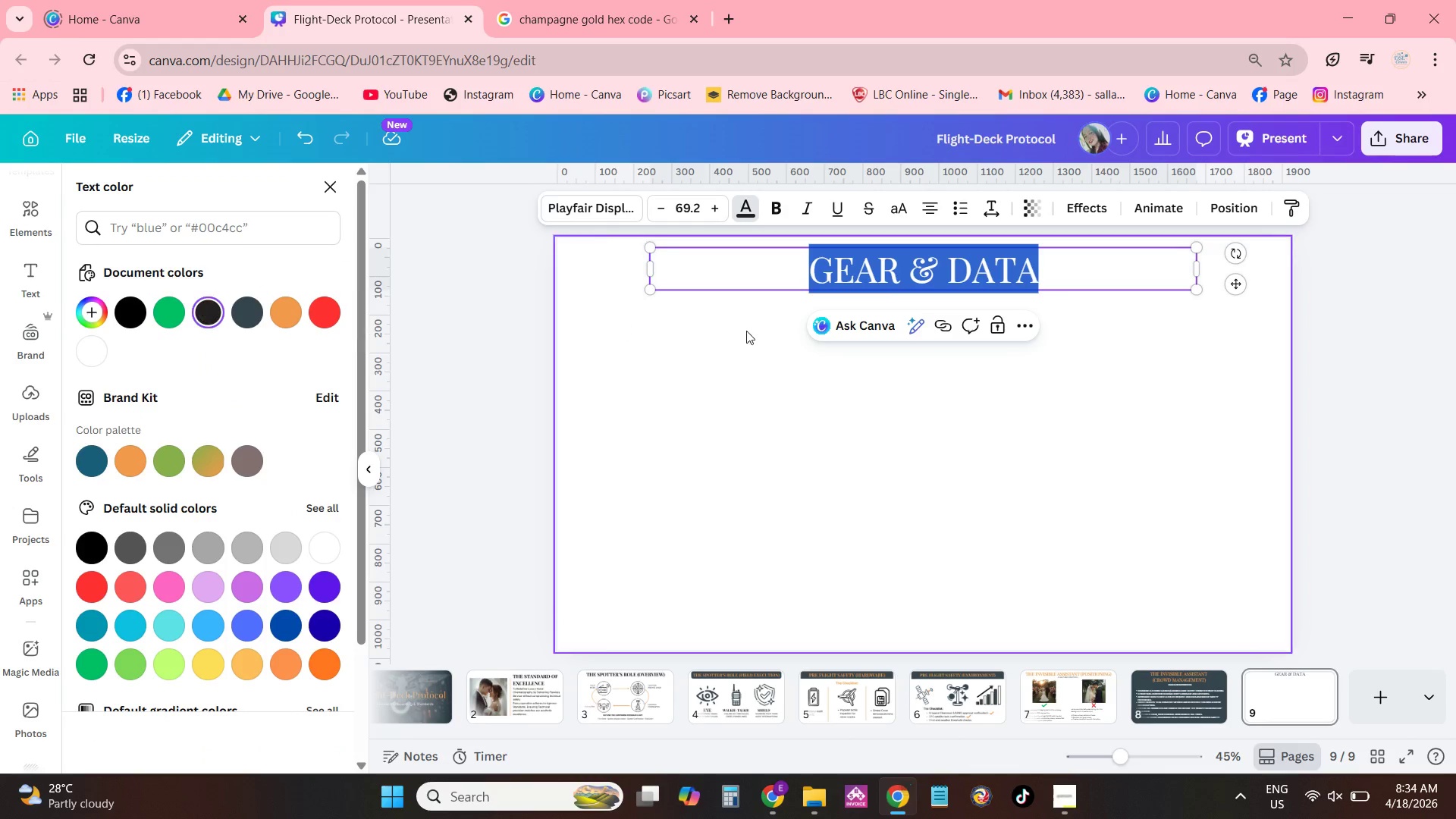 
left_click_drag(start_coordinate=[807, 345], to_coordinate=[810, 354])
 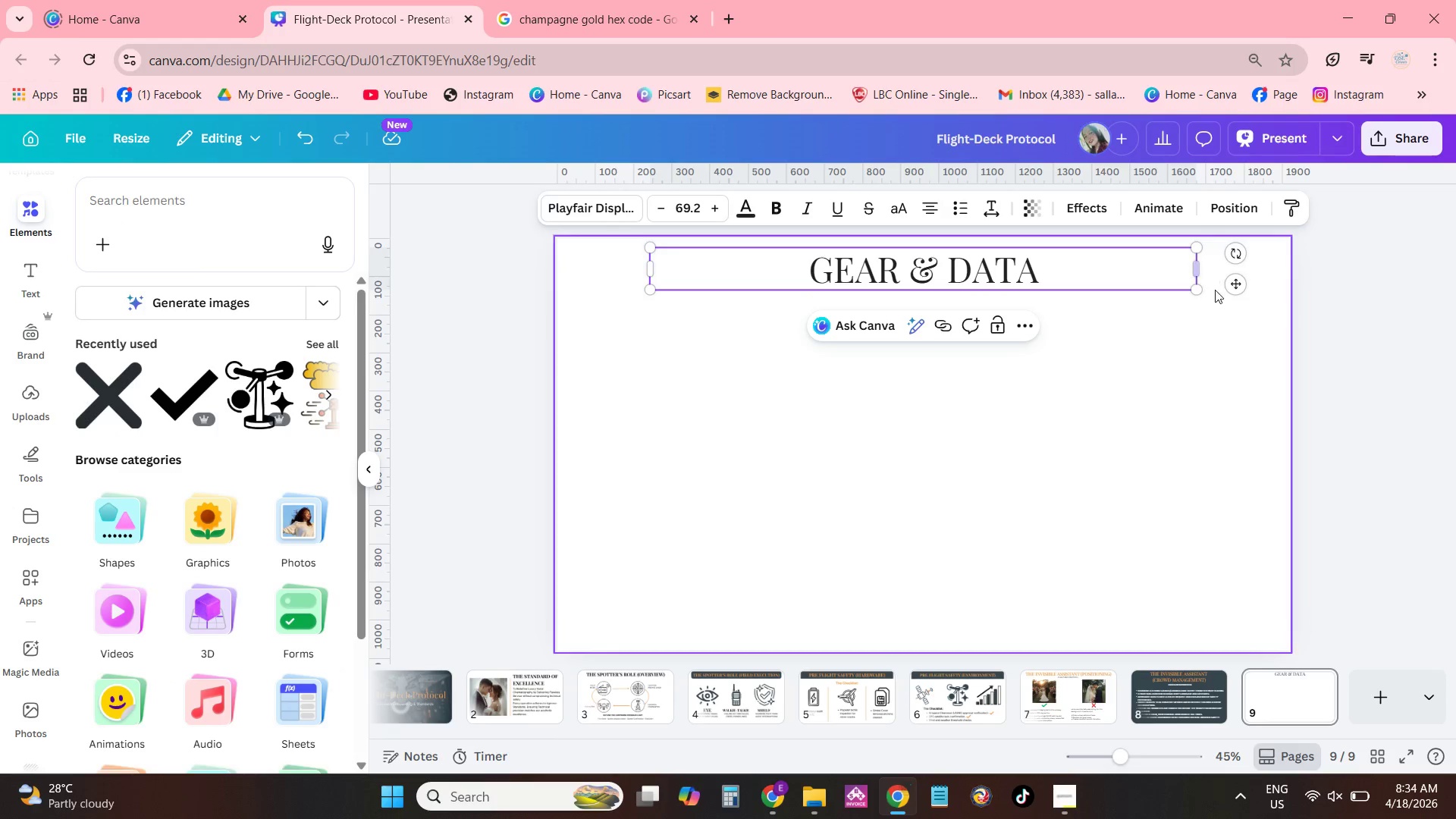 
left_click_drag(start_coordinate=[1200, 269], to_coordinate=[984, 252])
 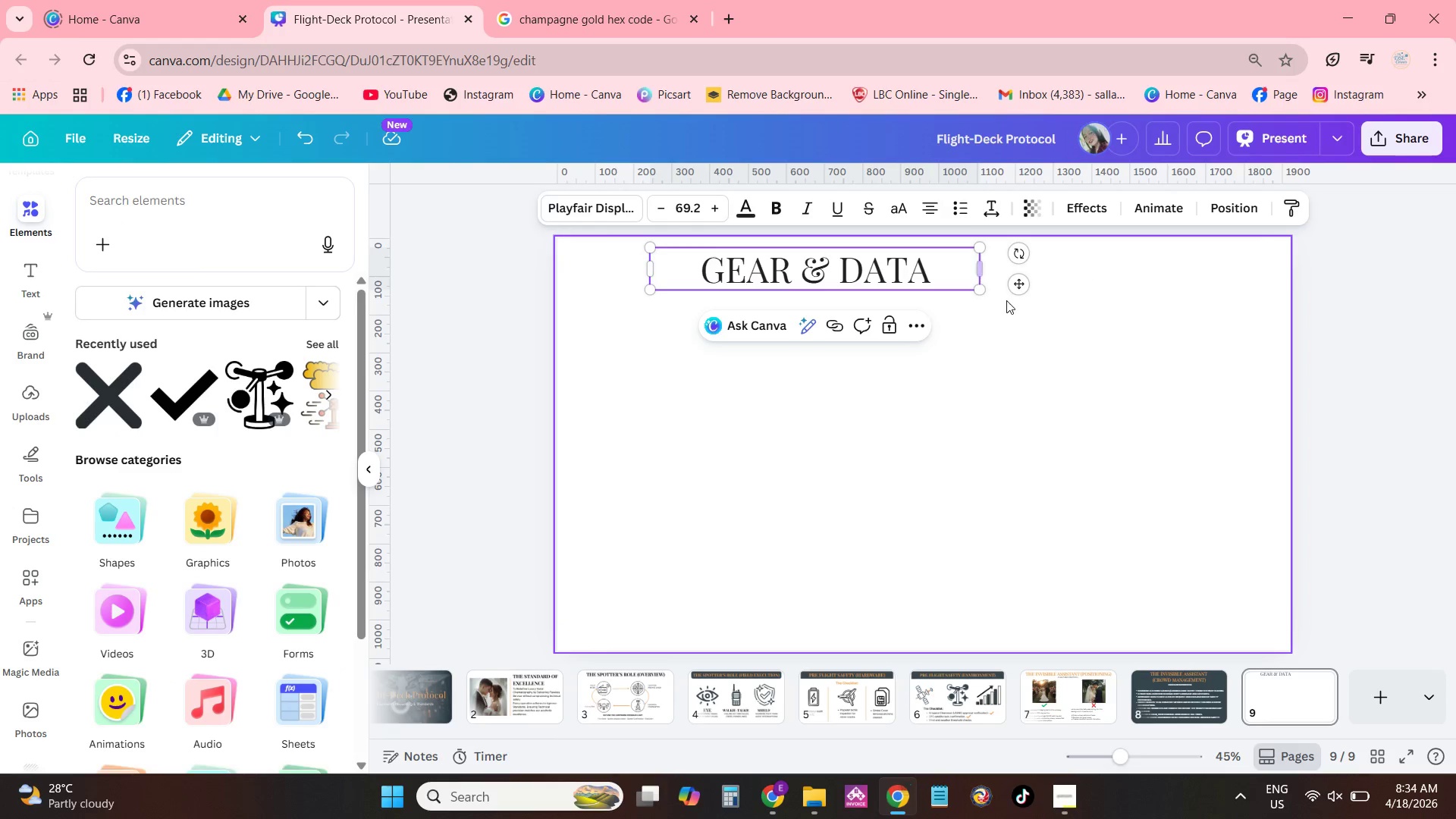 
left_click_drag(start_coordinate=[1006, 300], to_coordinate=[1001, 299])
 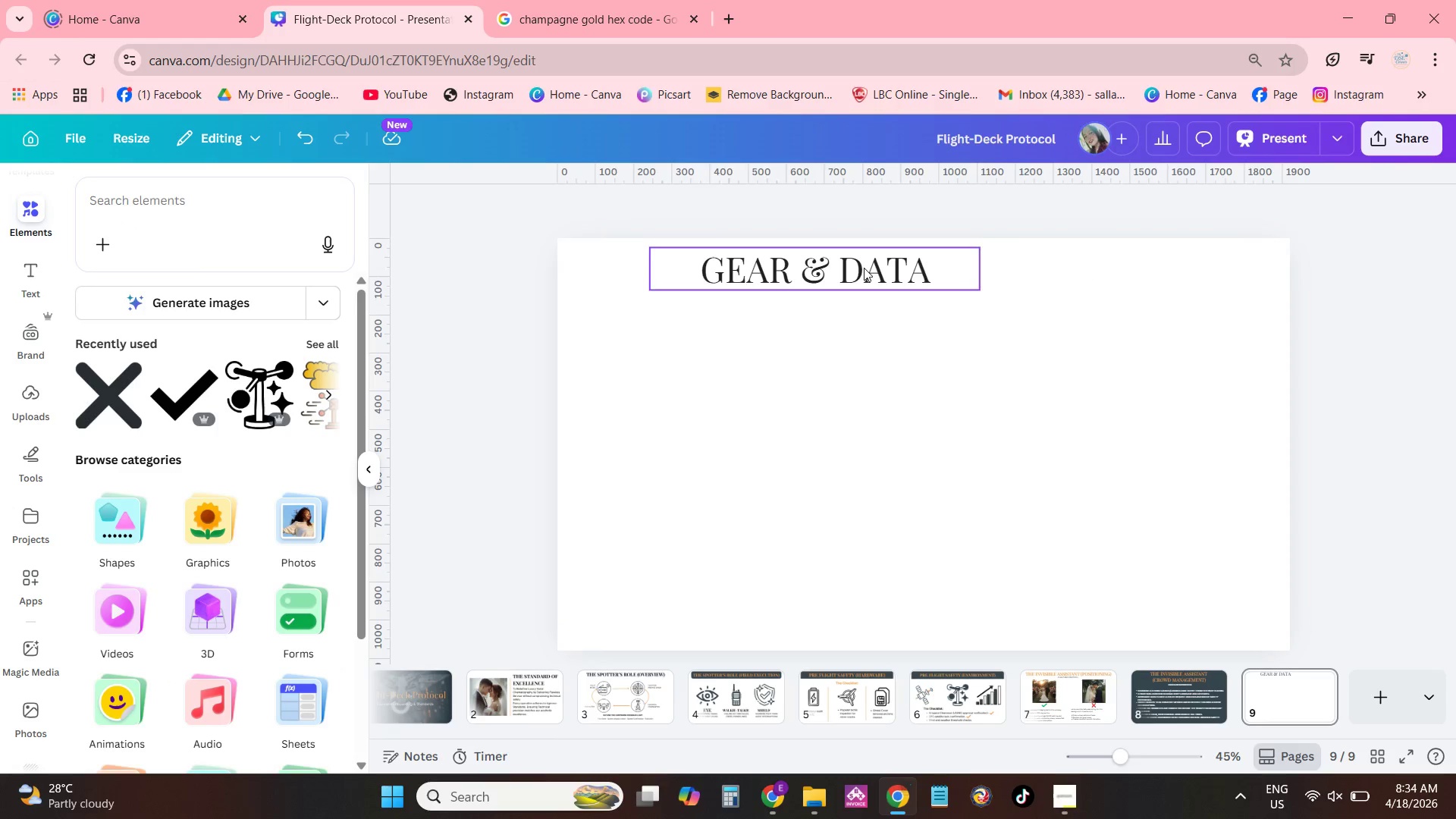 
left_click_drag(start_coordinate=[864, 268], to_coordinate=[971, 268])
 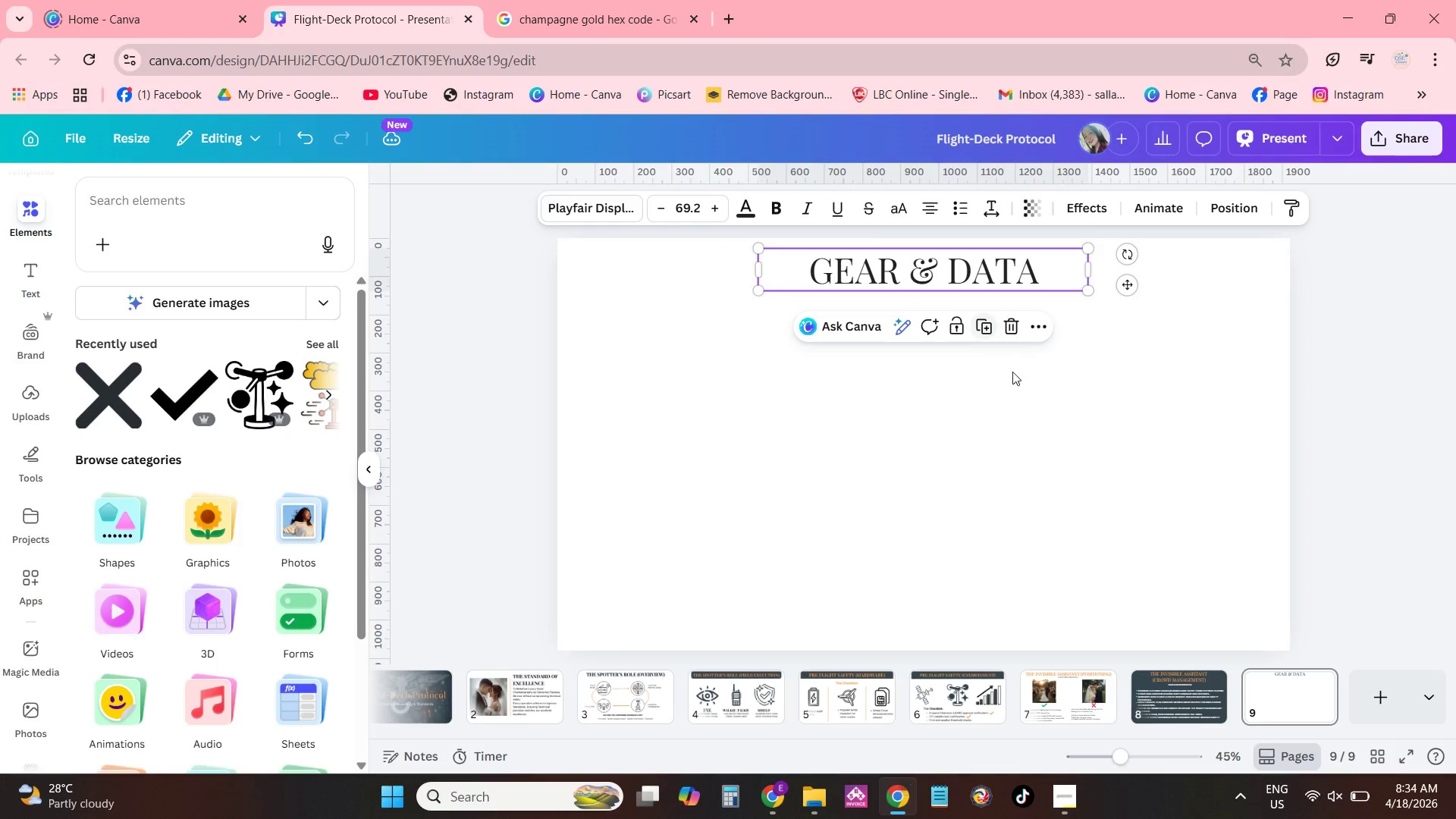 
left_click([1009, 400])
 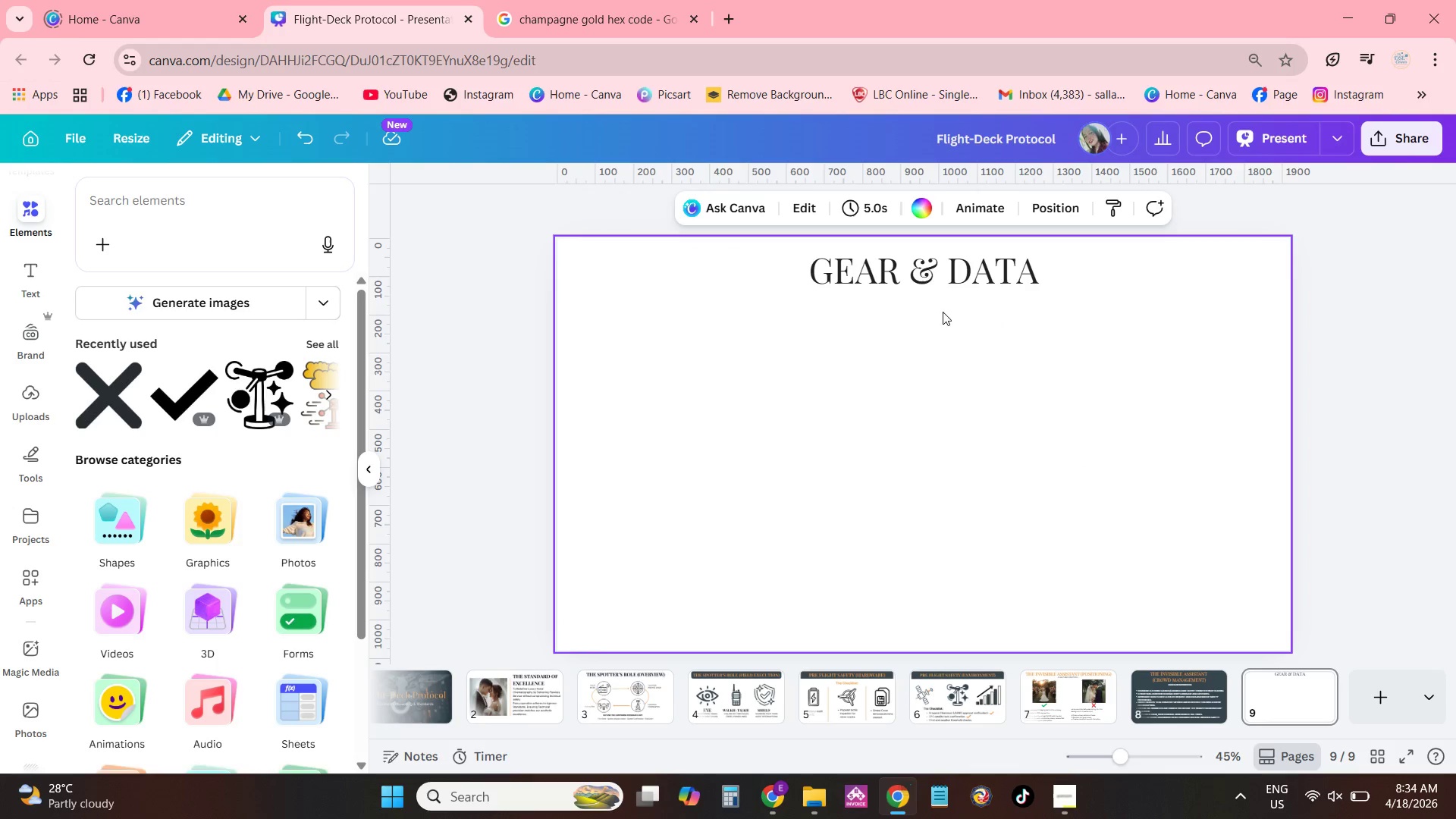 
left_click([922, 268])
 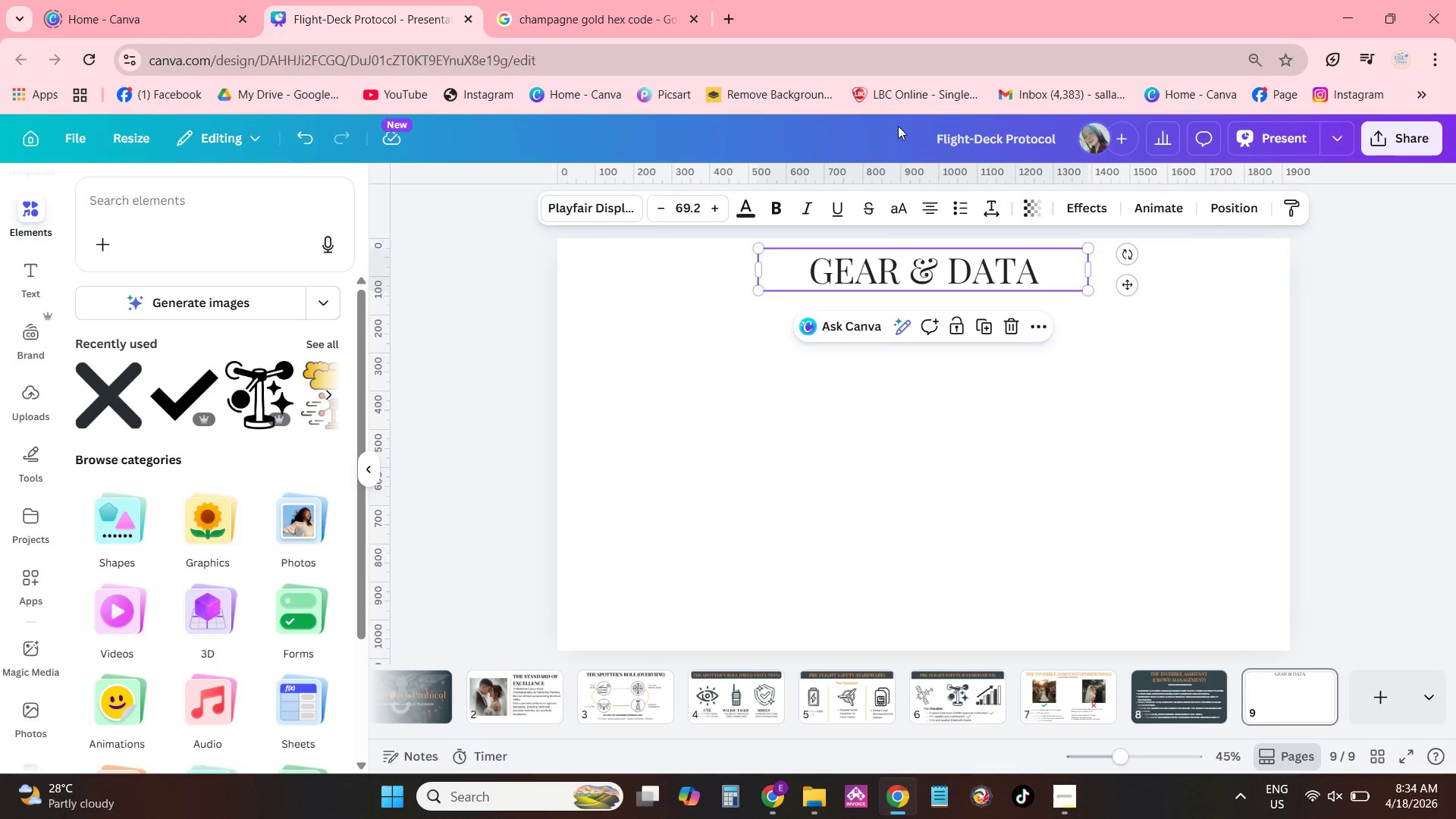 
mouse_move([918, 128])
 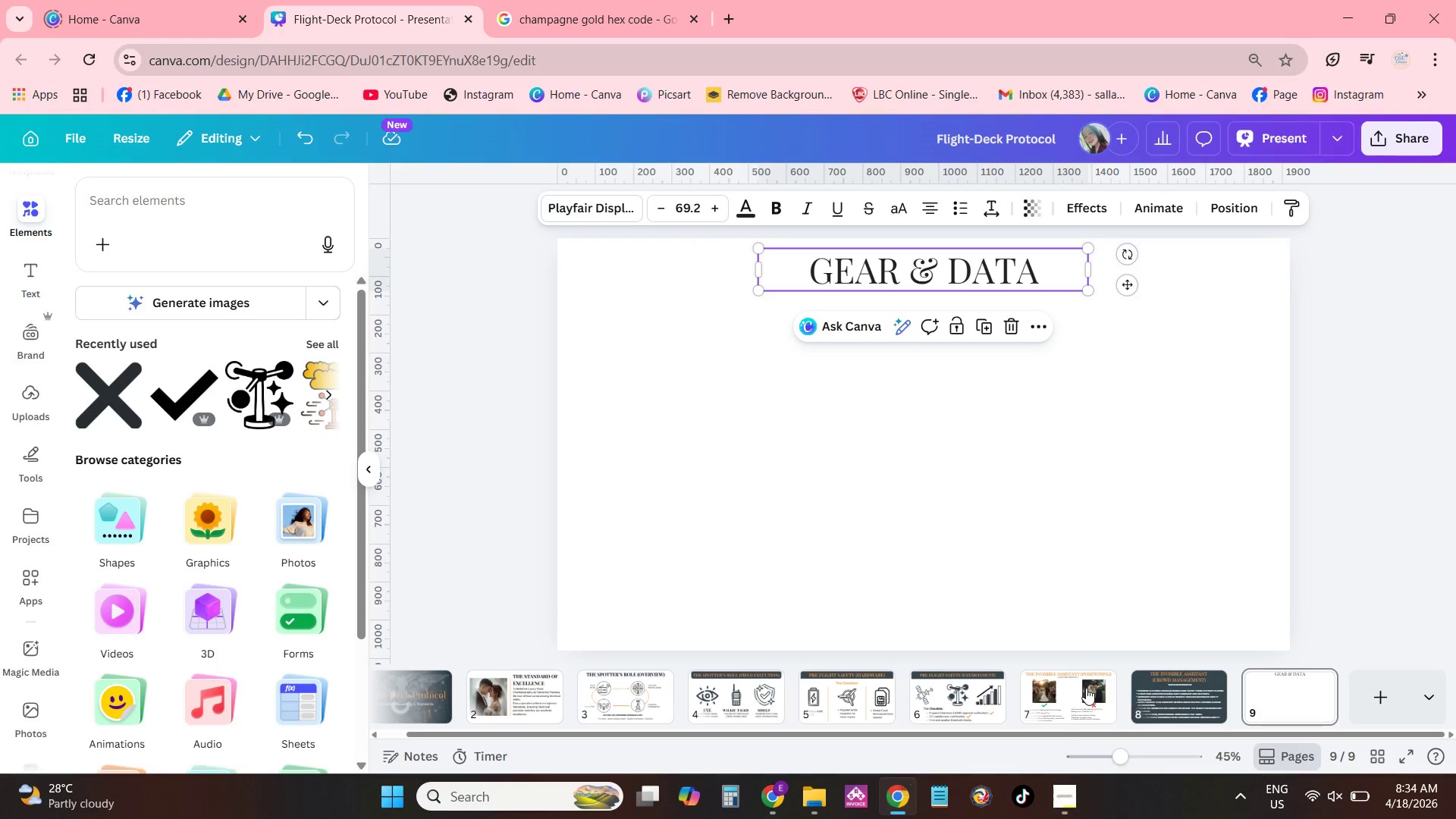 
double_click([1175, 709])
 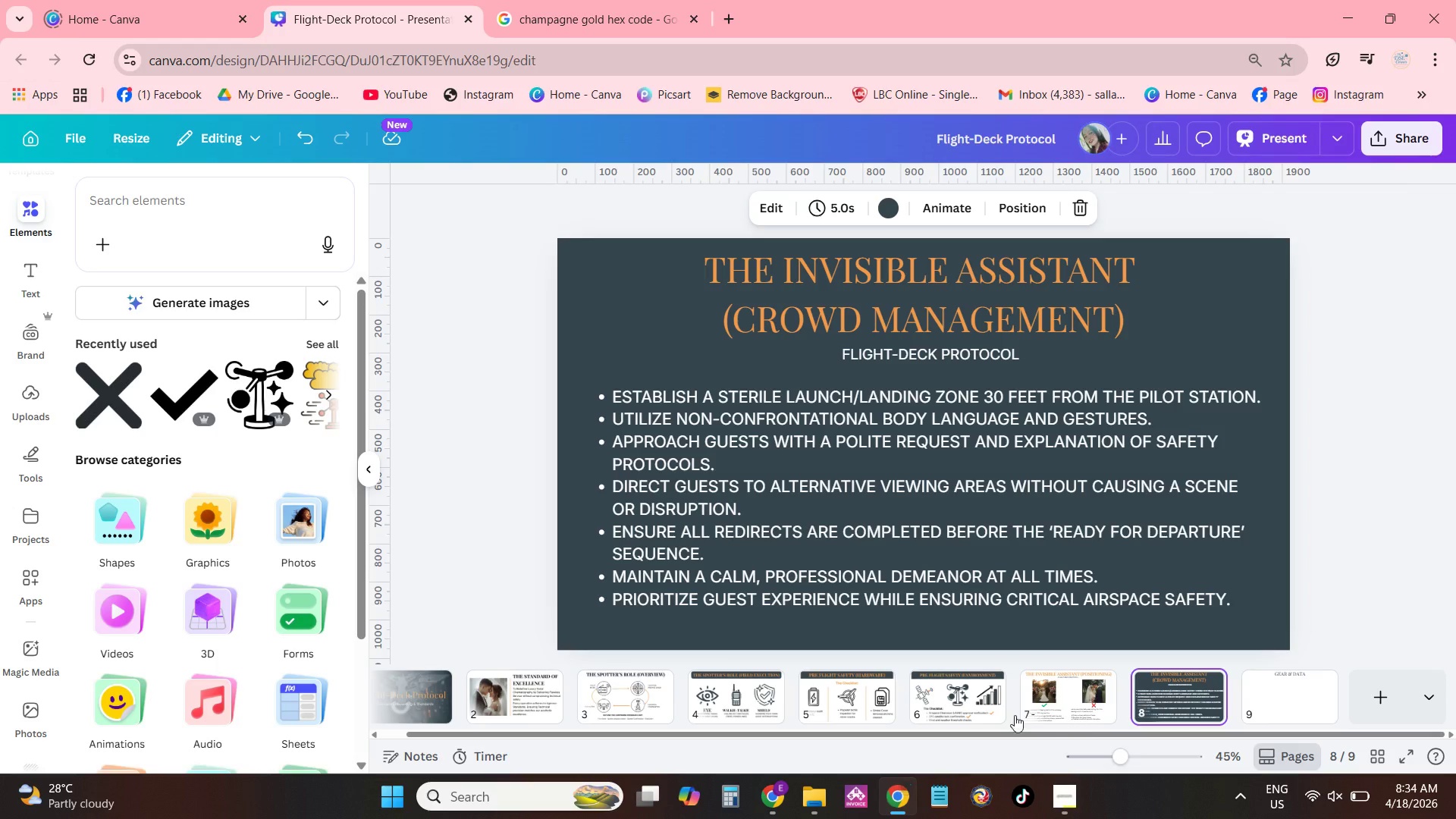 
left_click([985, 708])
 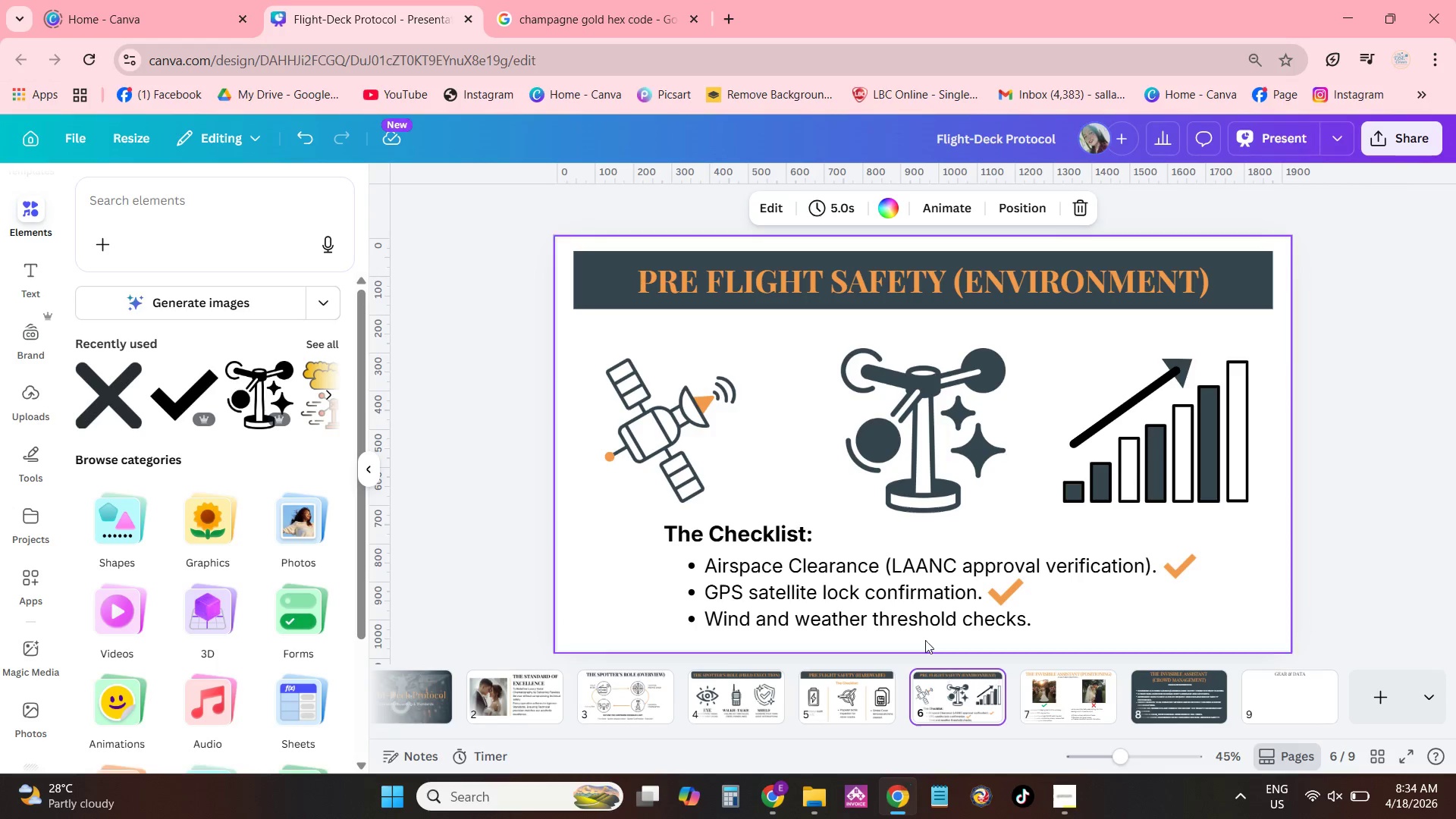 
left_click([919, 610])
 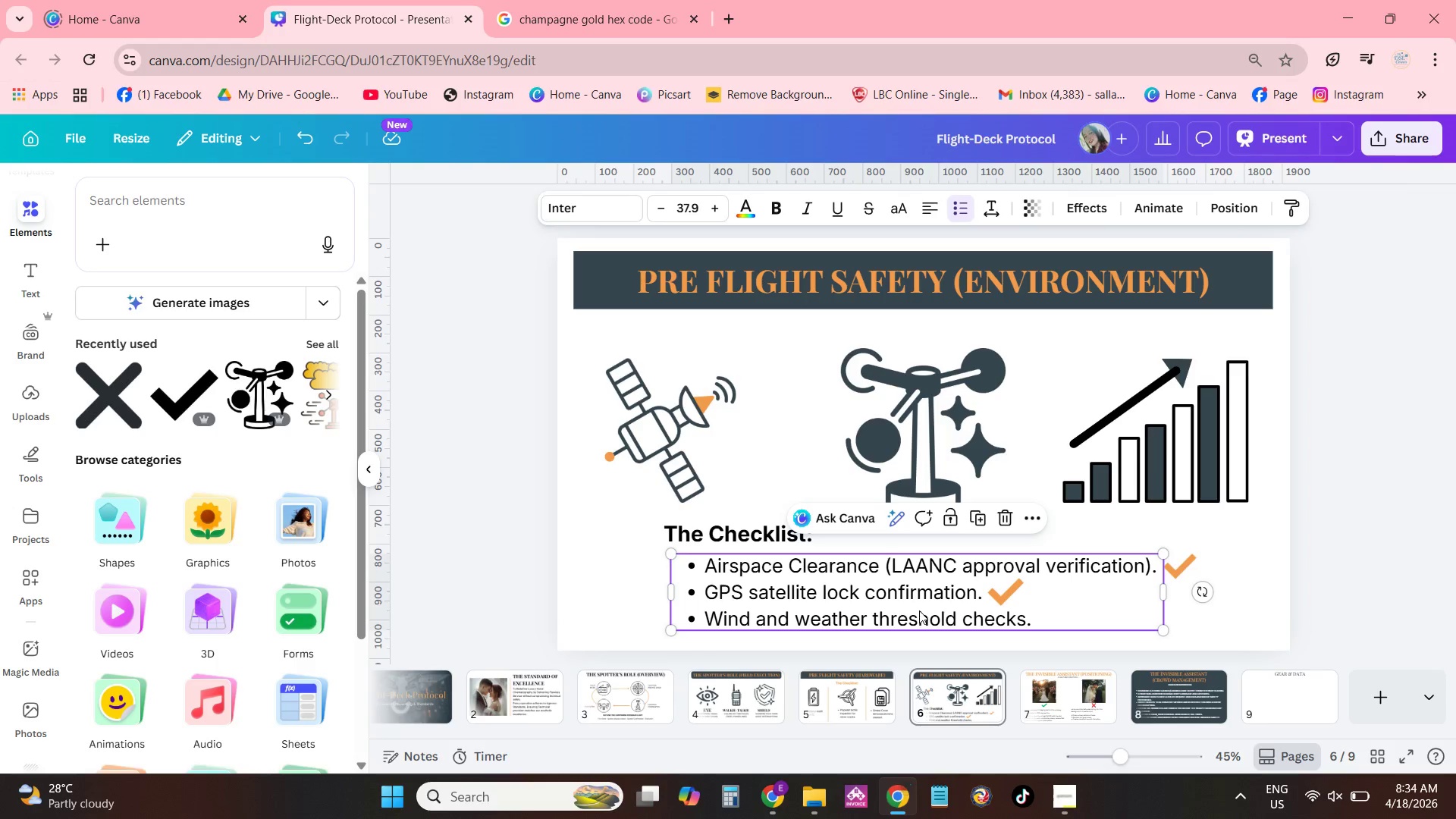 
key(Control+C)
 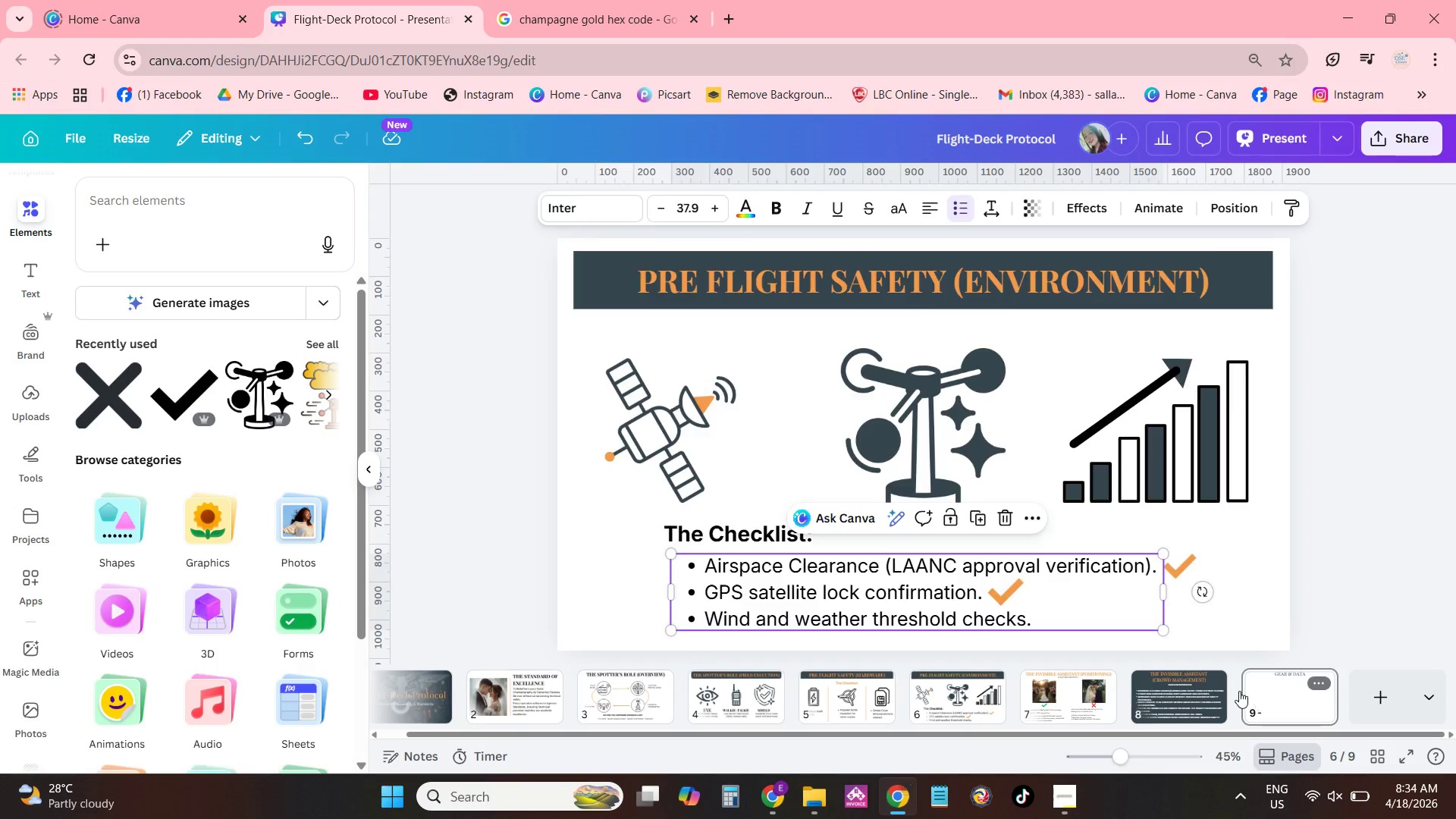 
double_click([741, 468])
 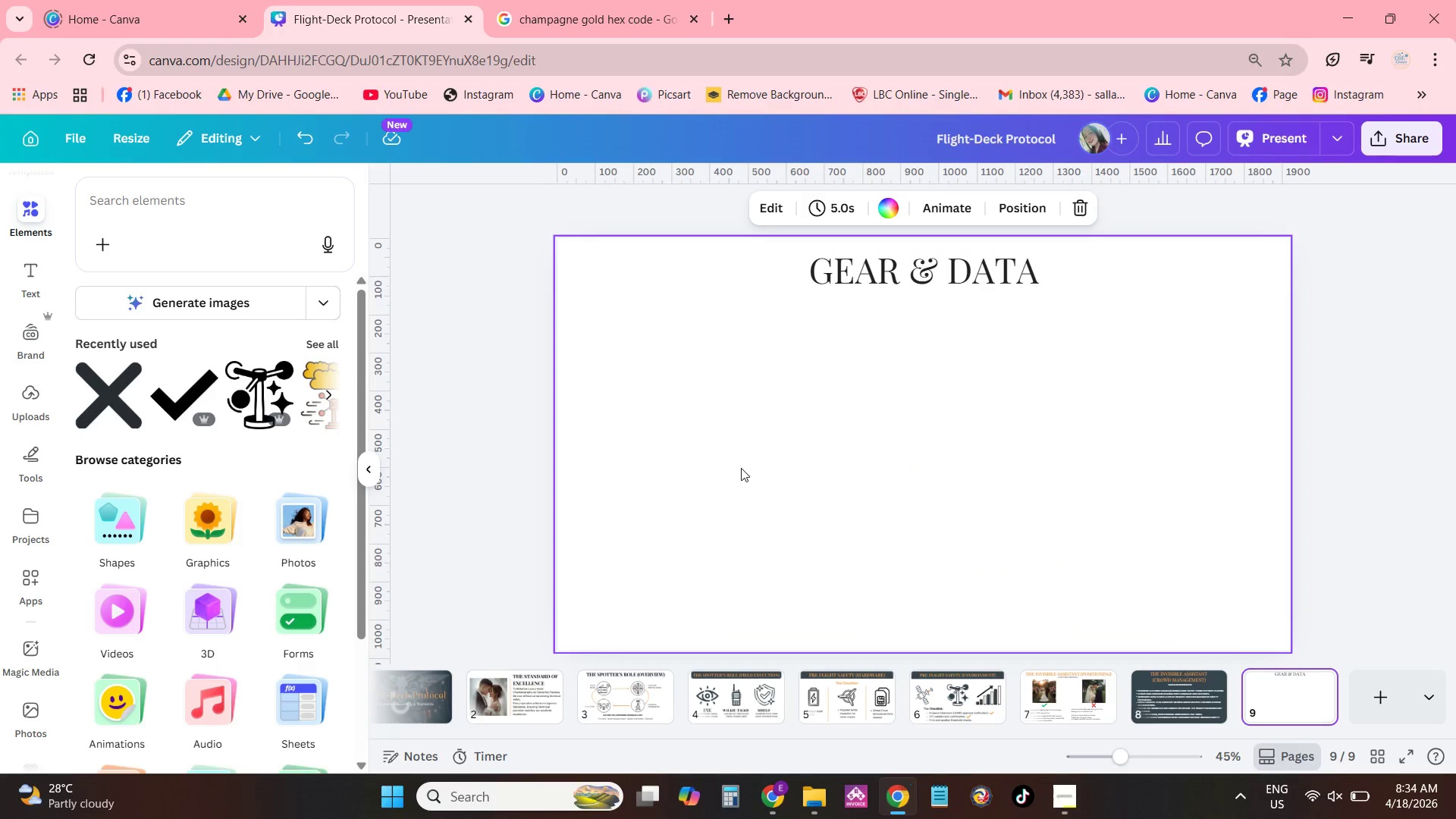 
key(Control+ControlLeft)
 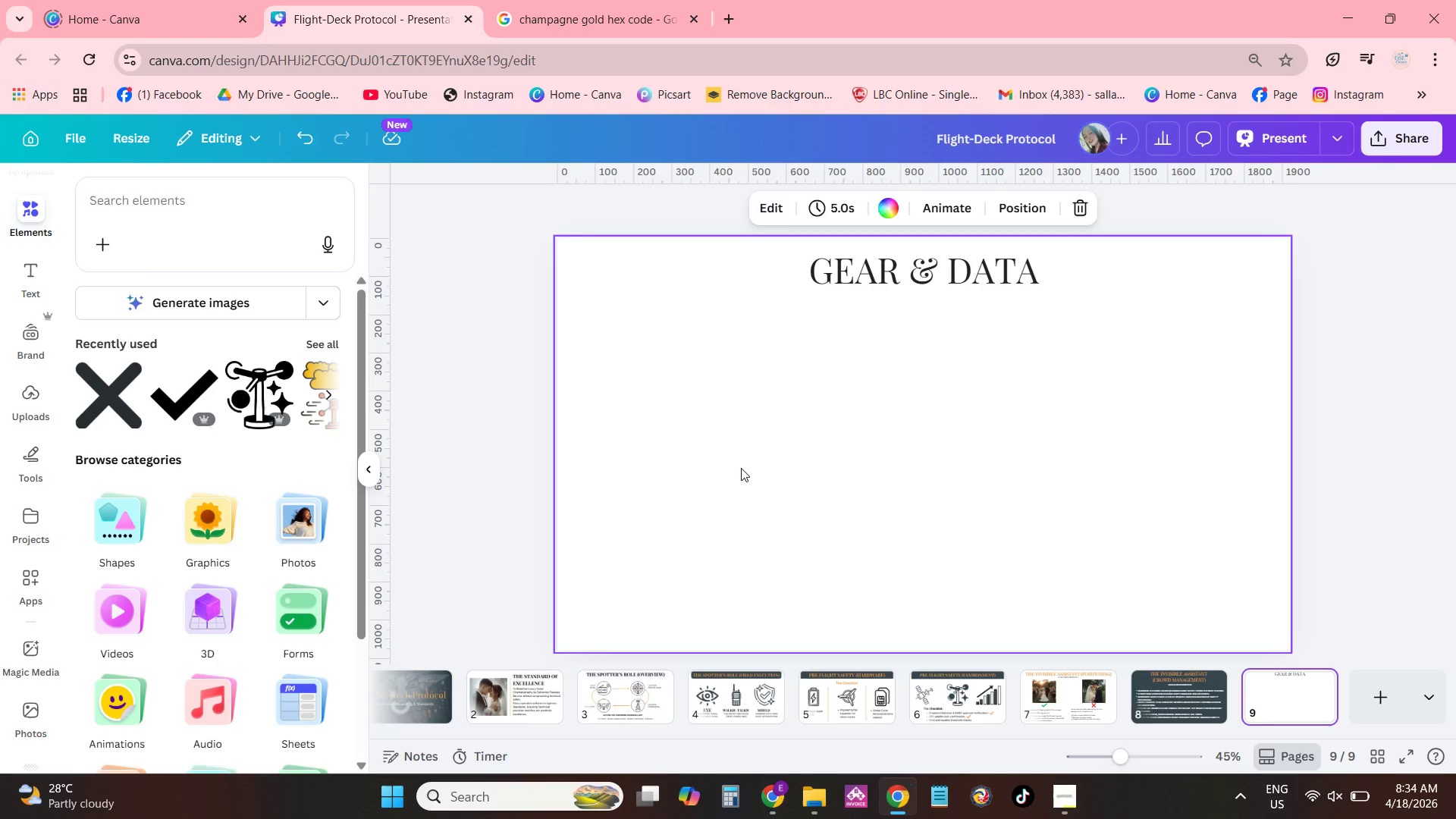 
key(Control+V)
 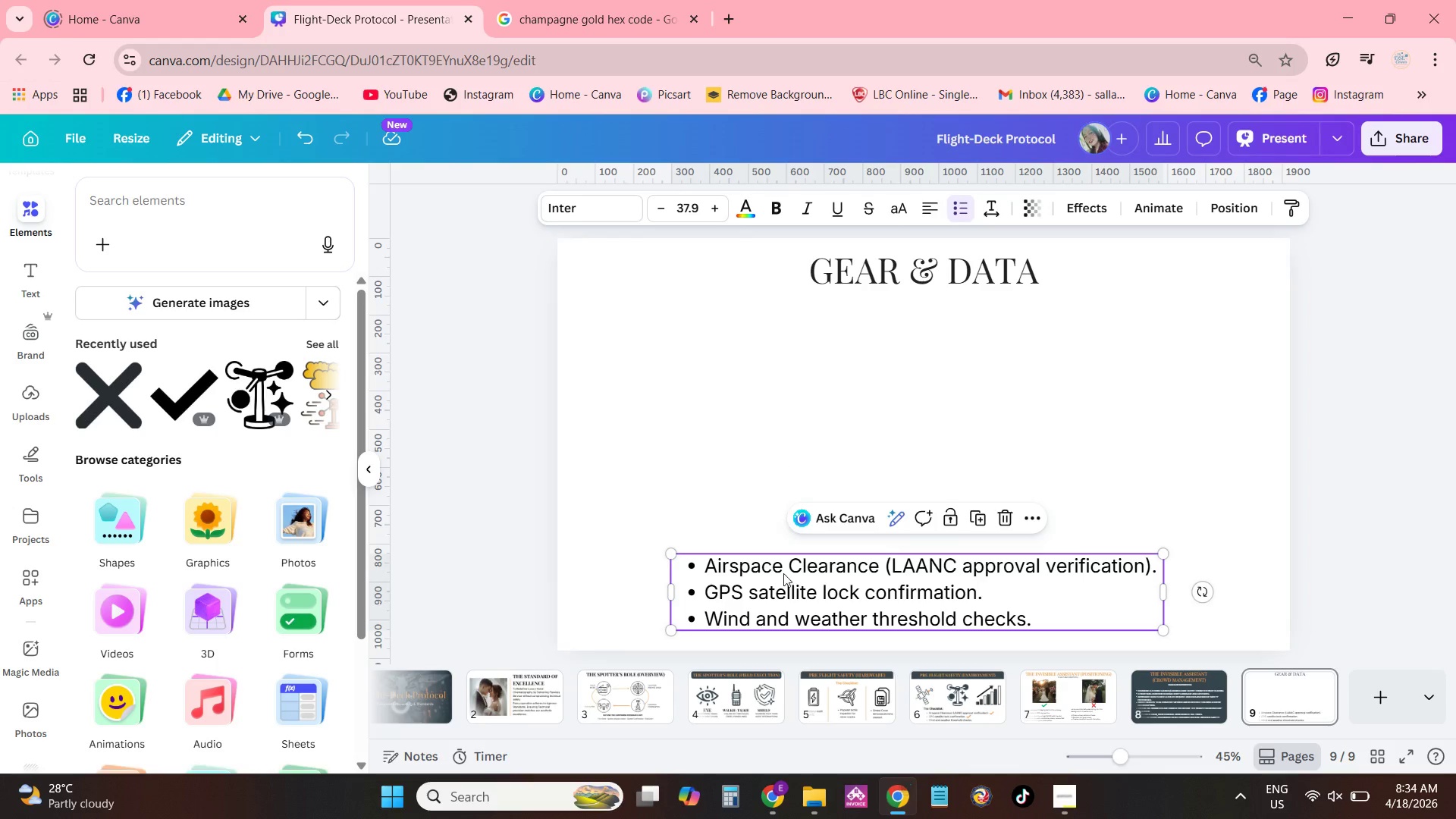 
left_click_drag(start_coordinate=[783, 579], to_coordinate=[807, 370])
 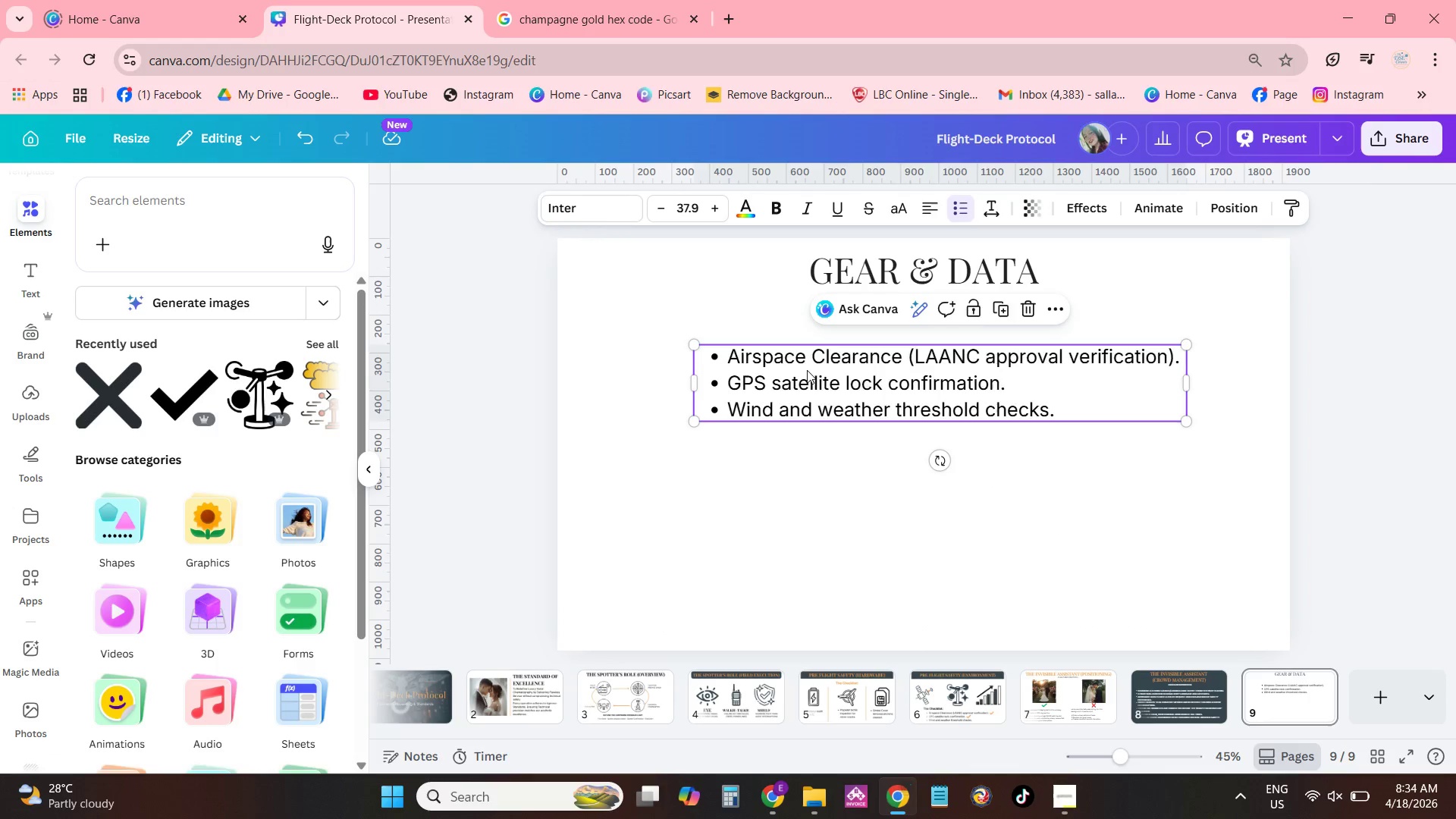 
left_click([807, 370])
 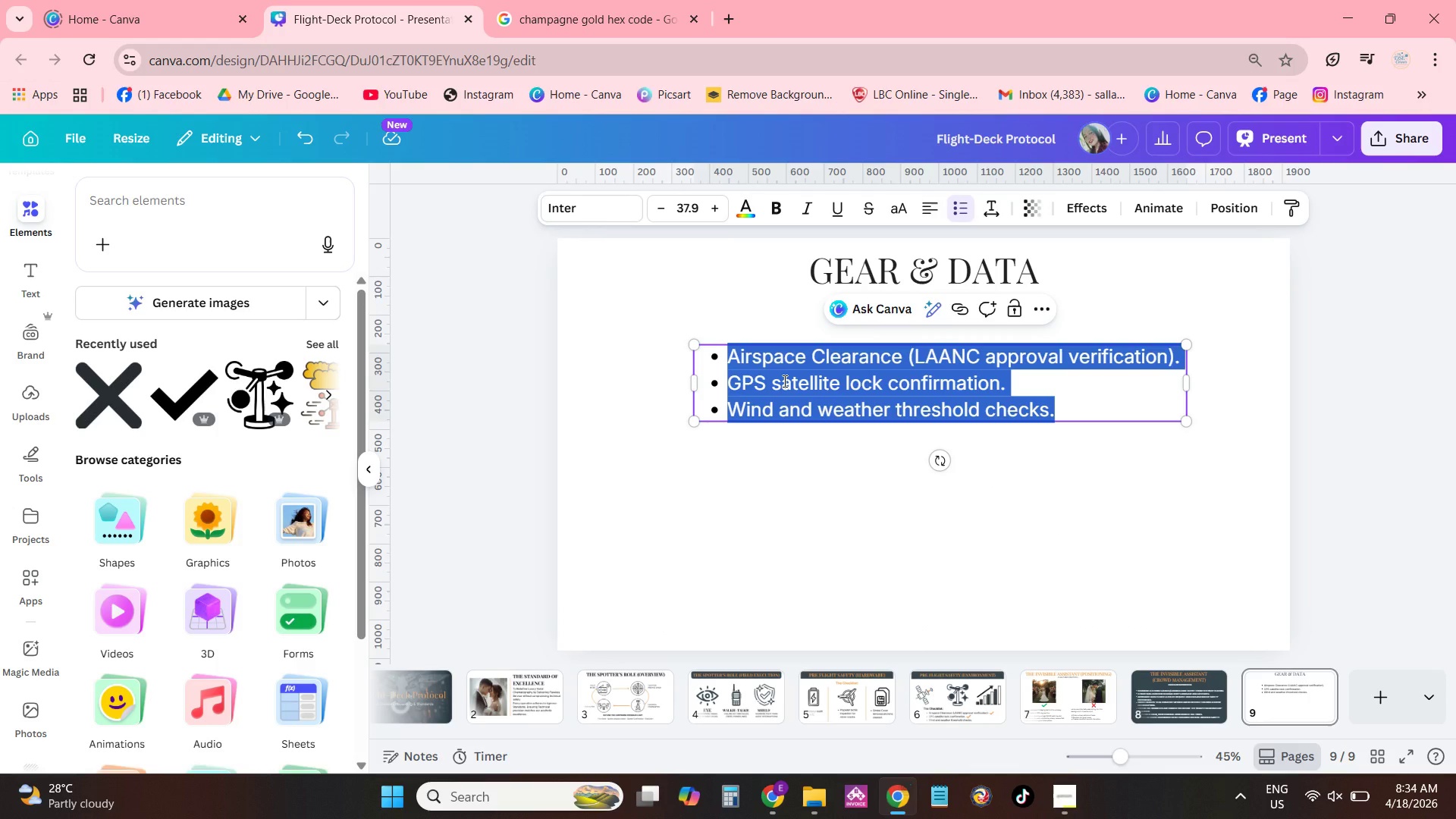 
key(Backspace)
key(Backspace)
type((THE SWAPPING WORKFLOW)
 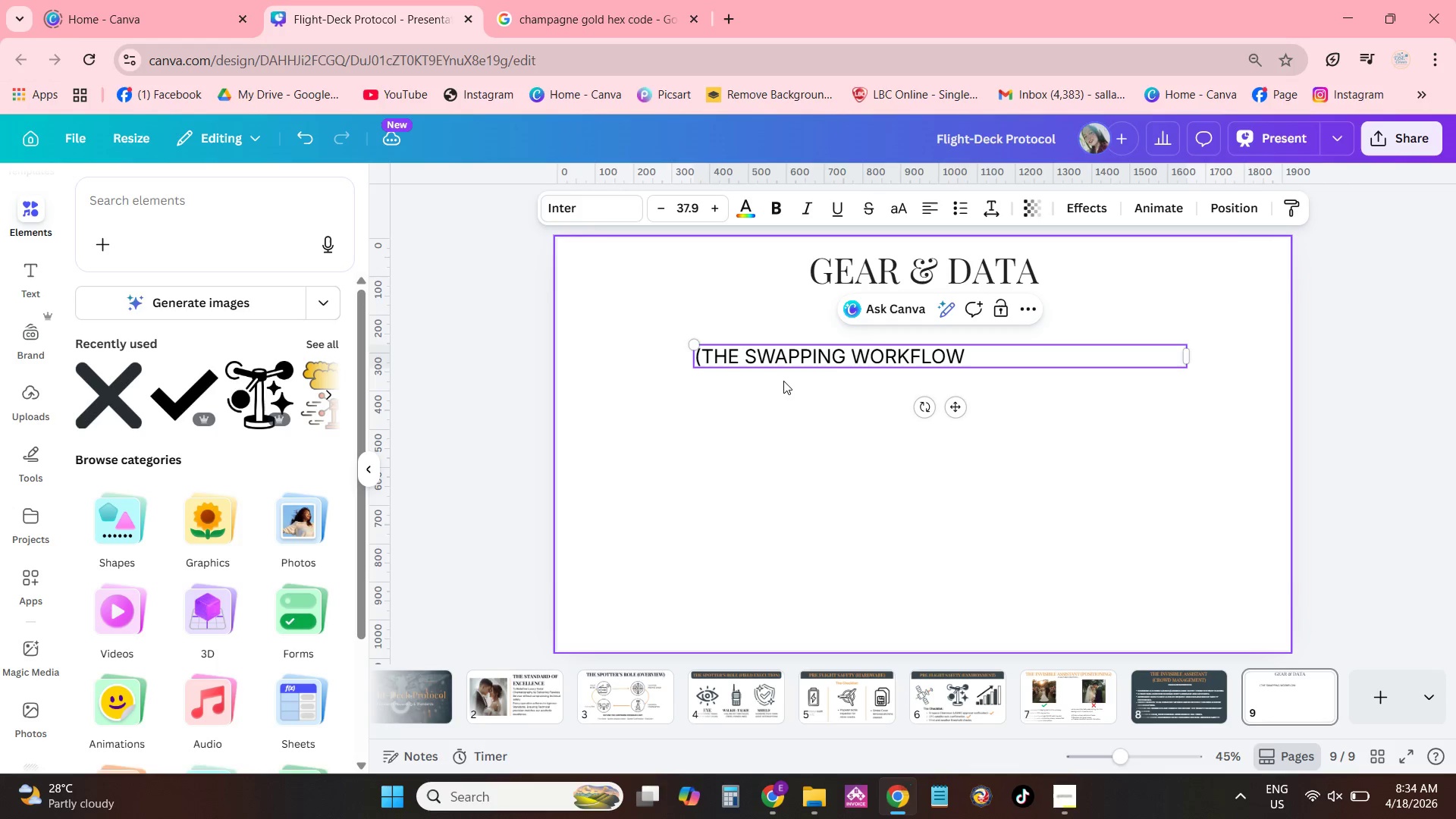 
key(Shift+ShiftRight)
 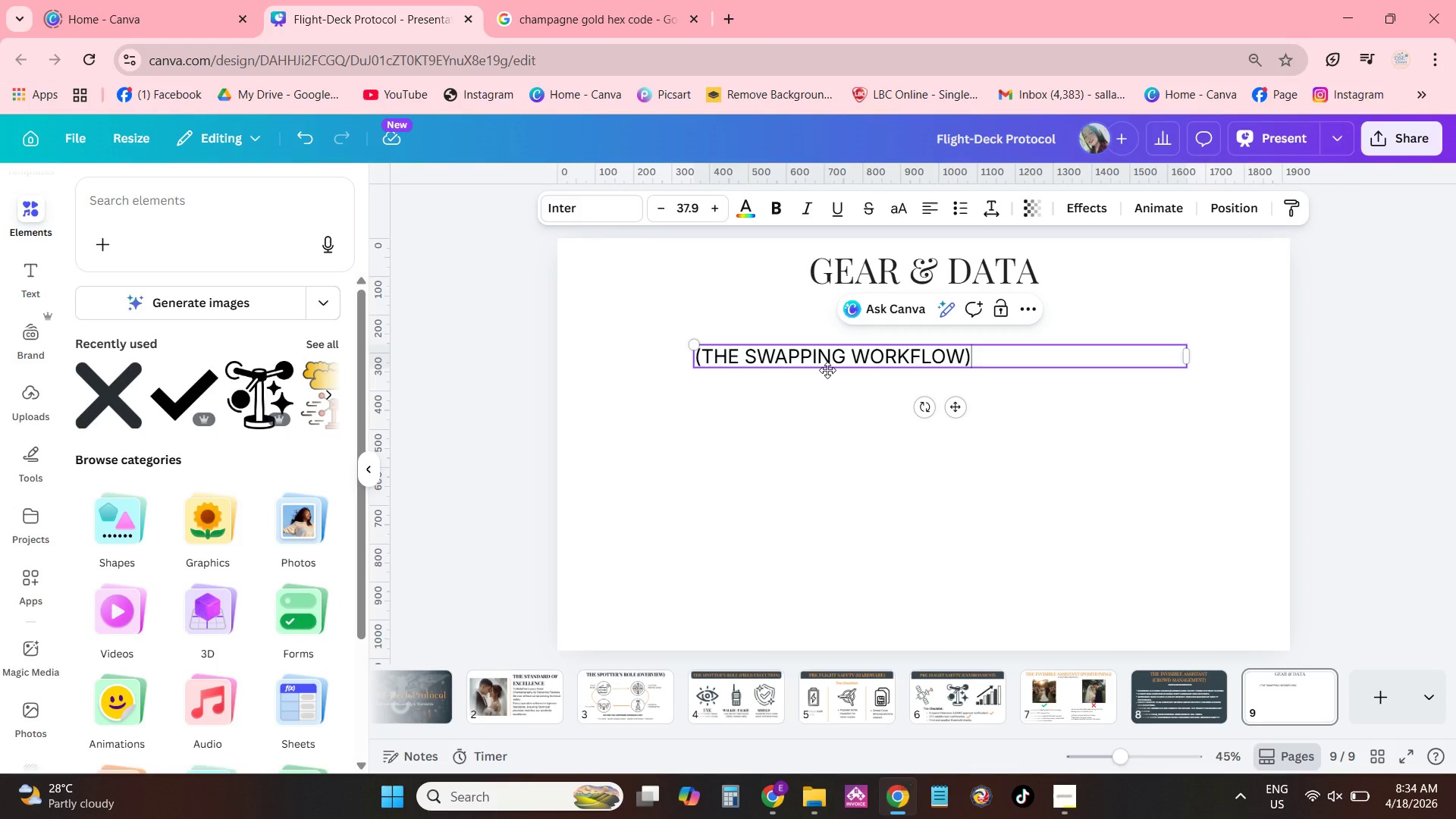 
key(Shift+0)
 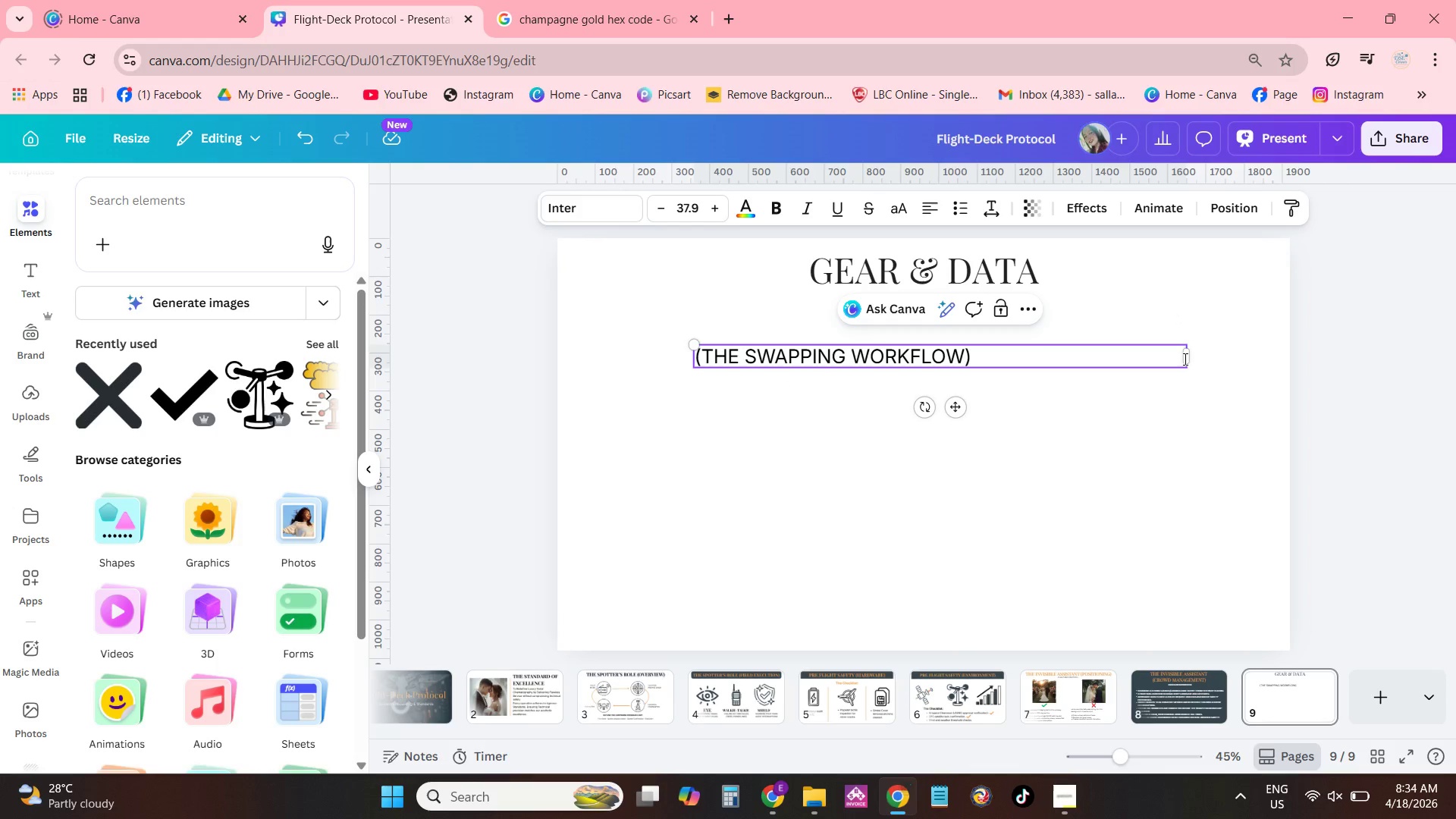 
left_click_drag(start_coordinate=[1191, 357], to_coordinate=[977, 369])
 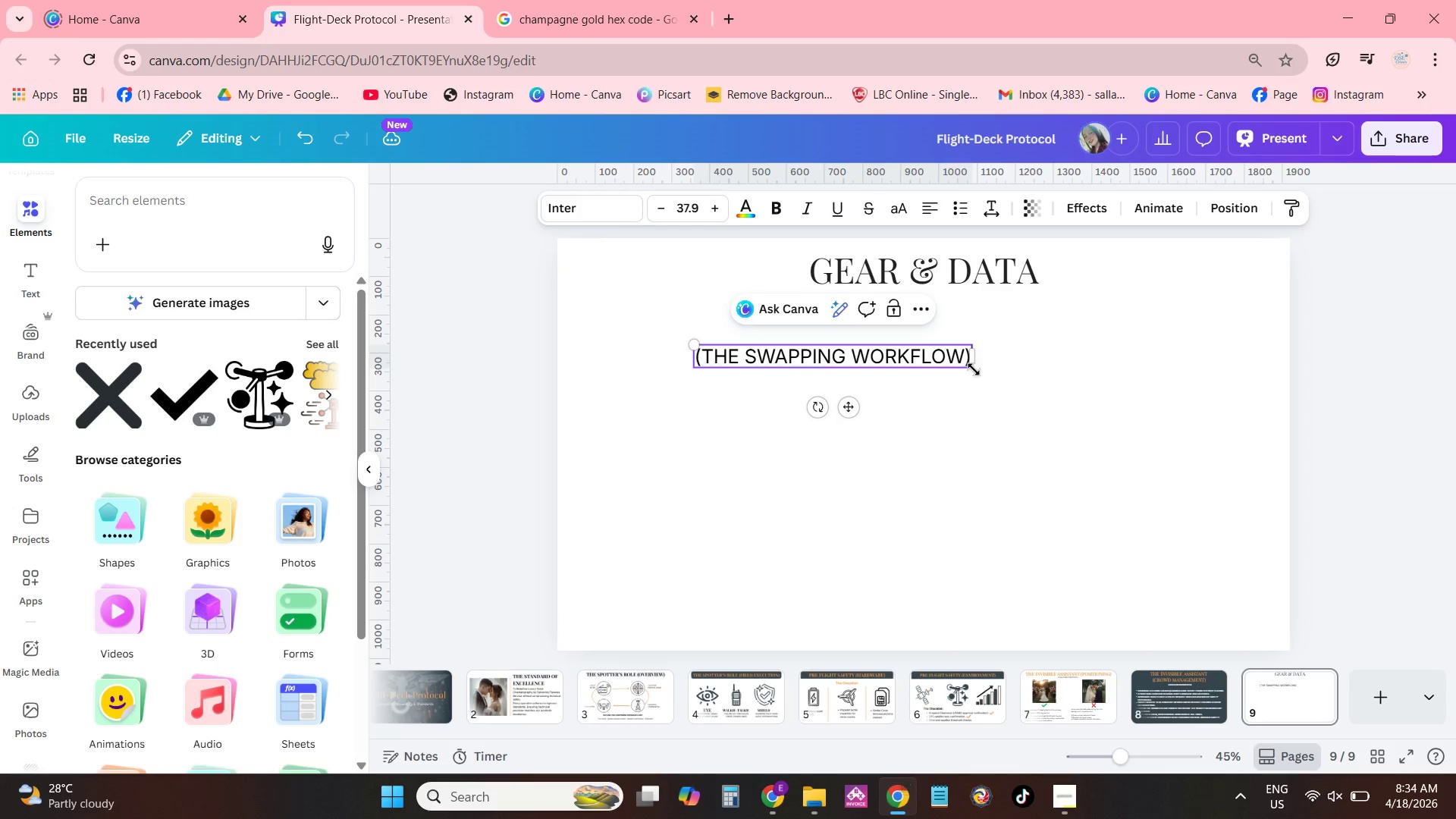 
left_click_drag(start_coordinate=[974, 369], to_coordinate=[910, 336])
 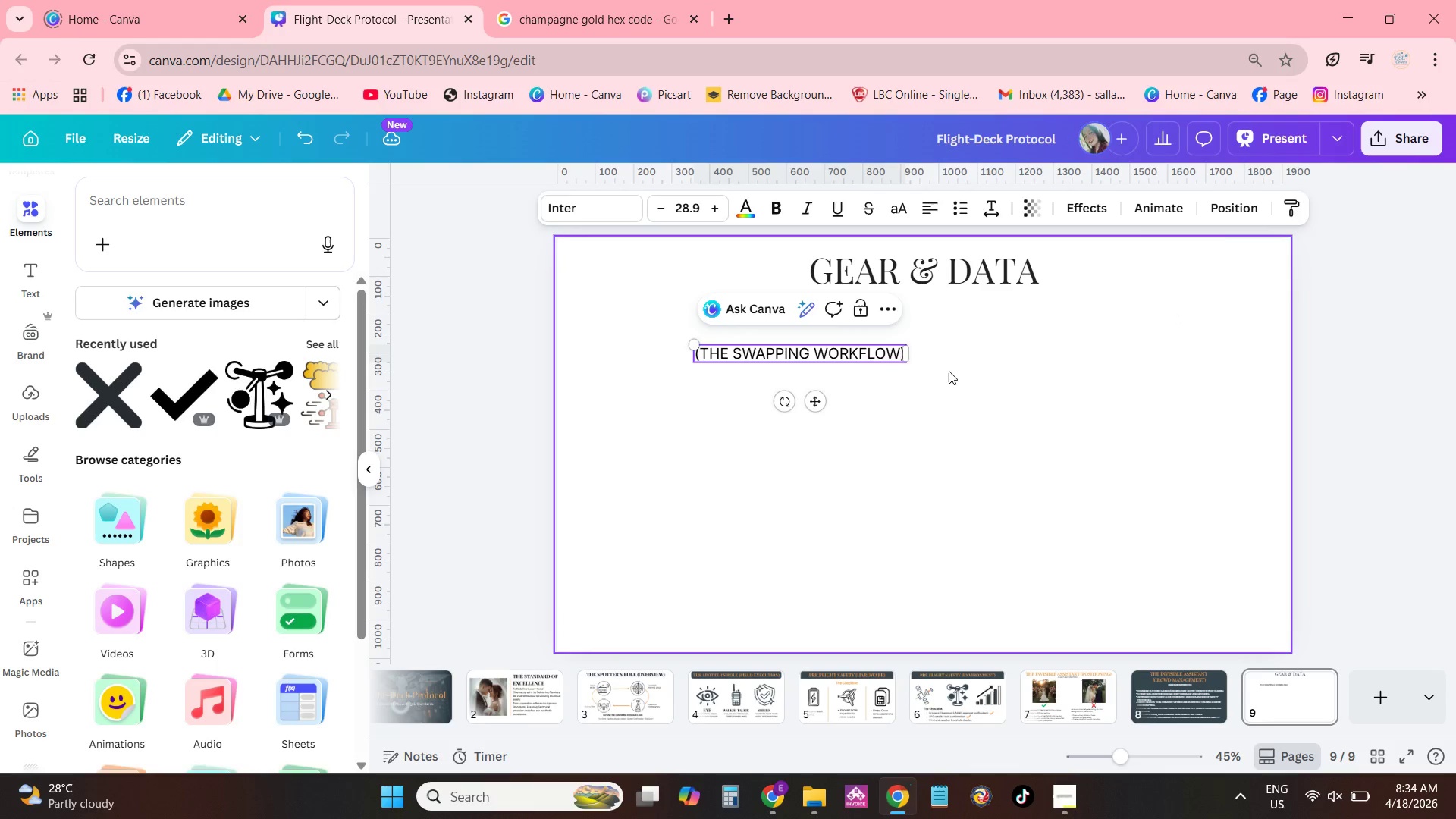 
left_click([949, 371])
 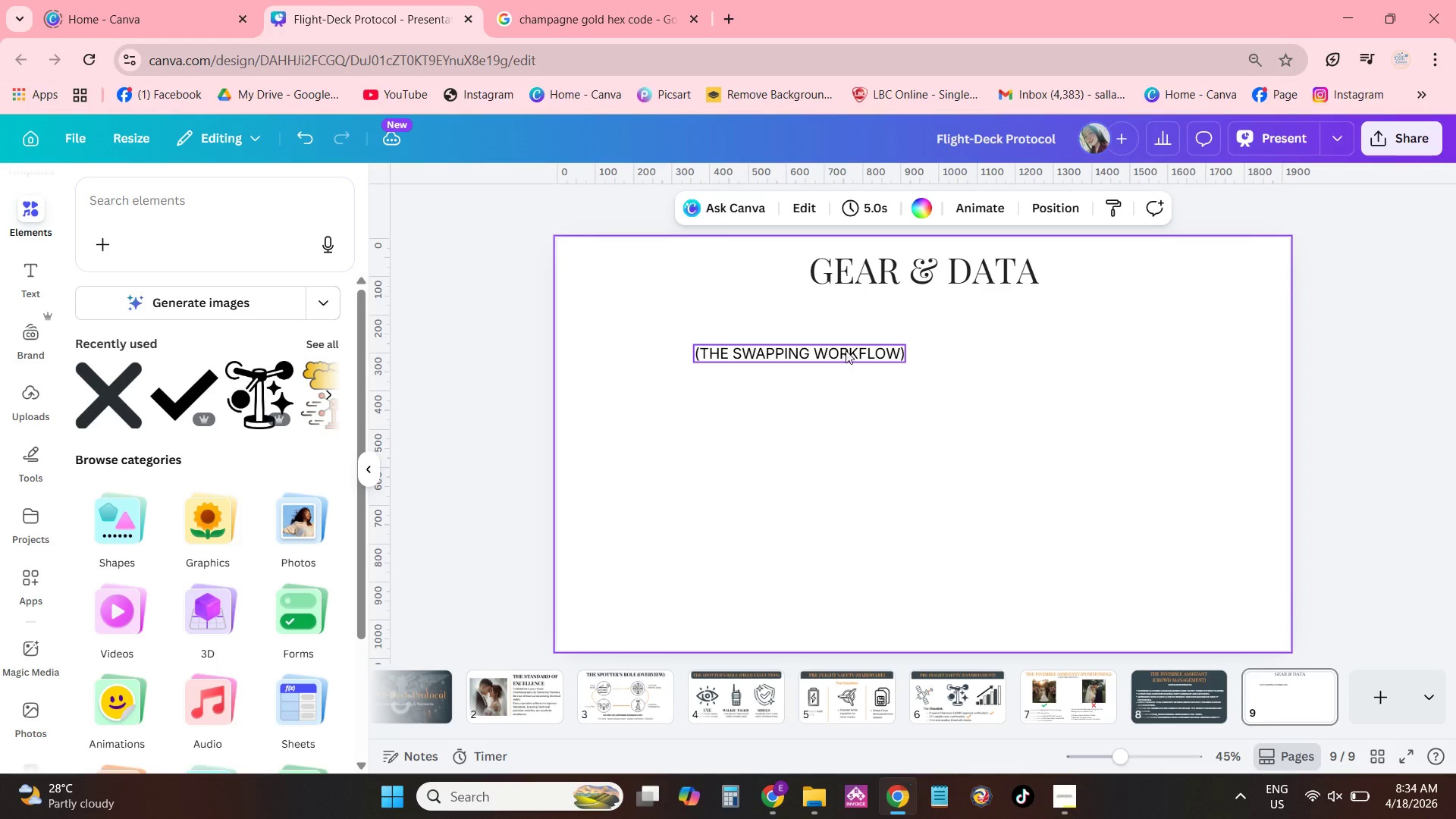 
left_click_drag(start_coordinate=[839, 344], to_coordinate=[964, 297])
 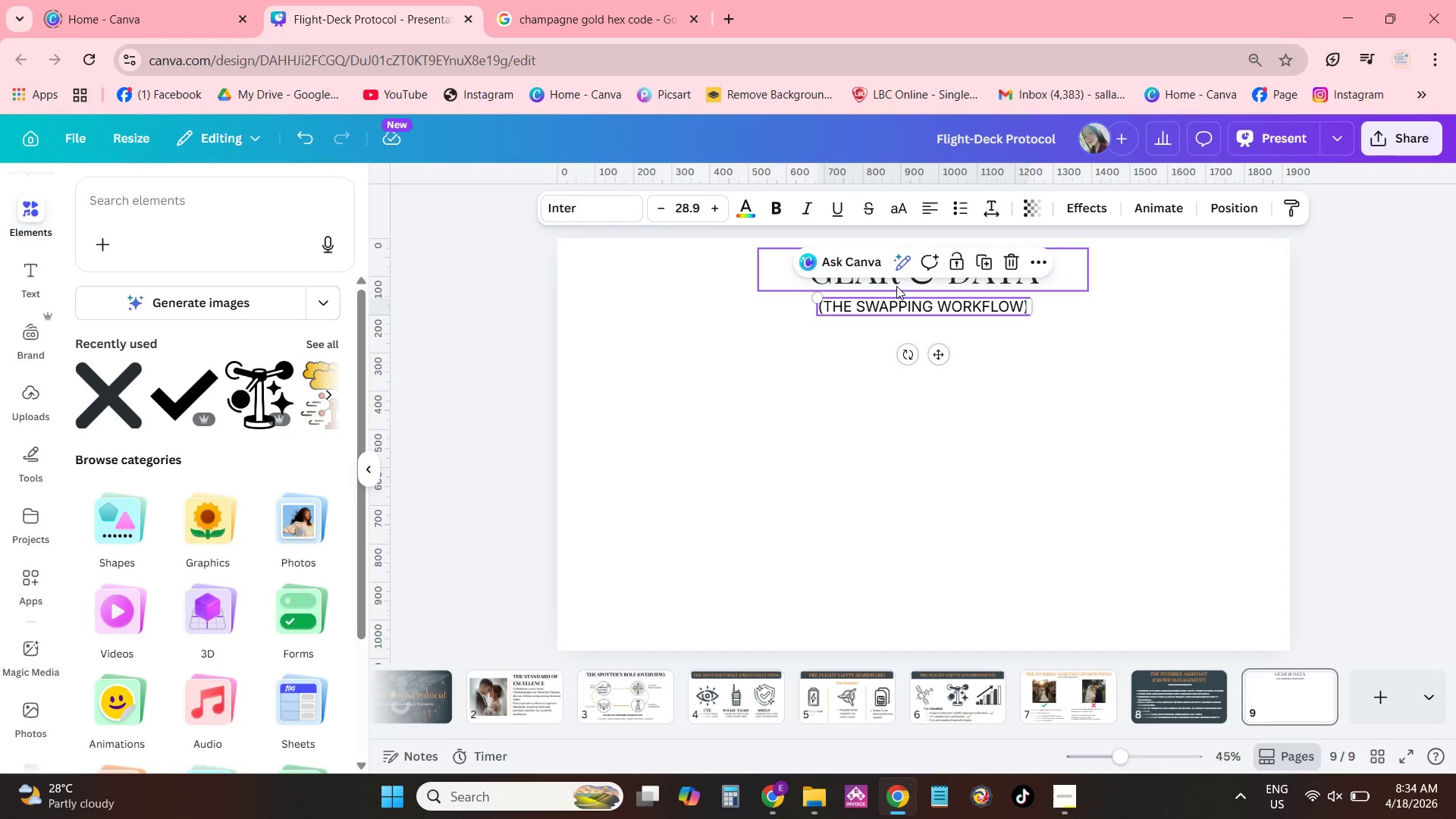 
left_click([672, 478])
 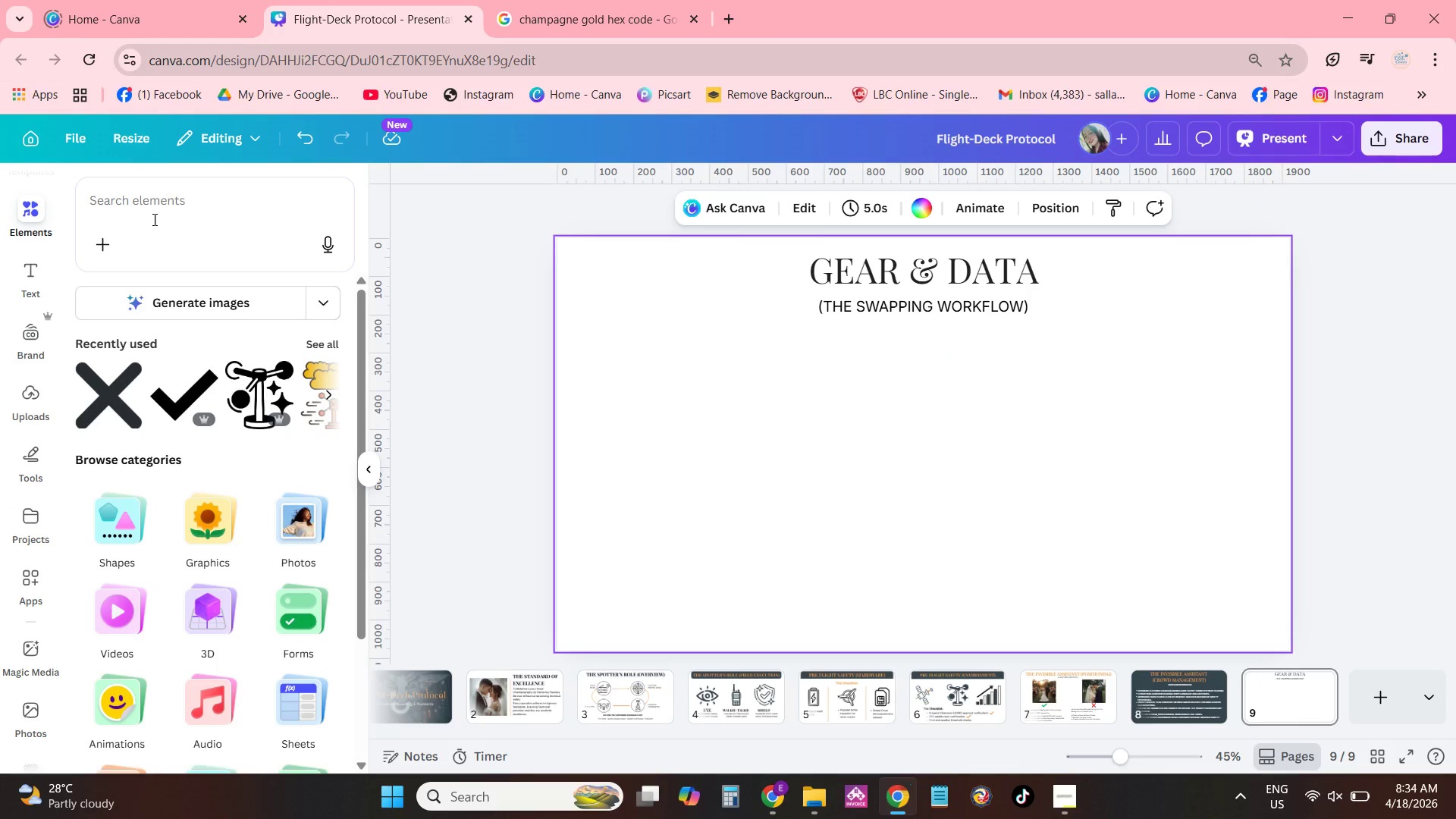 
left_click([166, 202])
 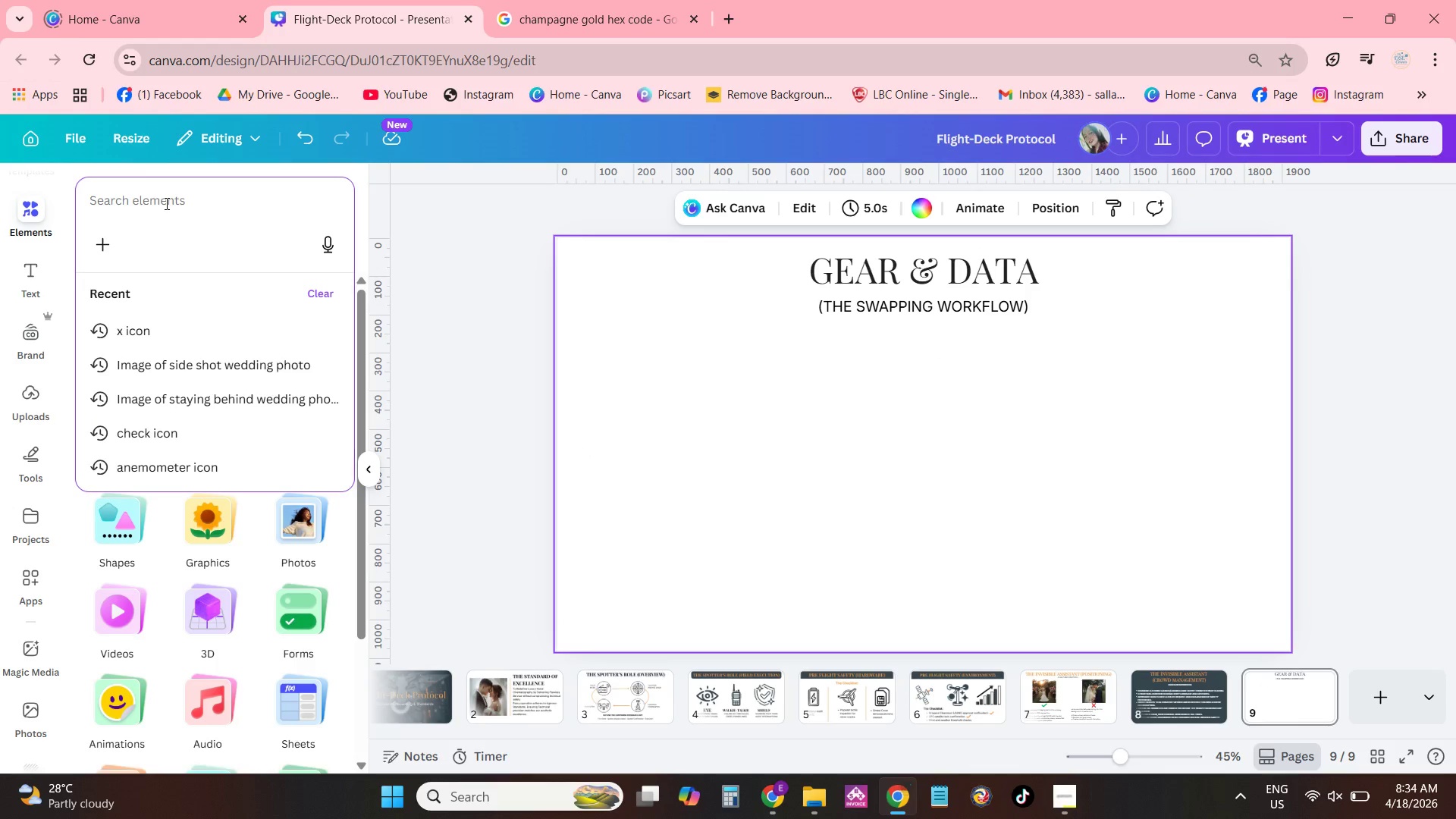 
type(DRONE)
key(Backspace)
key(Backspace)
key(Backspace)
key(Backspace)
type(rone )
 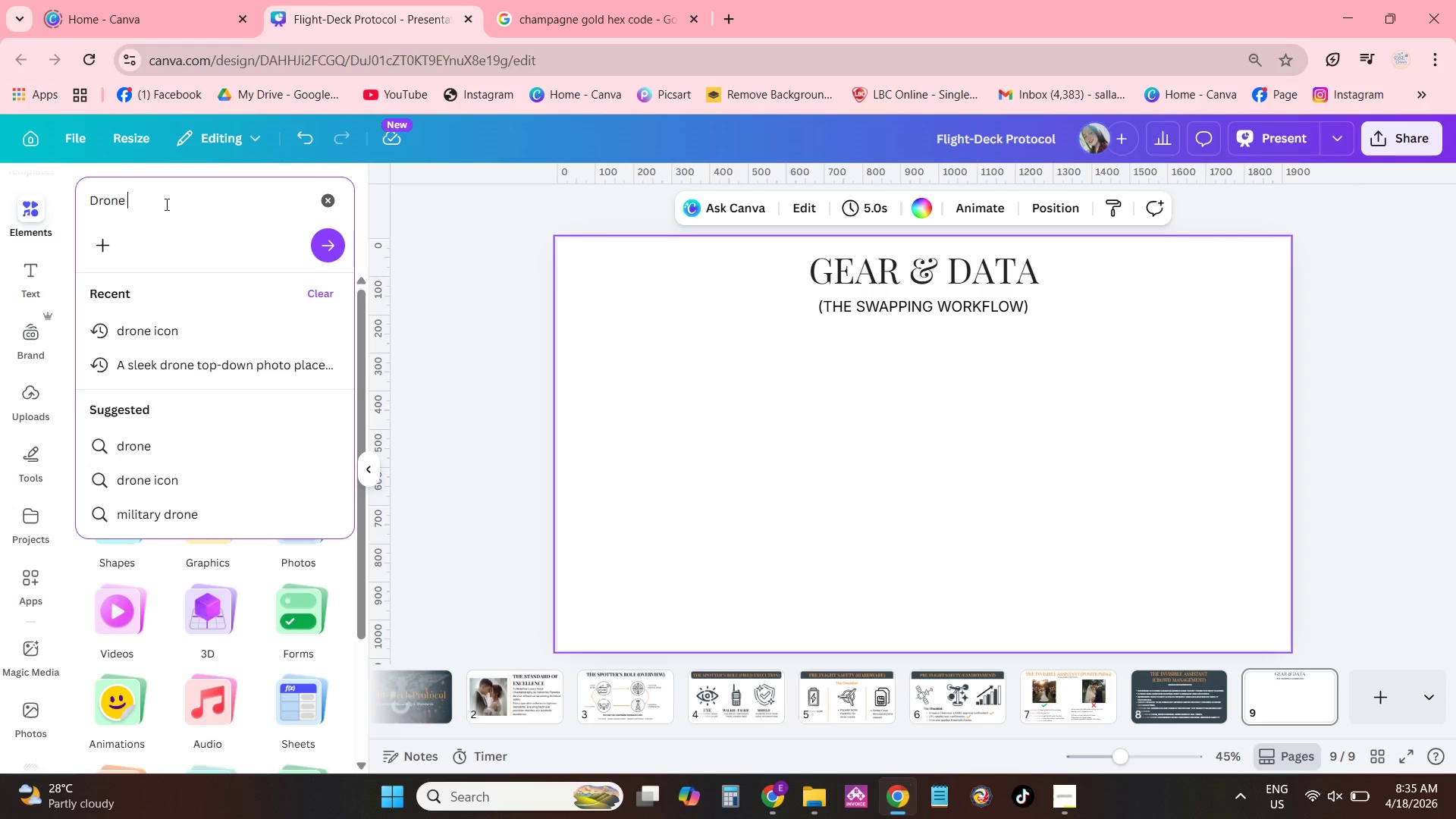 
type(icon)
 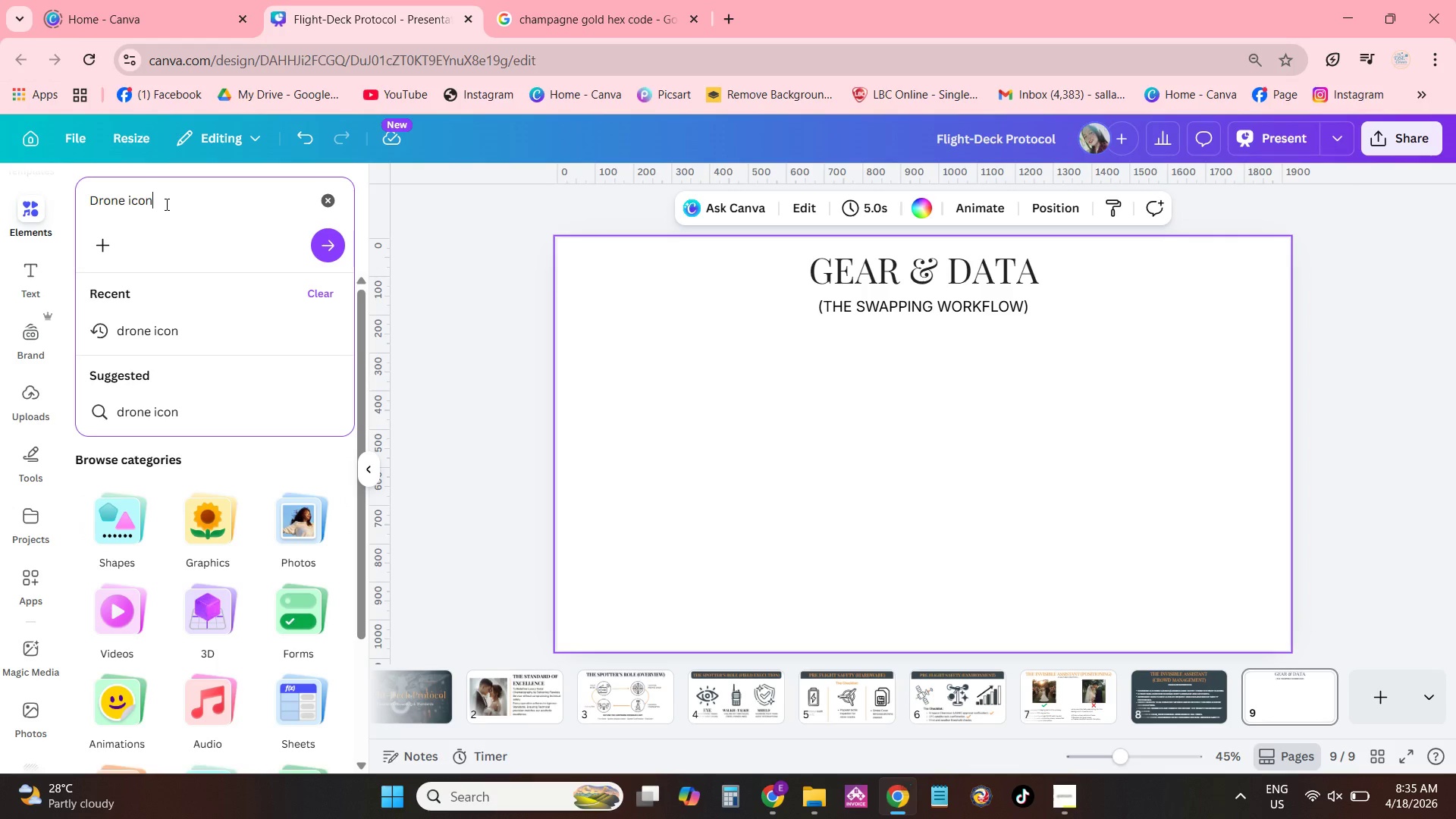 
key(Enter)
 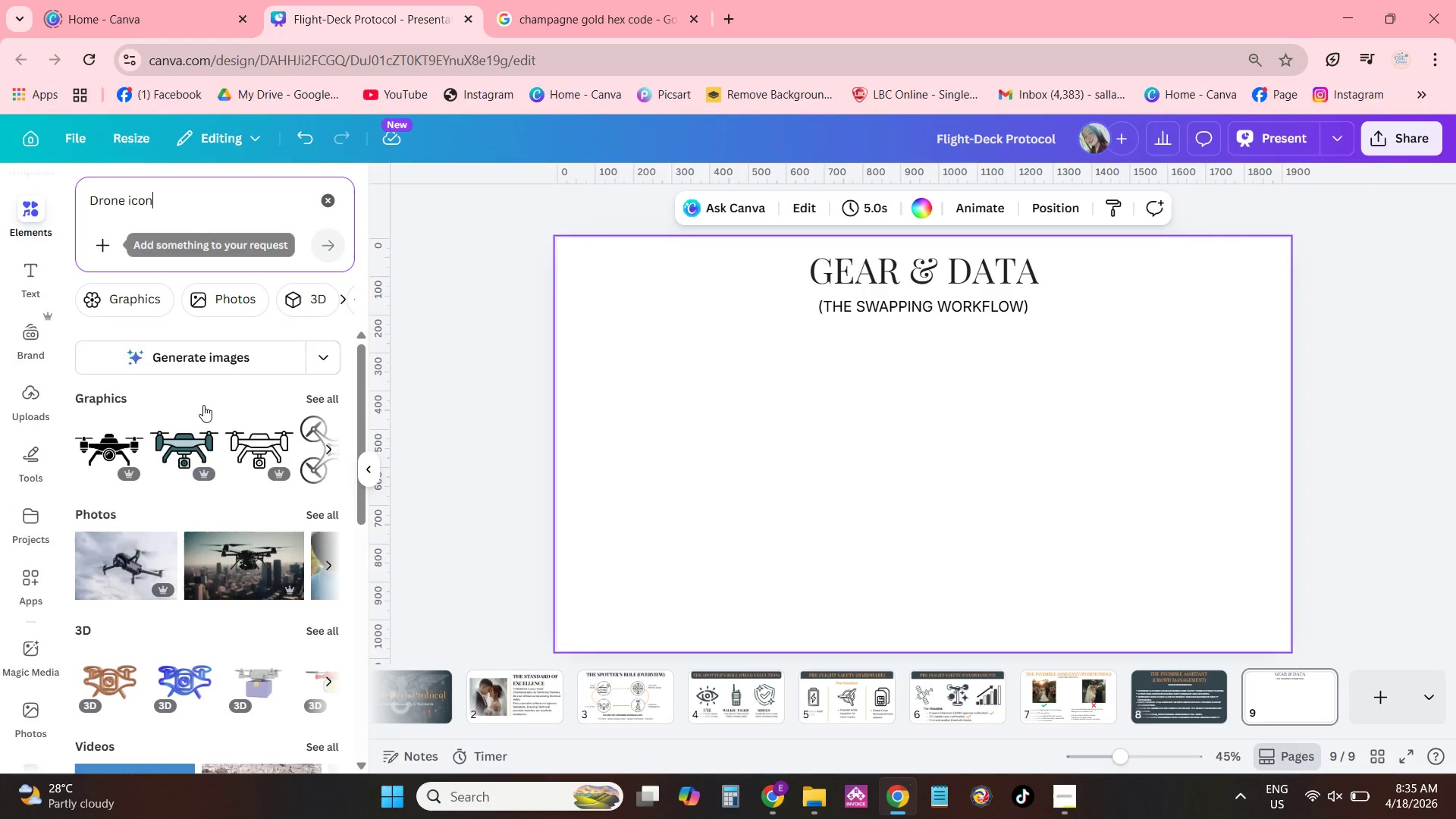 
left_click([313, 392])
 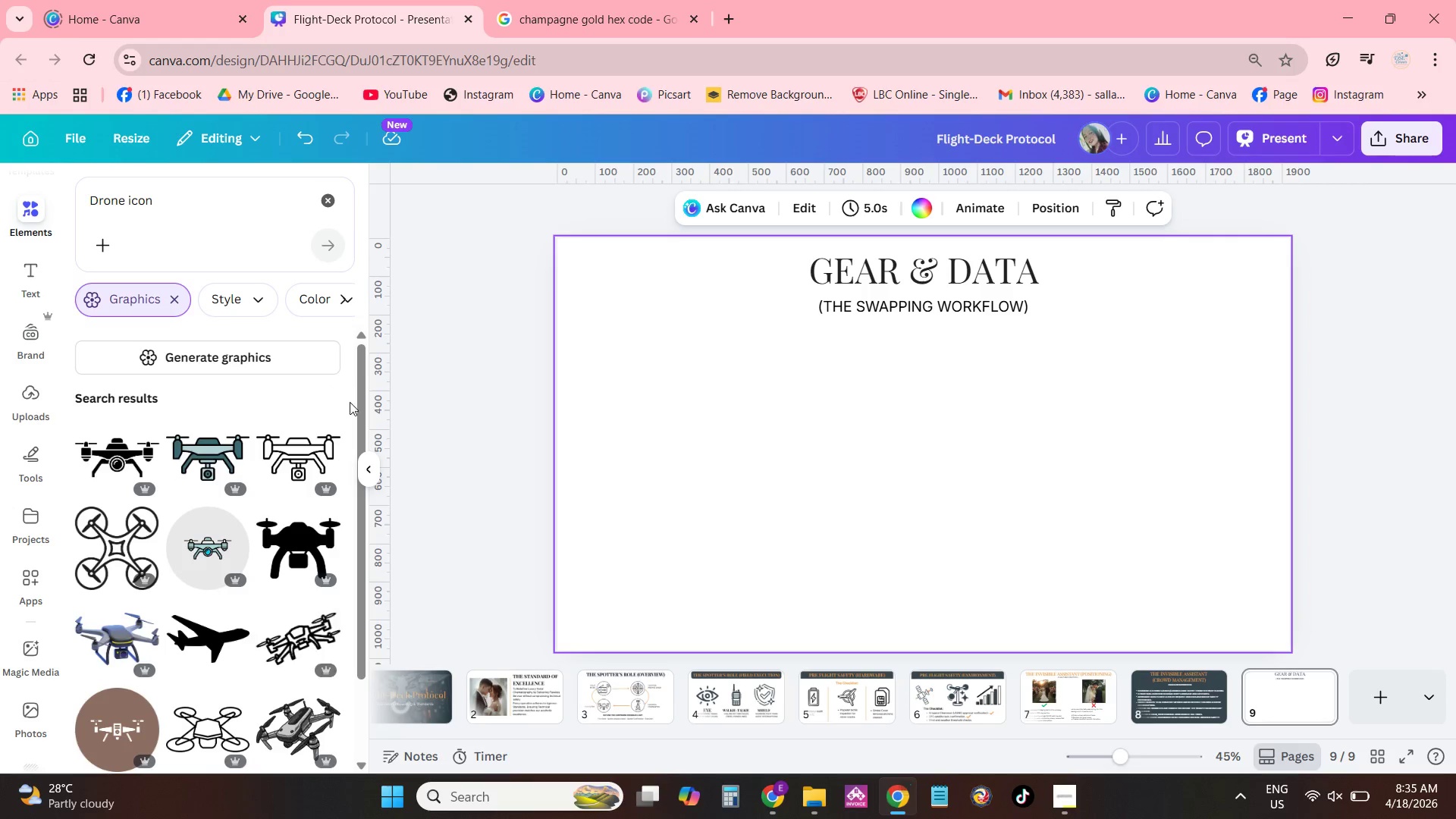 
left_click([290, 451])
 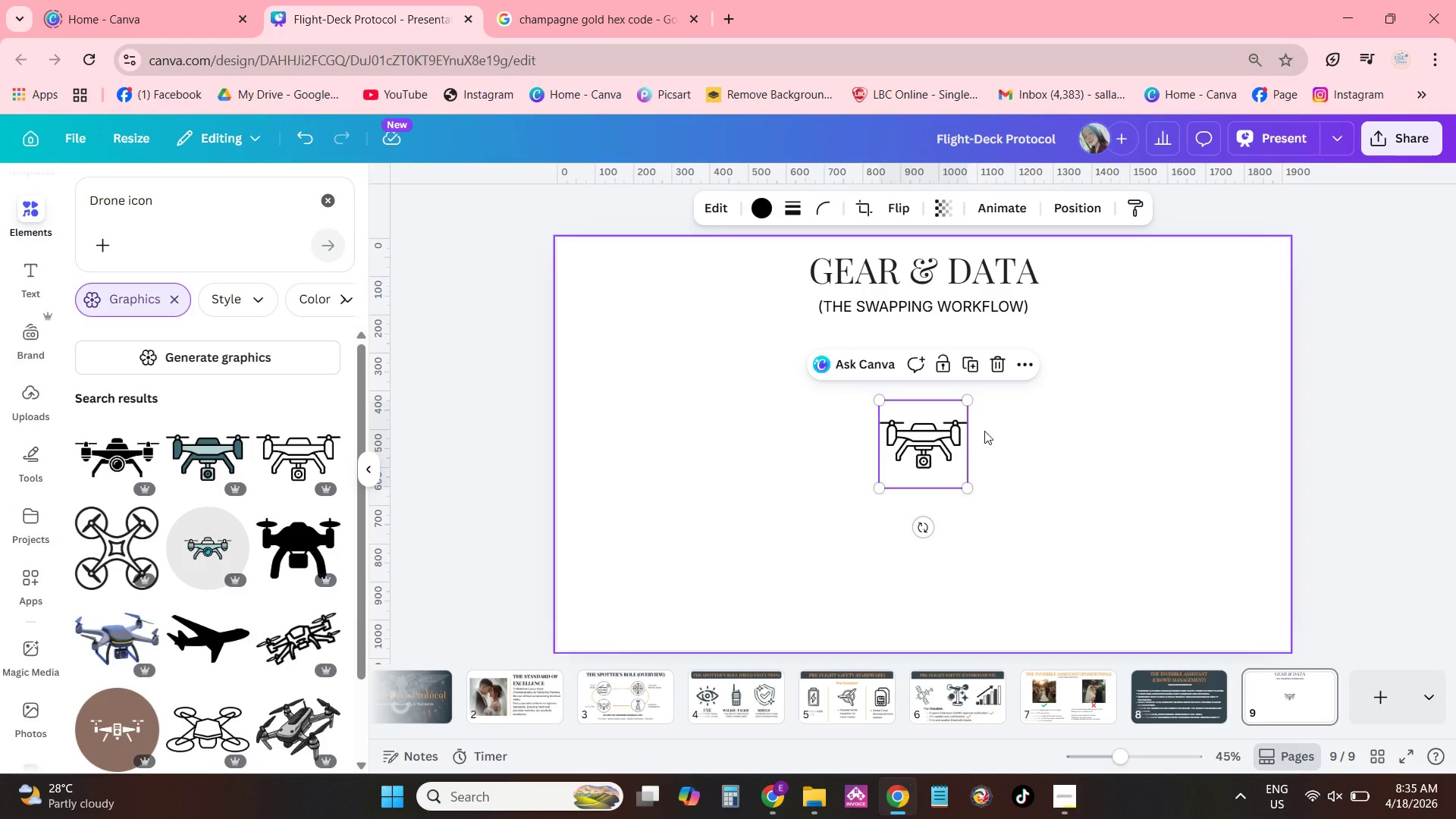 
left_click_drag(start_coordinate=[927, 449], to_coordinate=[664, 438])
 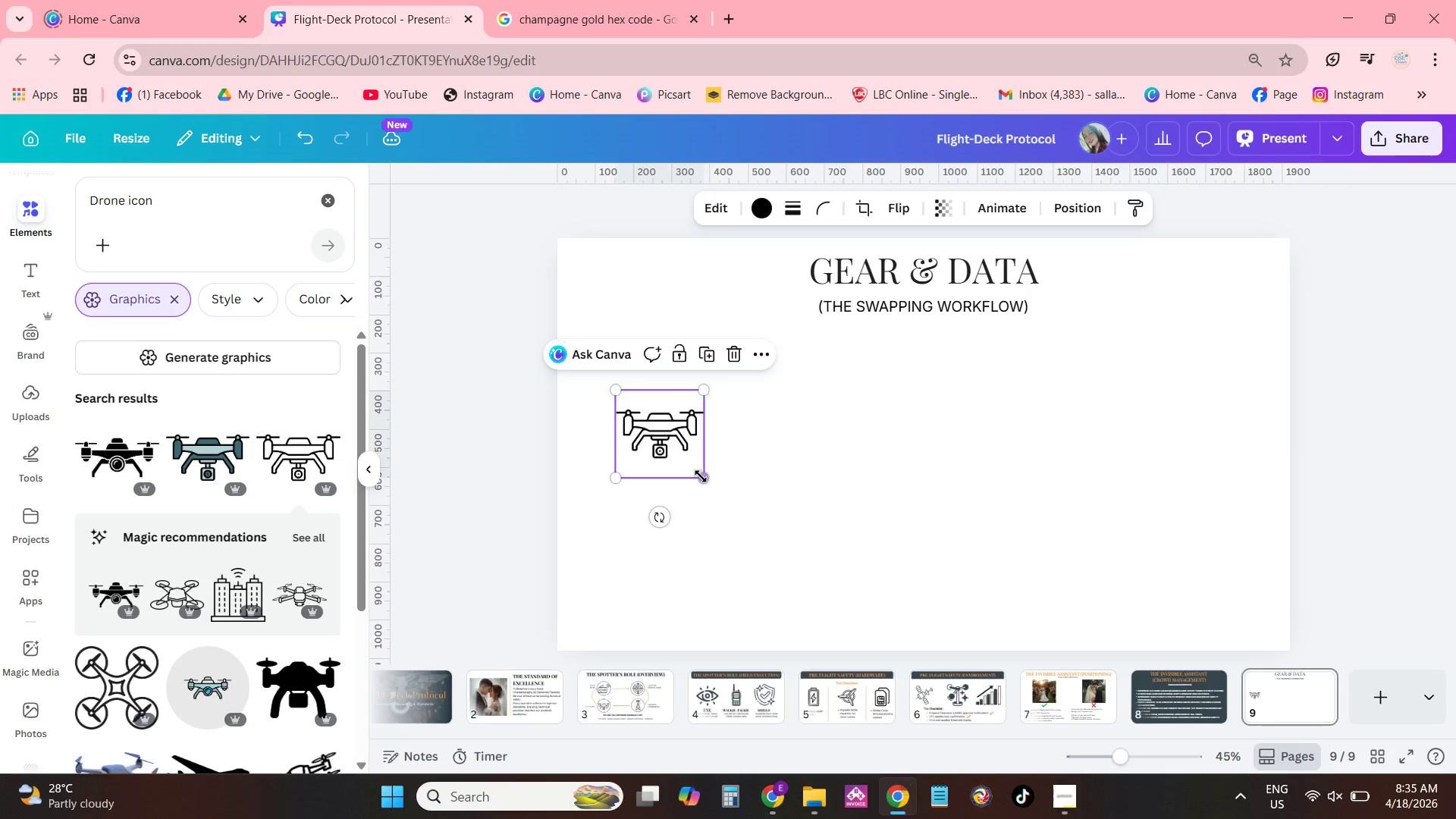 
left_click_drag(start_coordinate=[701, 476], to_coordinate=[675, 465])
 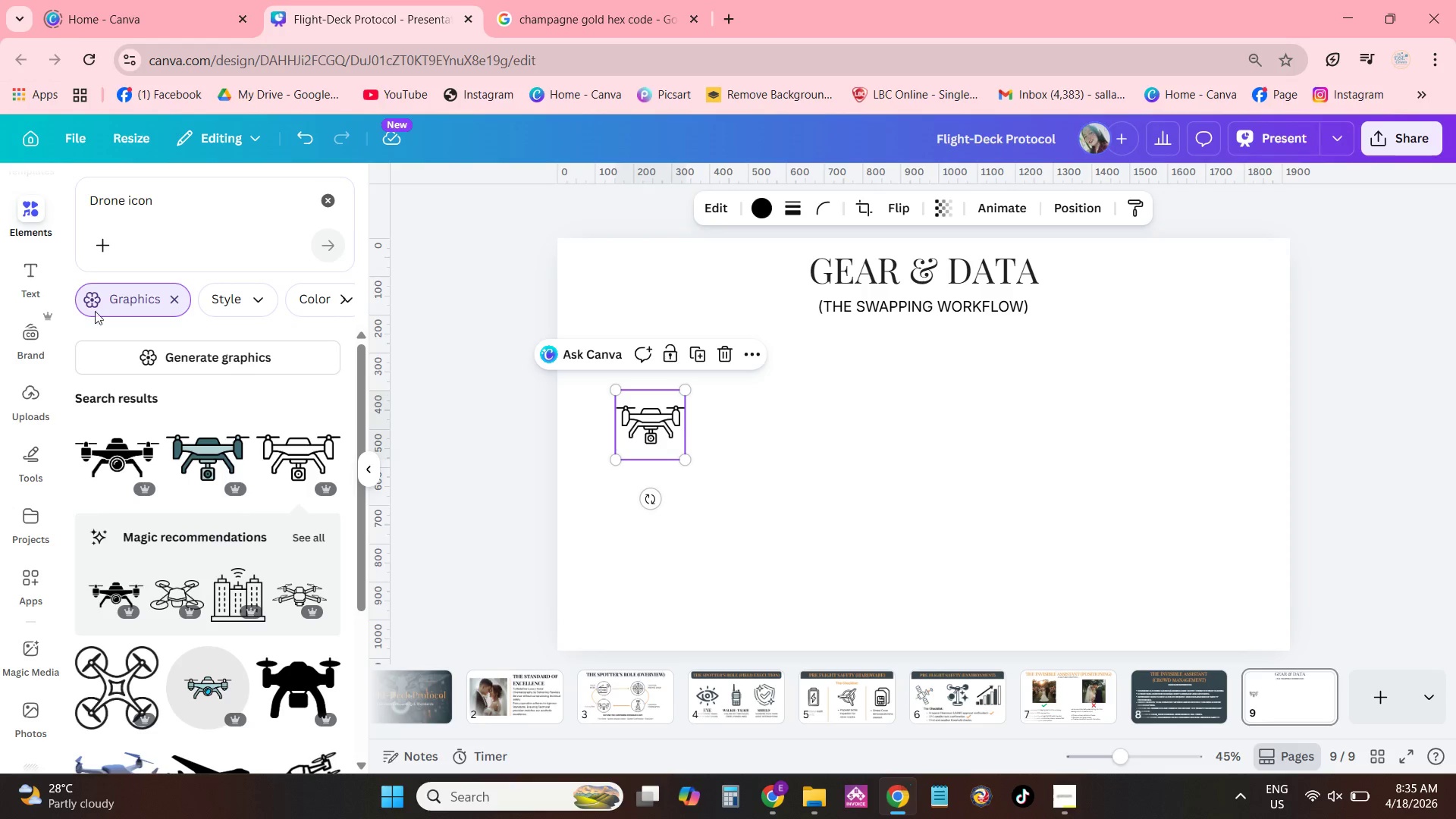 
wait(5.53)
 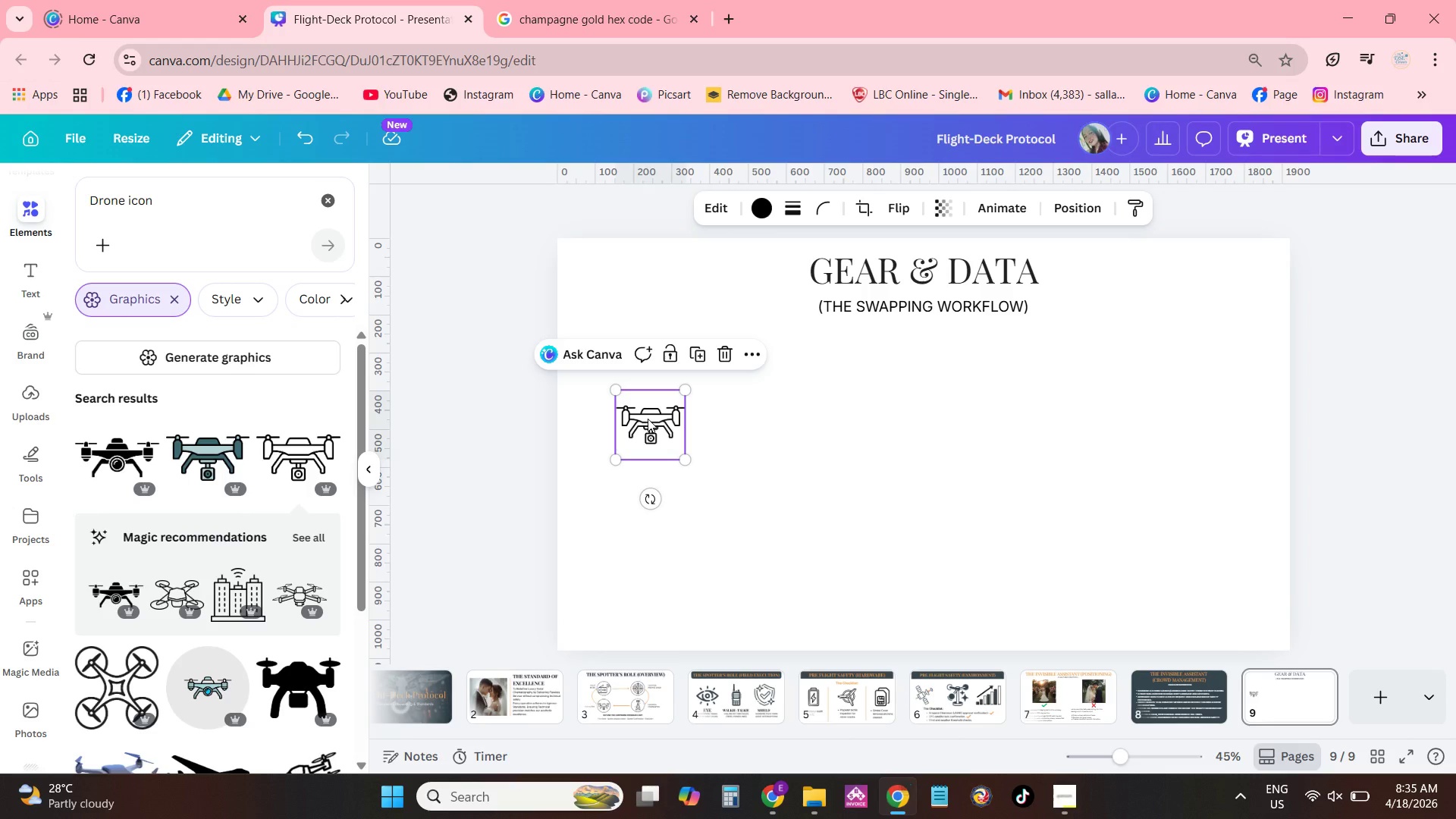 
left_click_drag(start_coordinate=[180, 199], to_coordinate=[54, 176])
 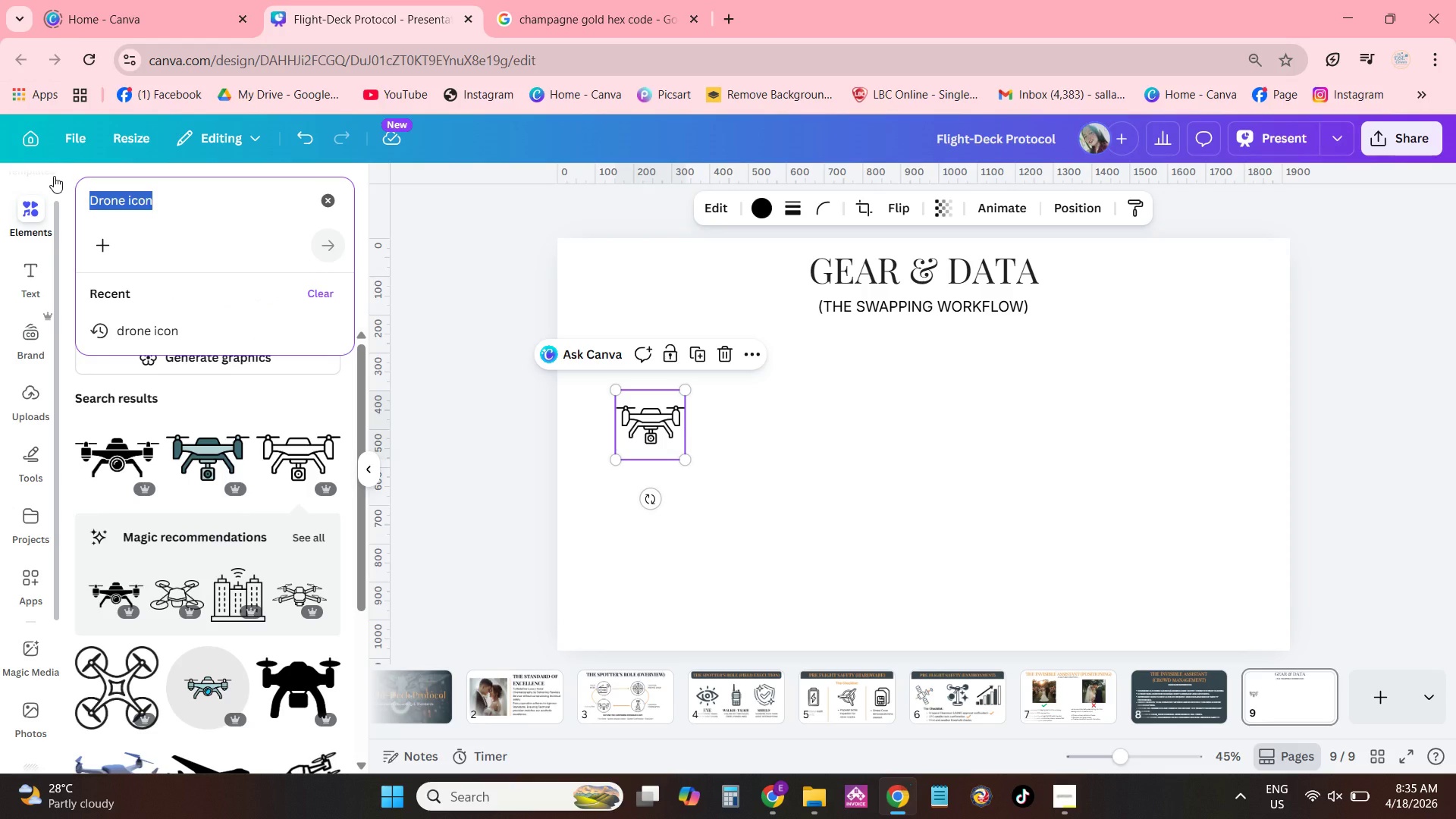 
type(power off con)
 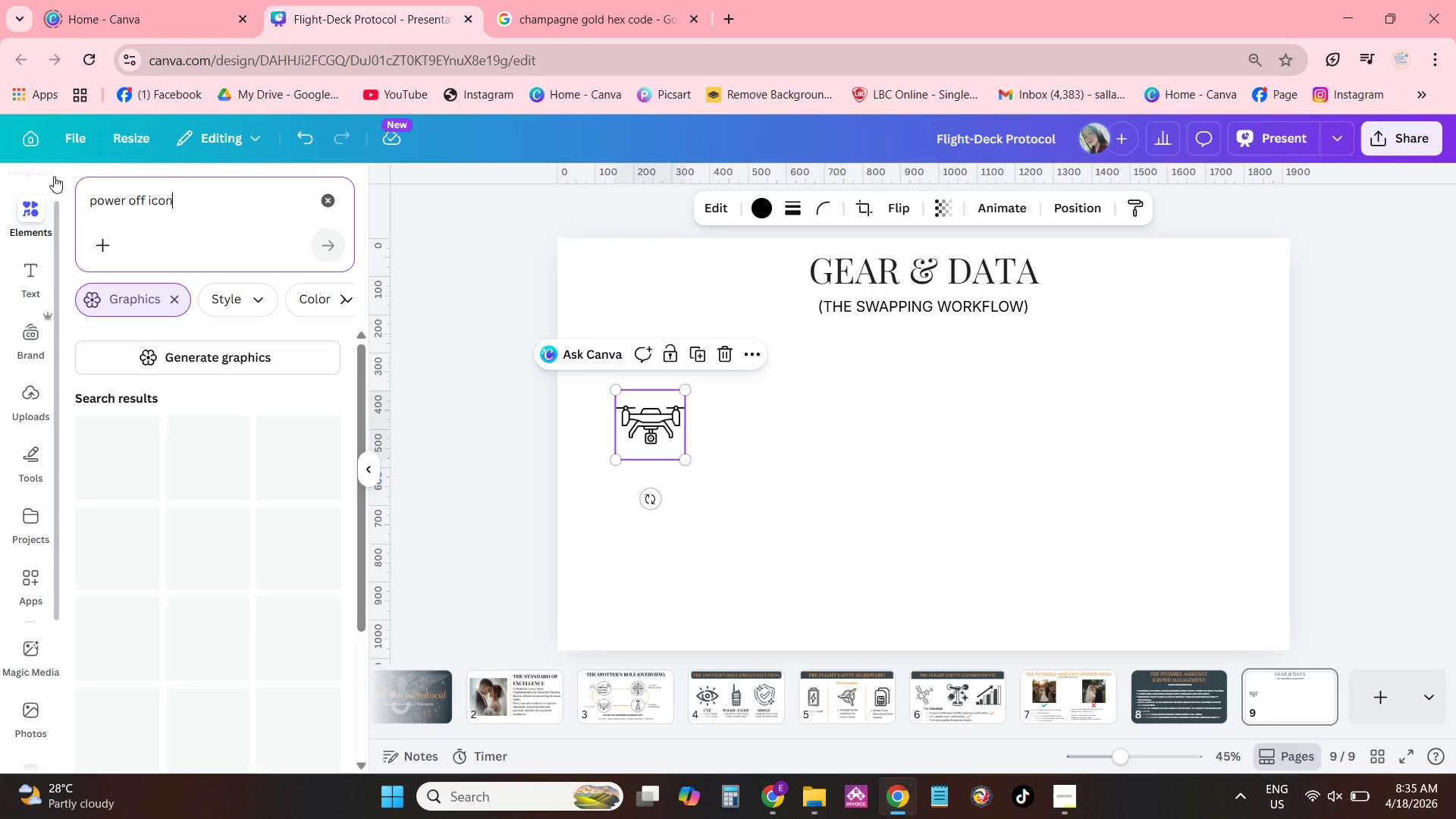 
hold_key(key=I, duration=13.3)
 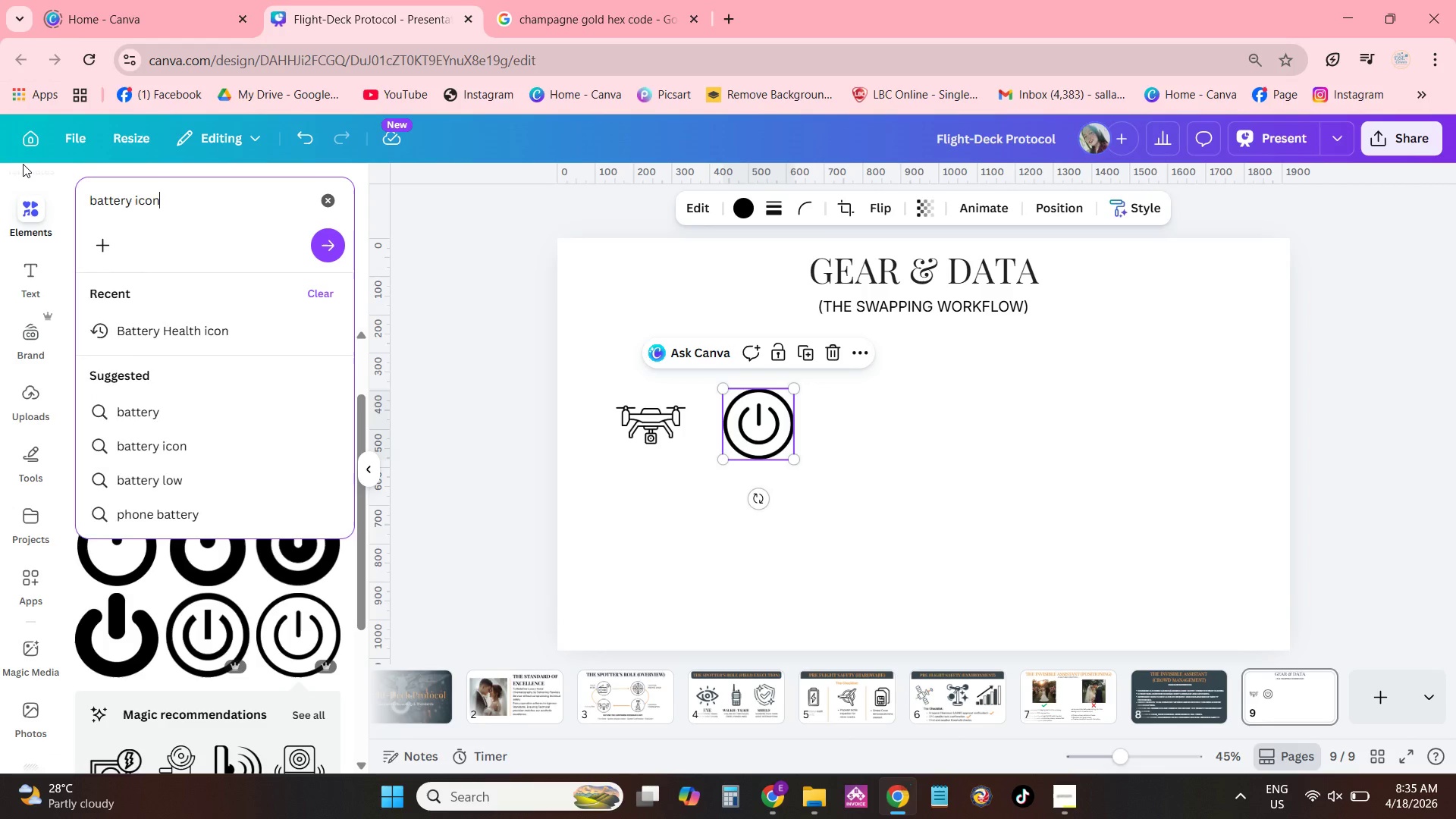 
key(Enter)
 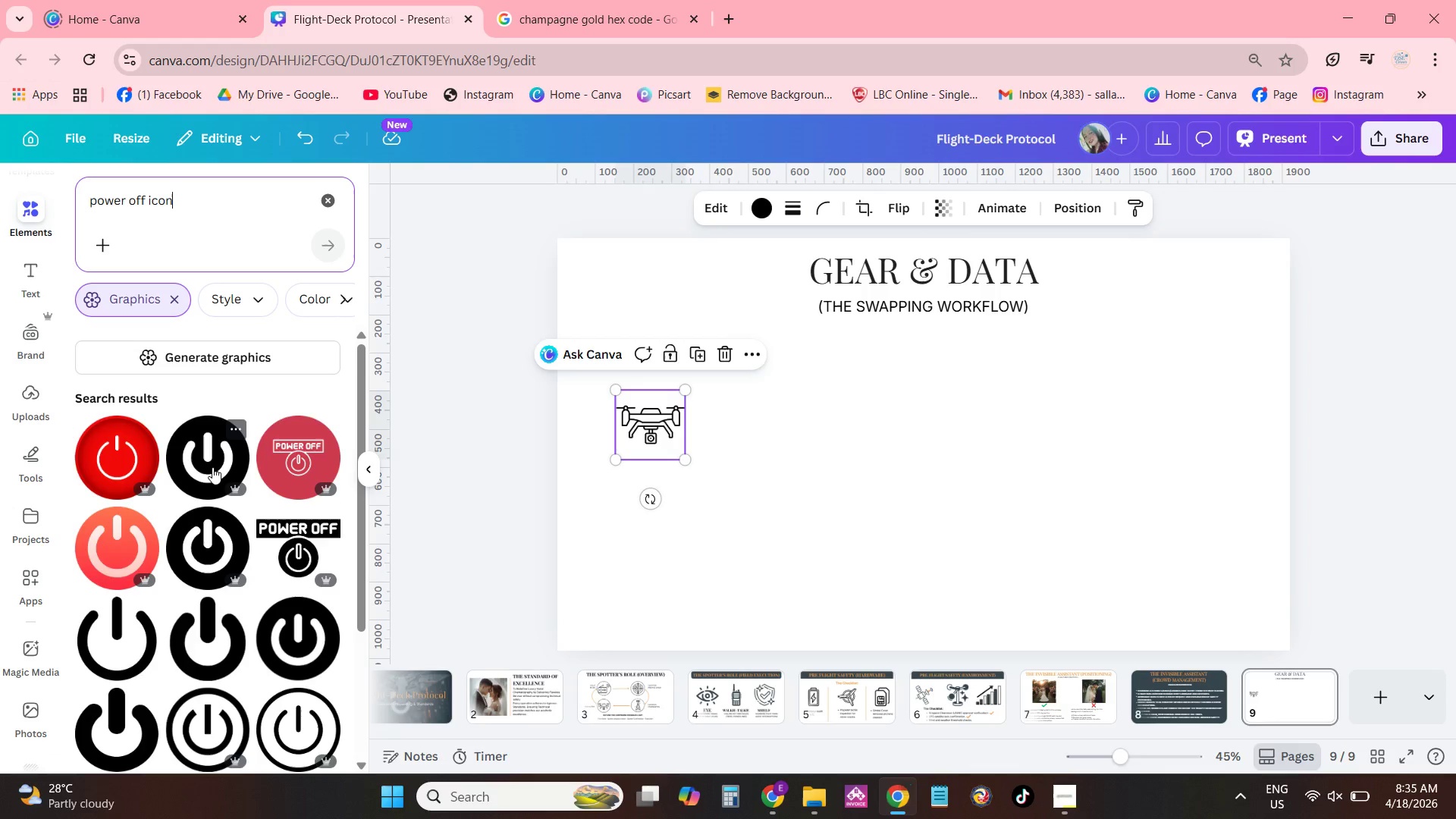 
scroll: coordinate [256, 468], scroll_direction: down, amount: 1.0
 